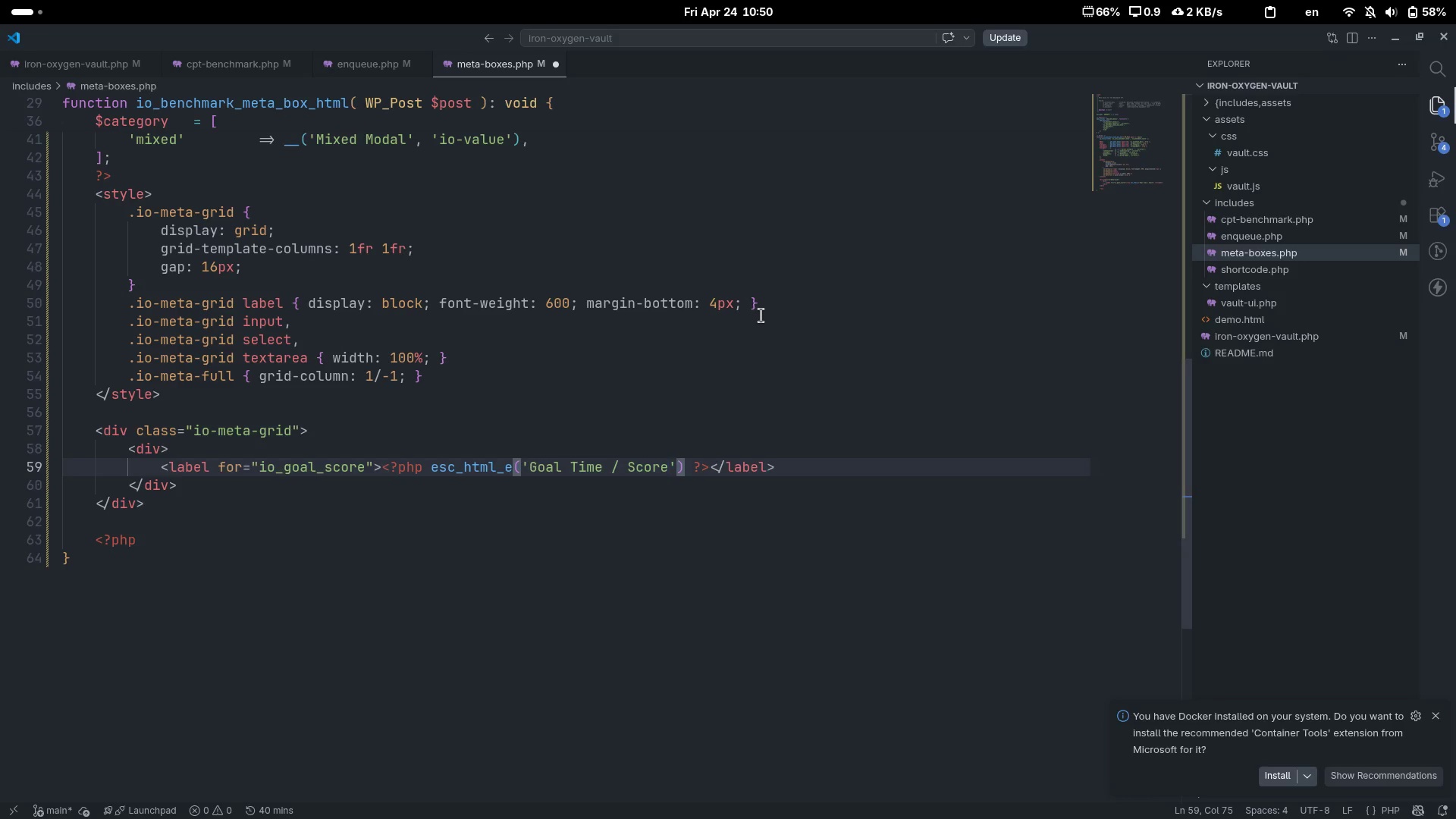 
key(ArrowRight)
 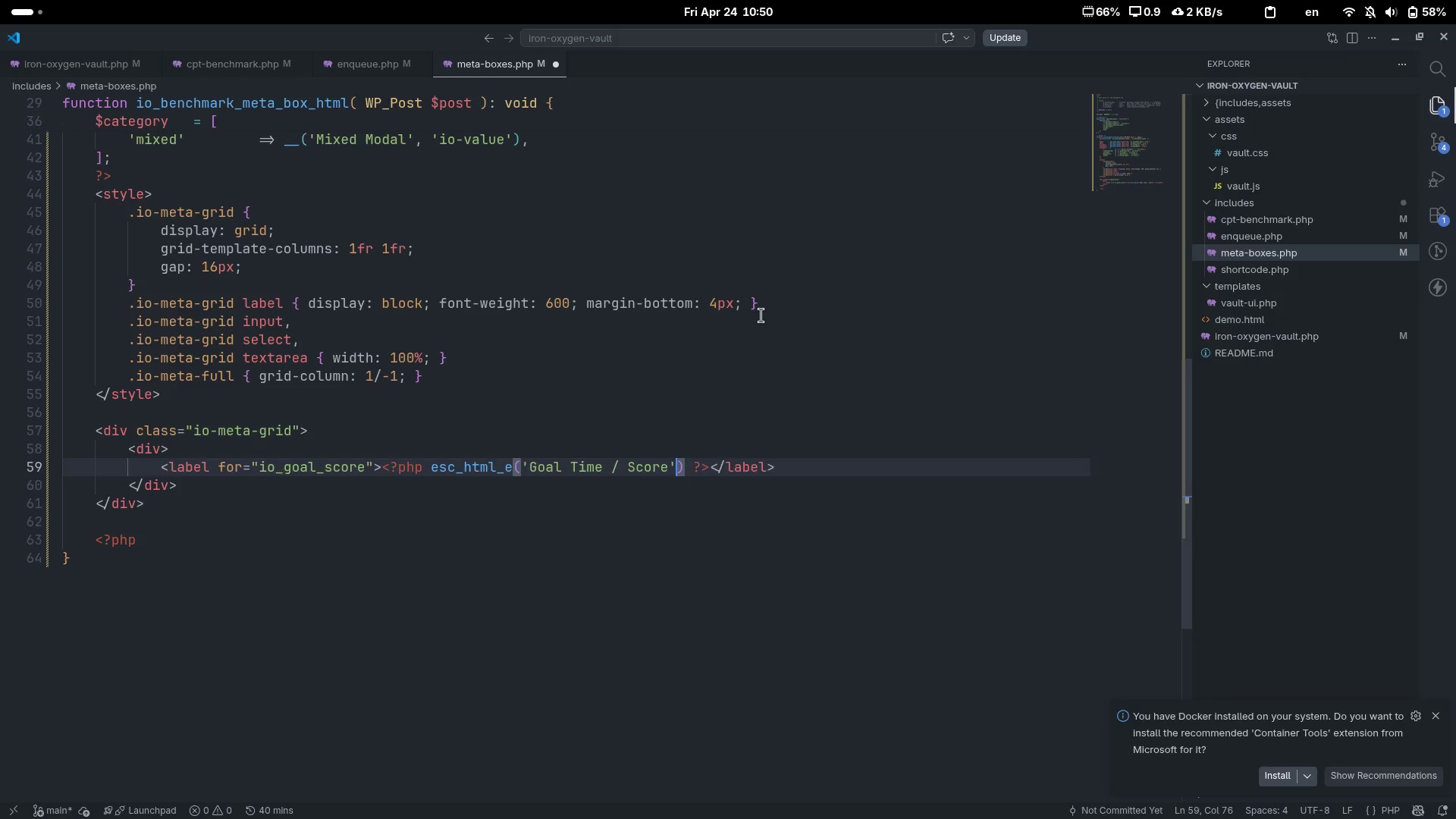 
type(, 'io-vault)
 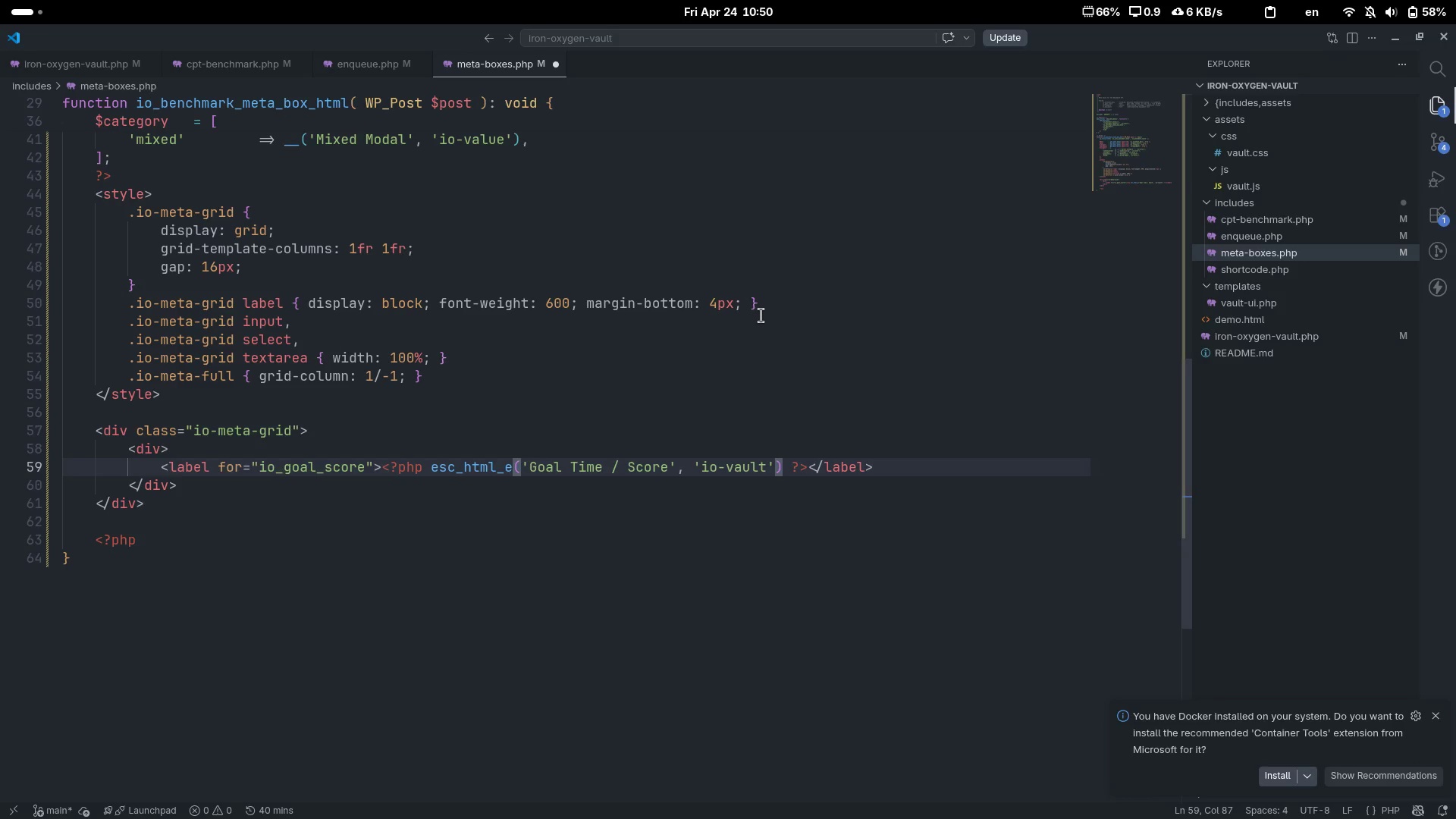 
key(ArrowRight)
 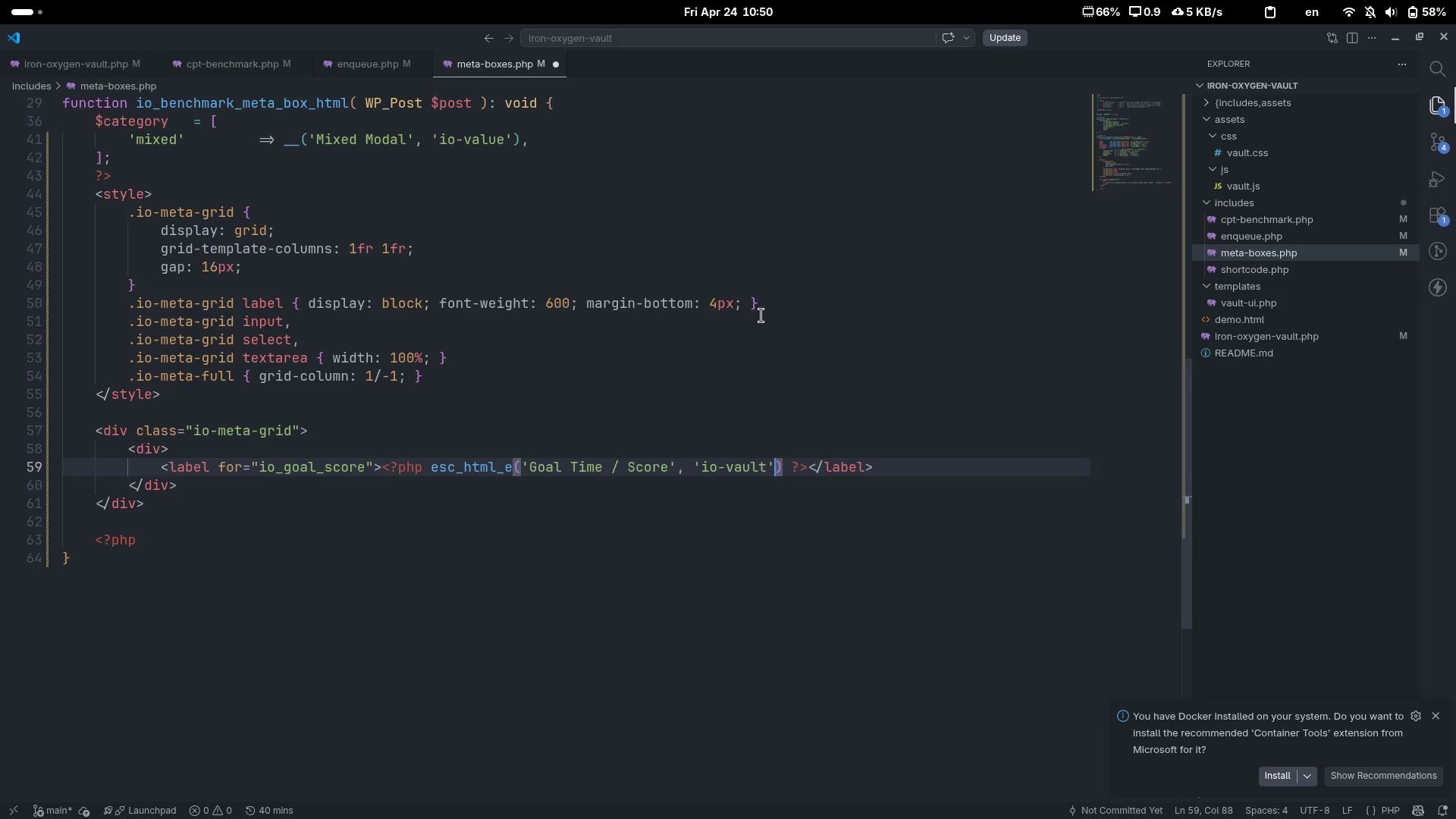 
key(ArrowRight)
 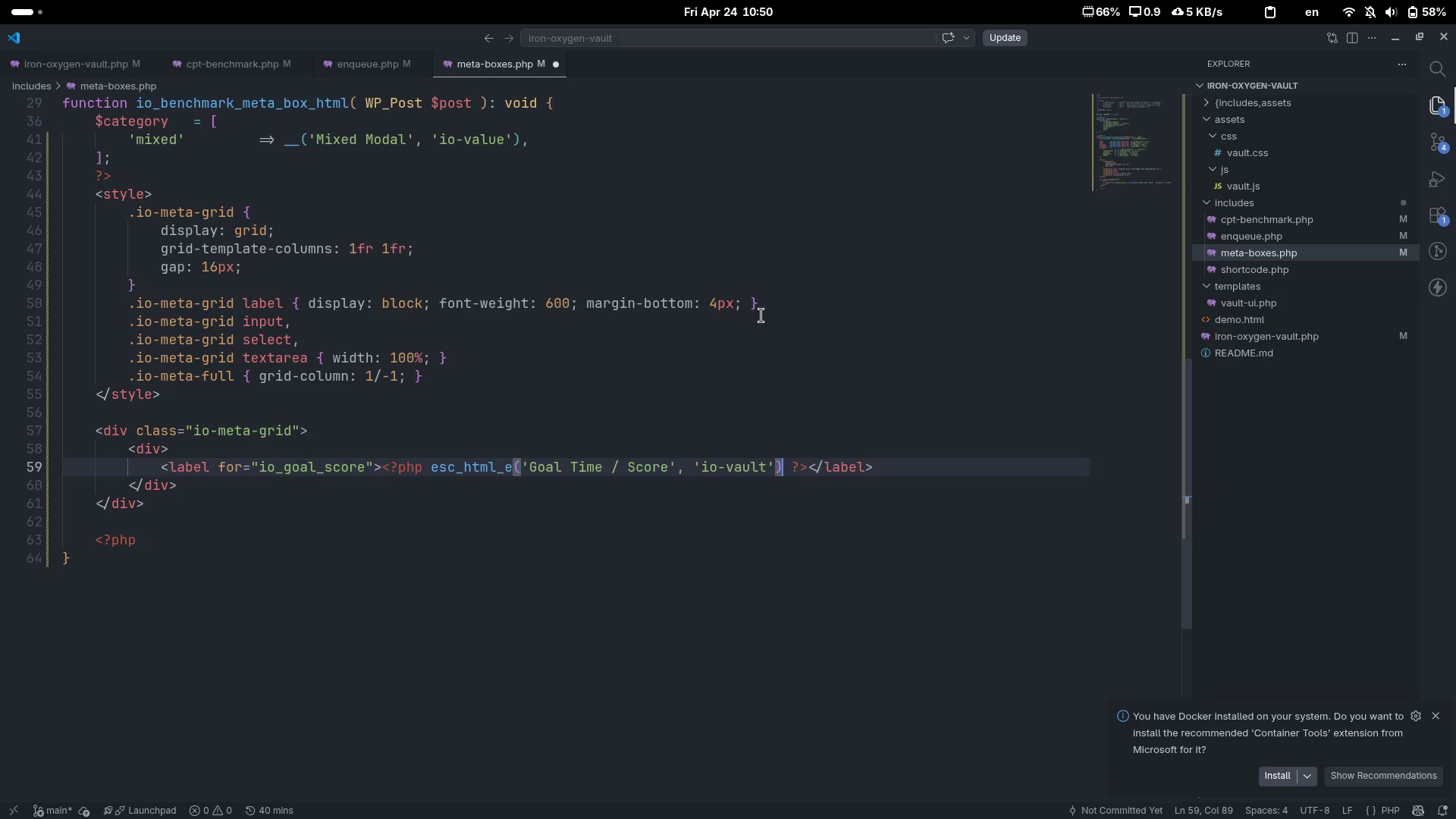 
key(Semicolon)
 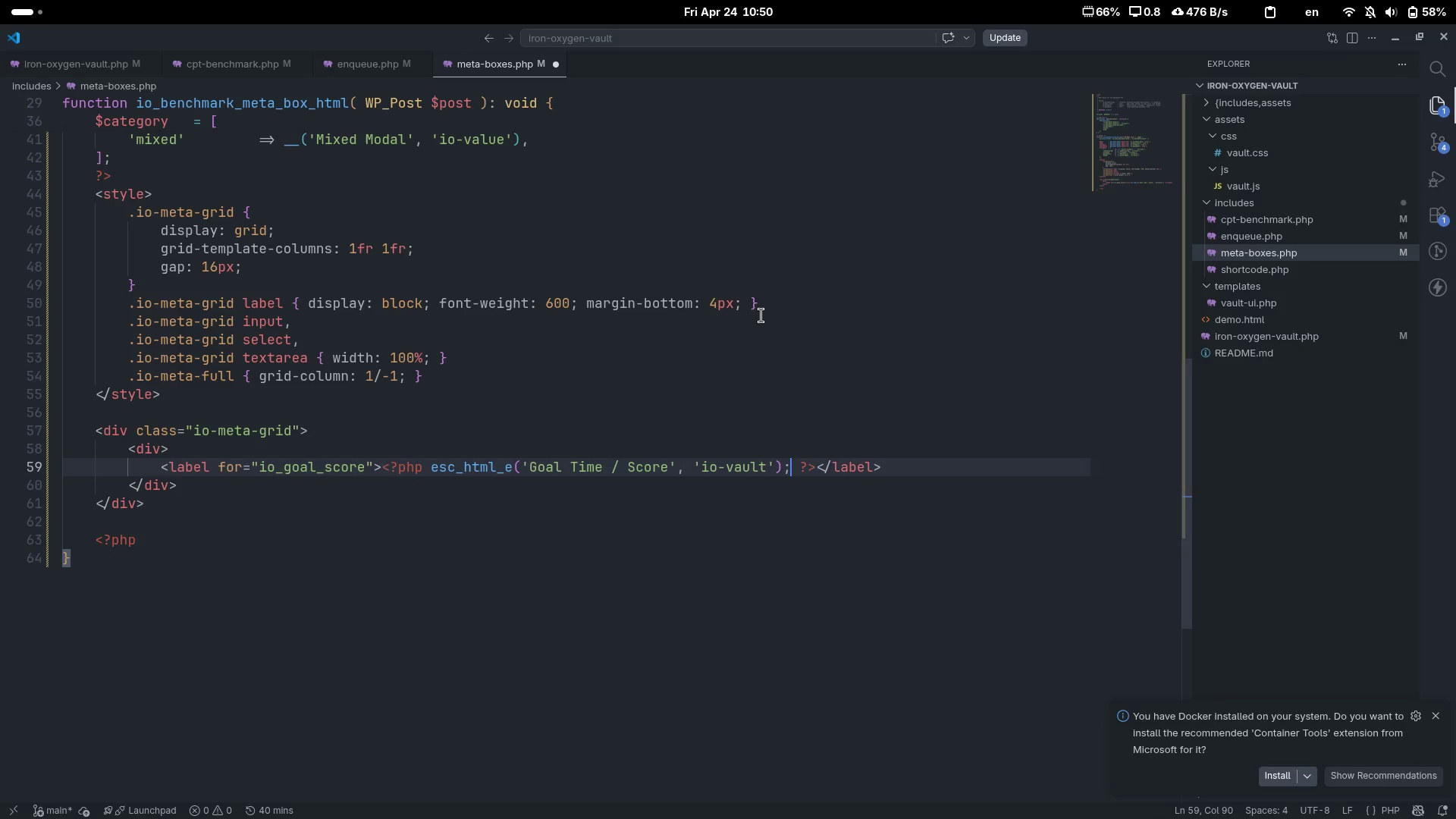 
wait(5.93)
 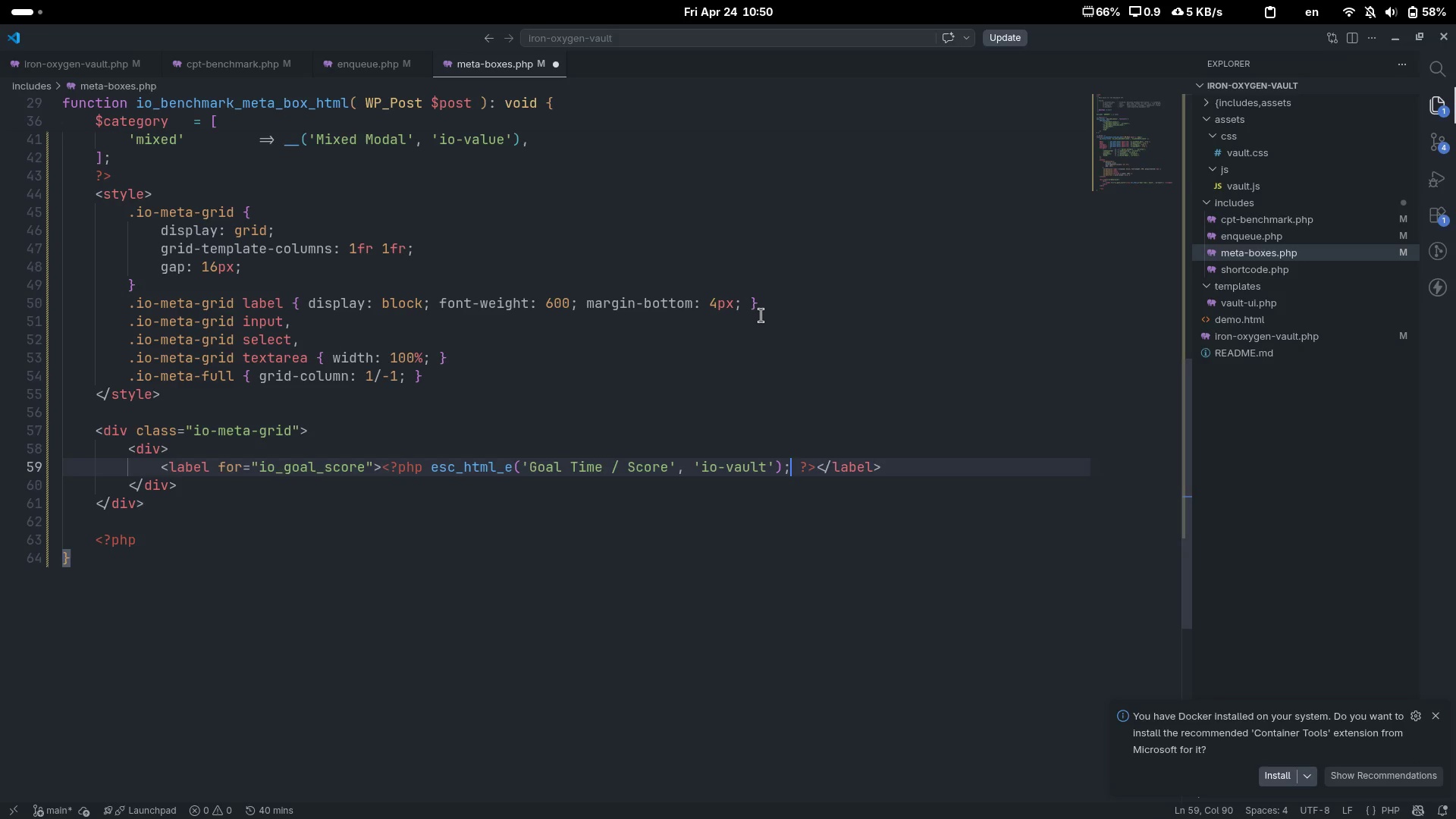 
key(ArrowDown)
 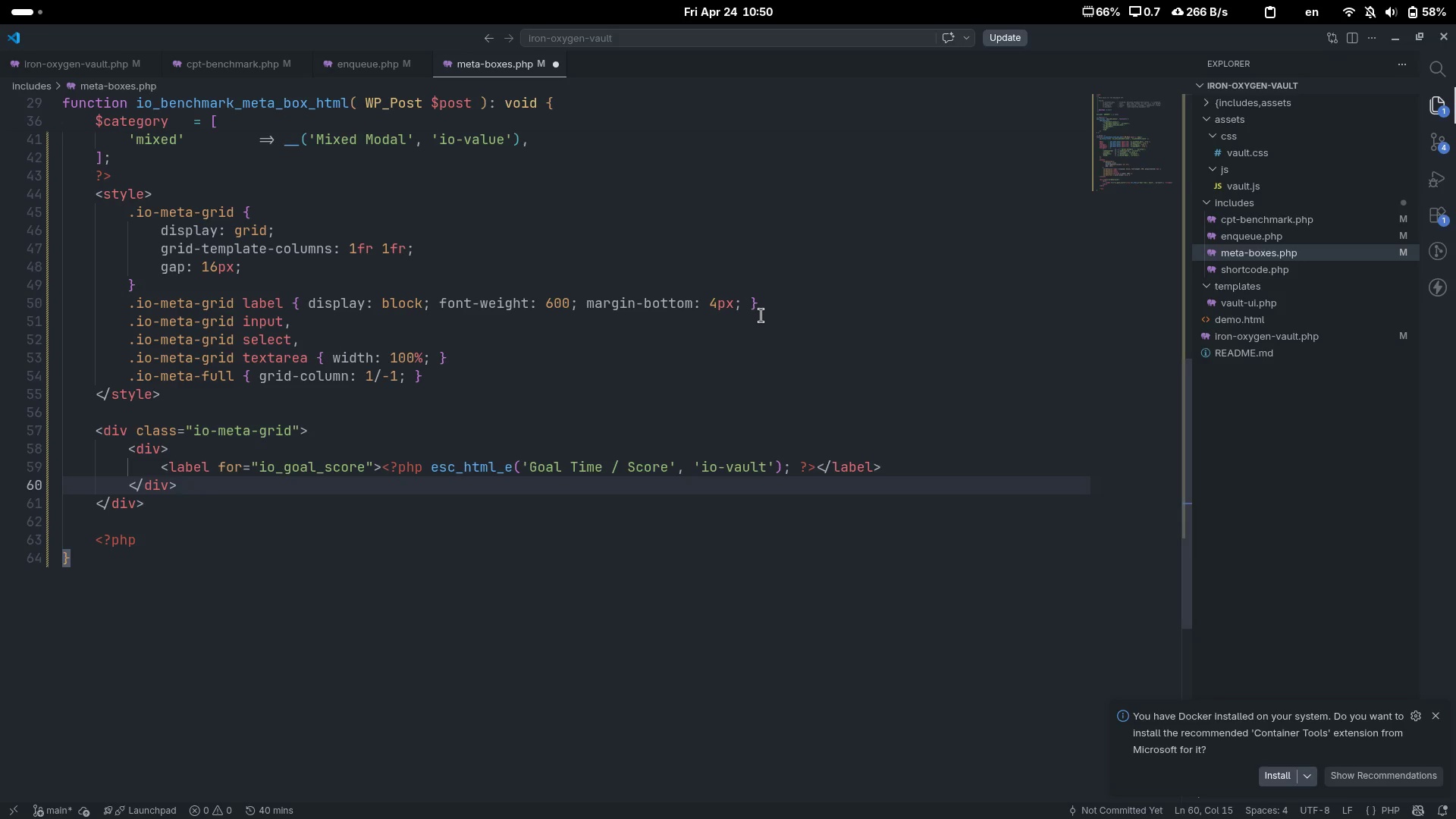 
wait(14.8)
 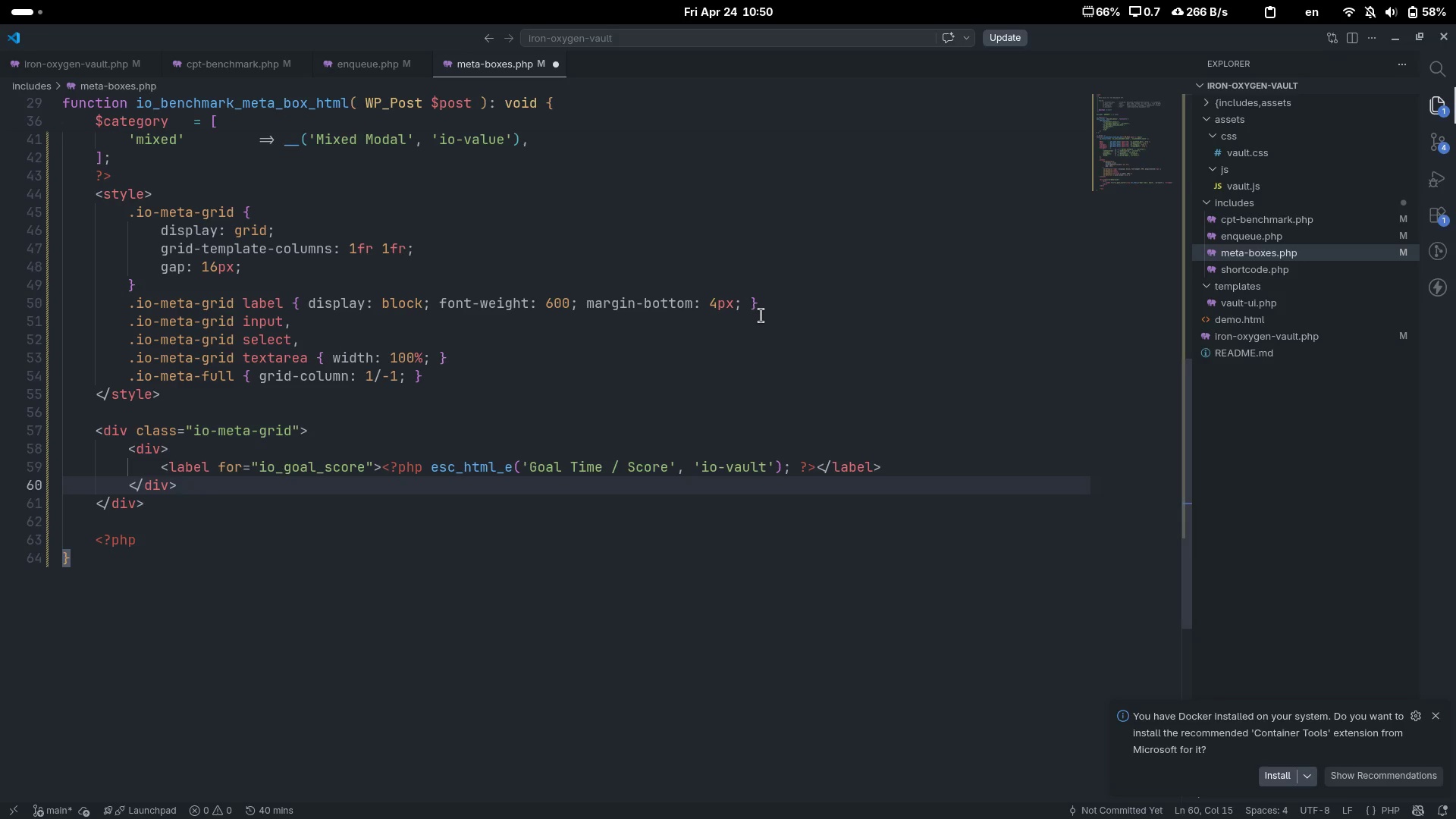 
key(ArrowUp)
 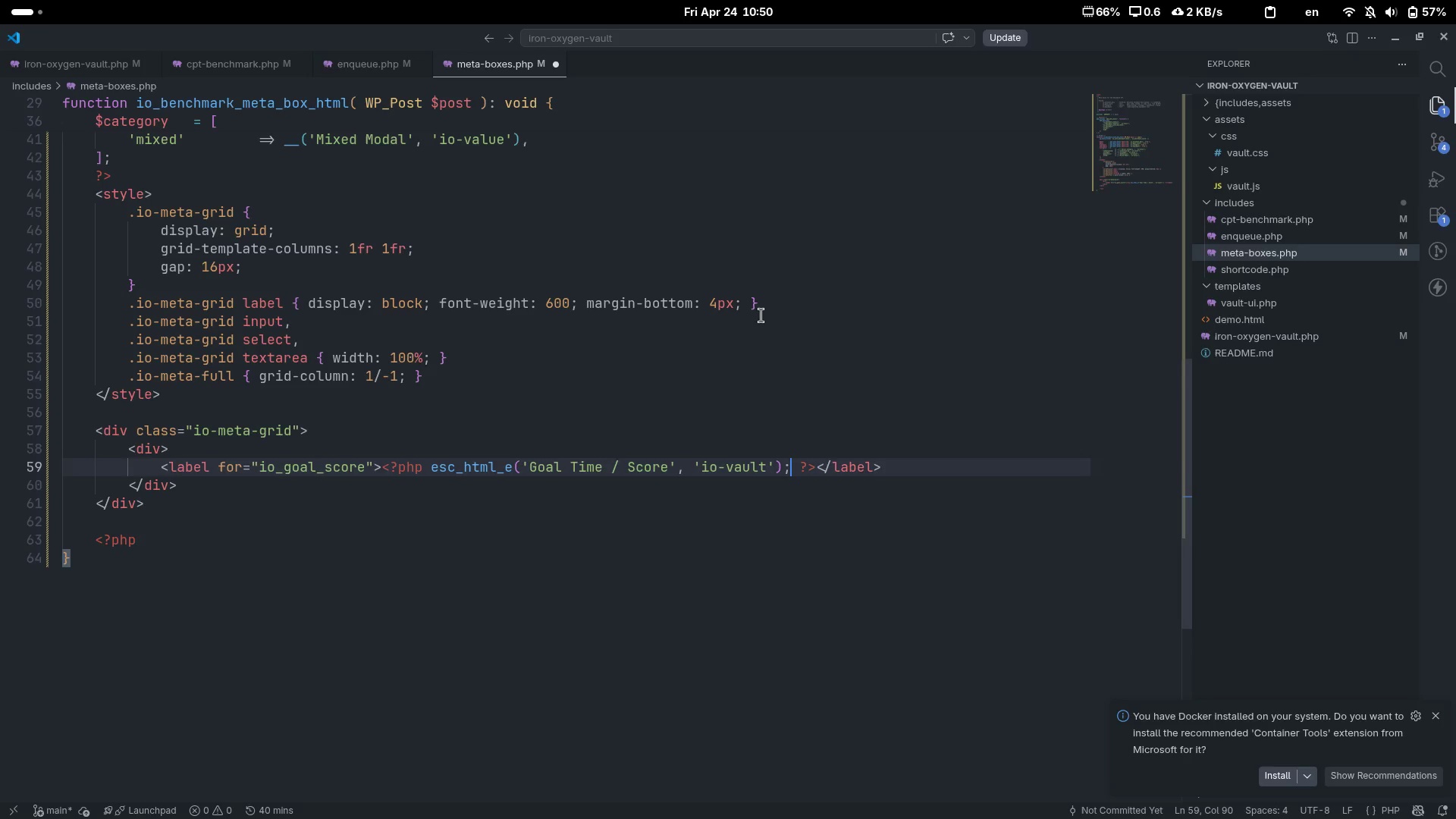 
key(Meta+ArrowRight)
 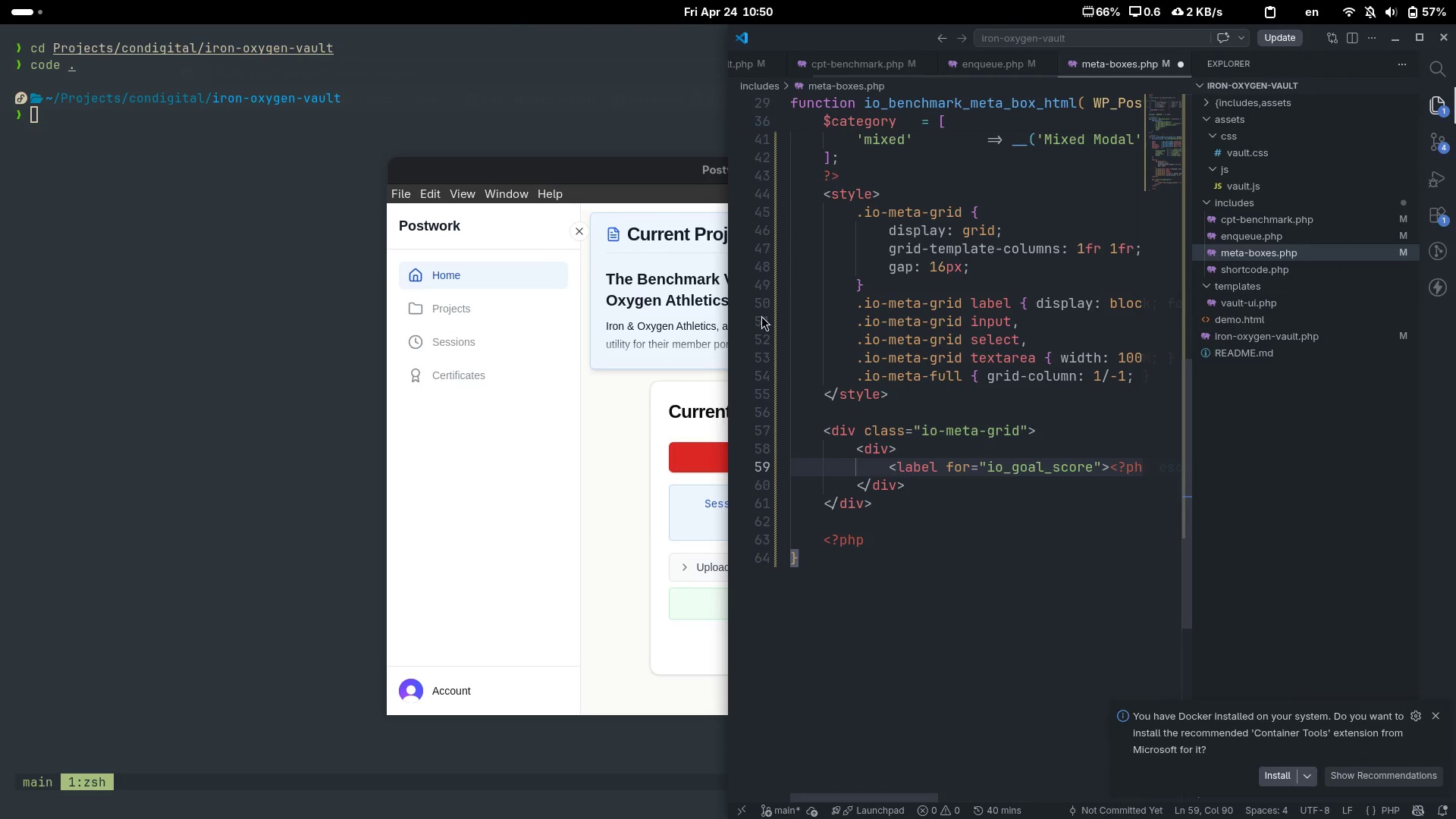 
key(Meta+ArrowUp)
 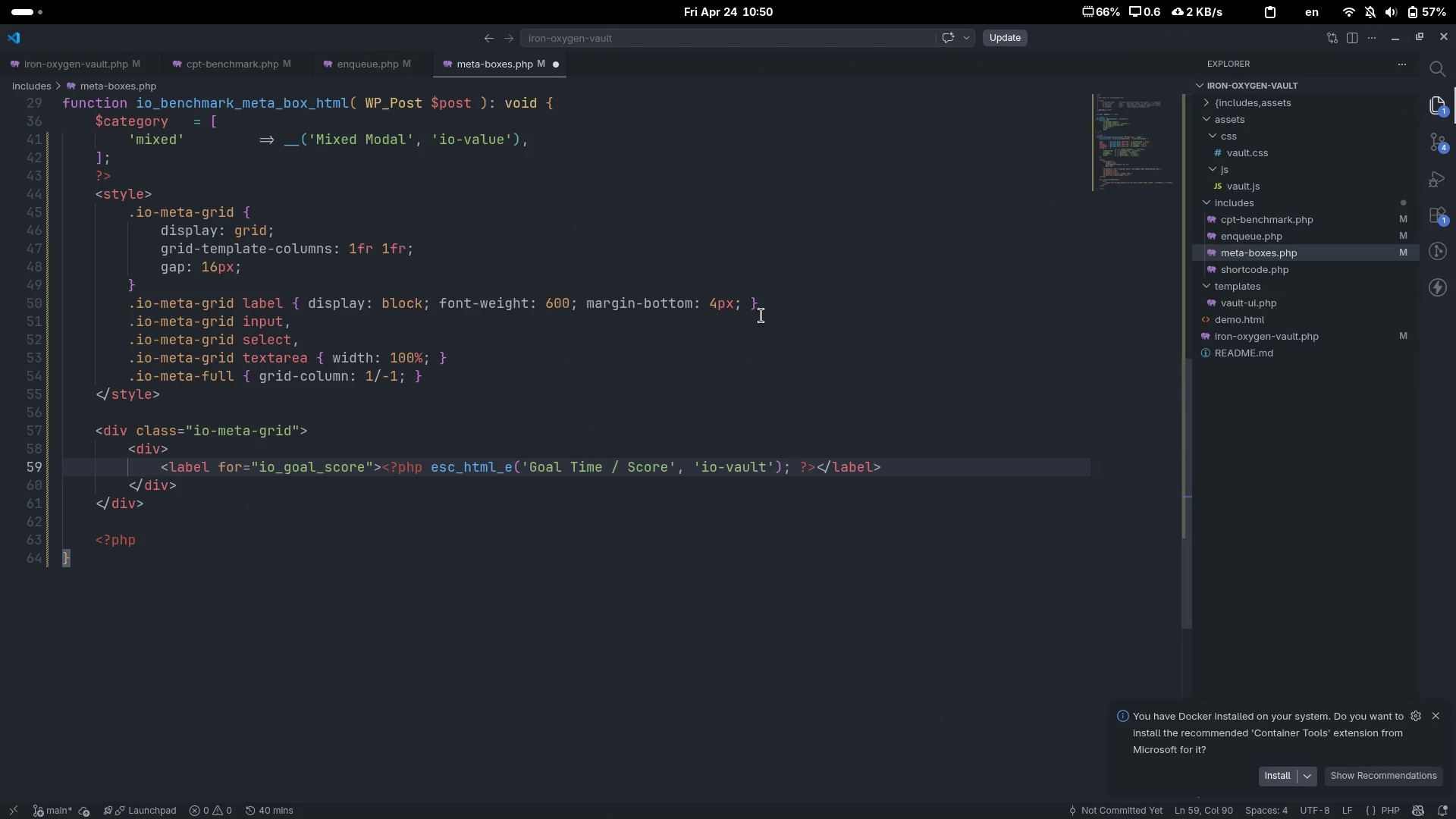 
key(Alt+ArrowRight)
 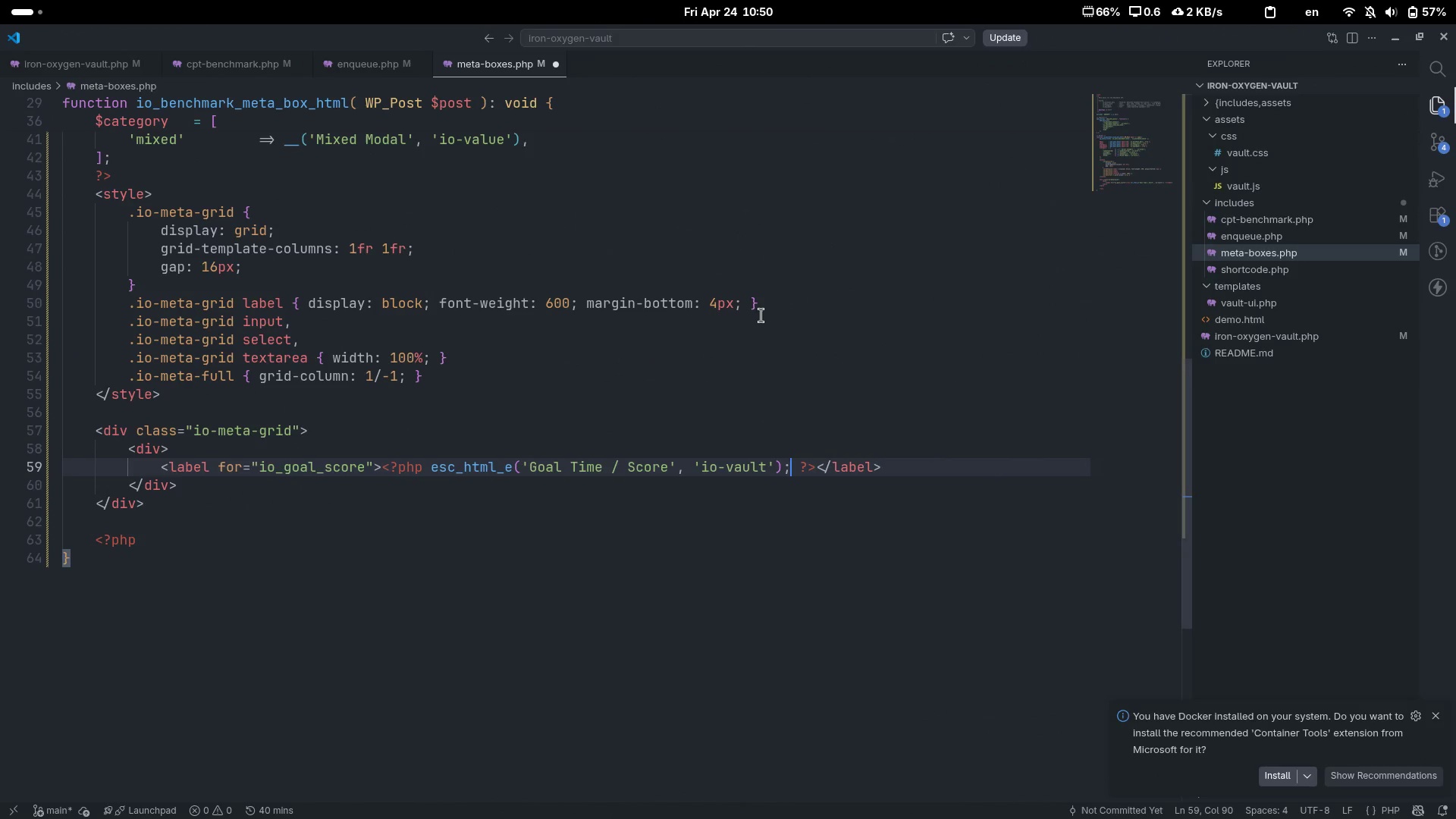 
key(Control+ControlLeft)
 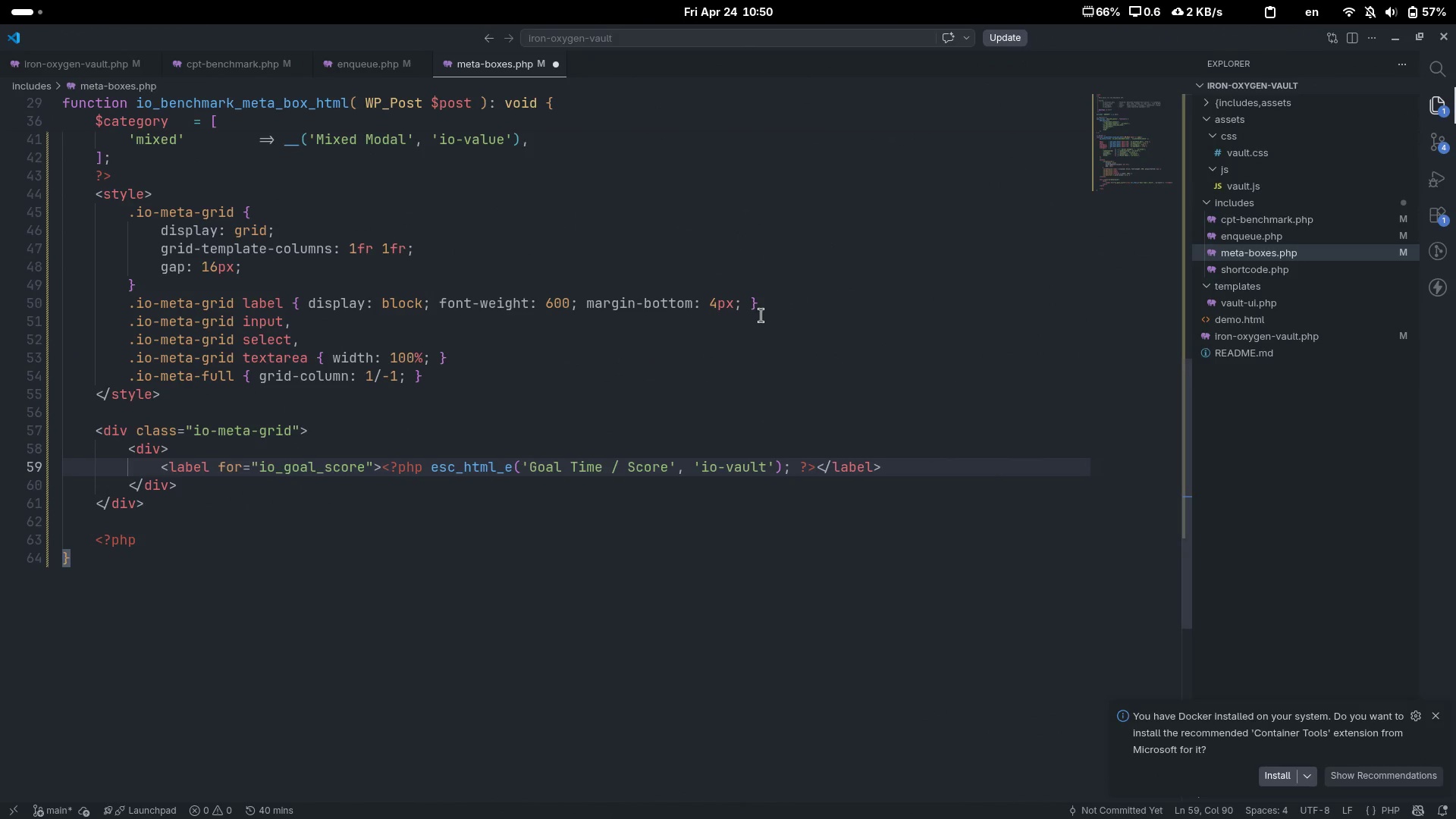 
key(Control+ControlLeft)
 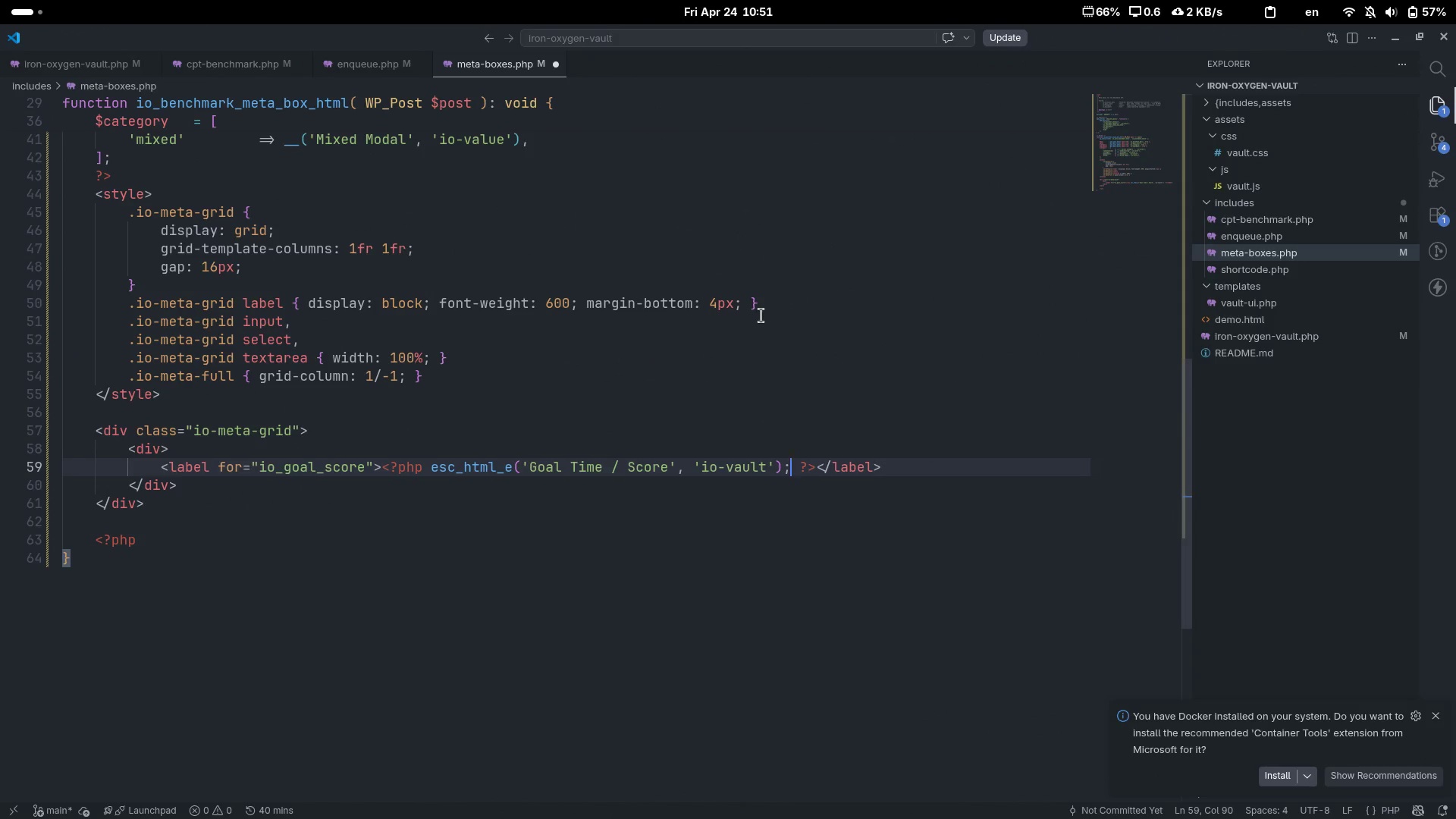 
key(Control+ArrowRight)
 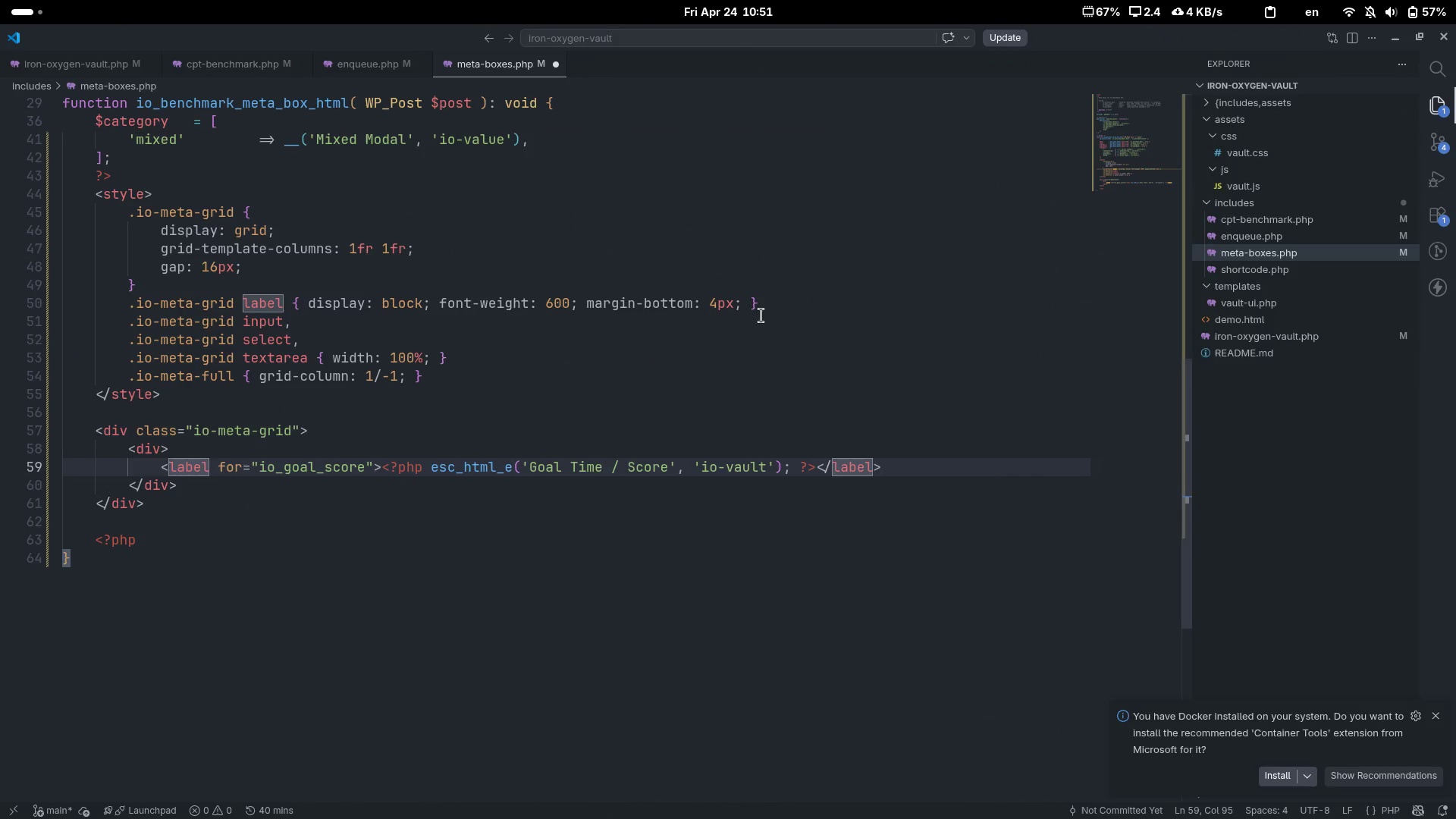 
key(Control+ControlLeft)
 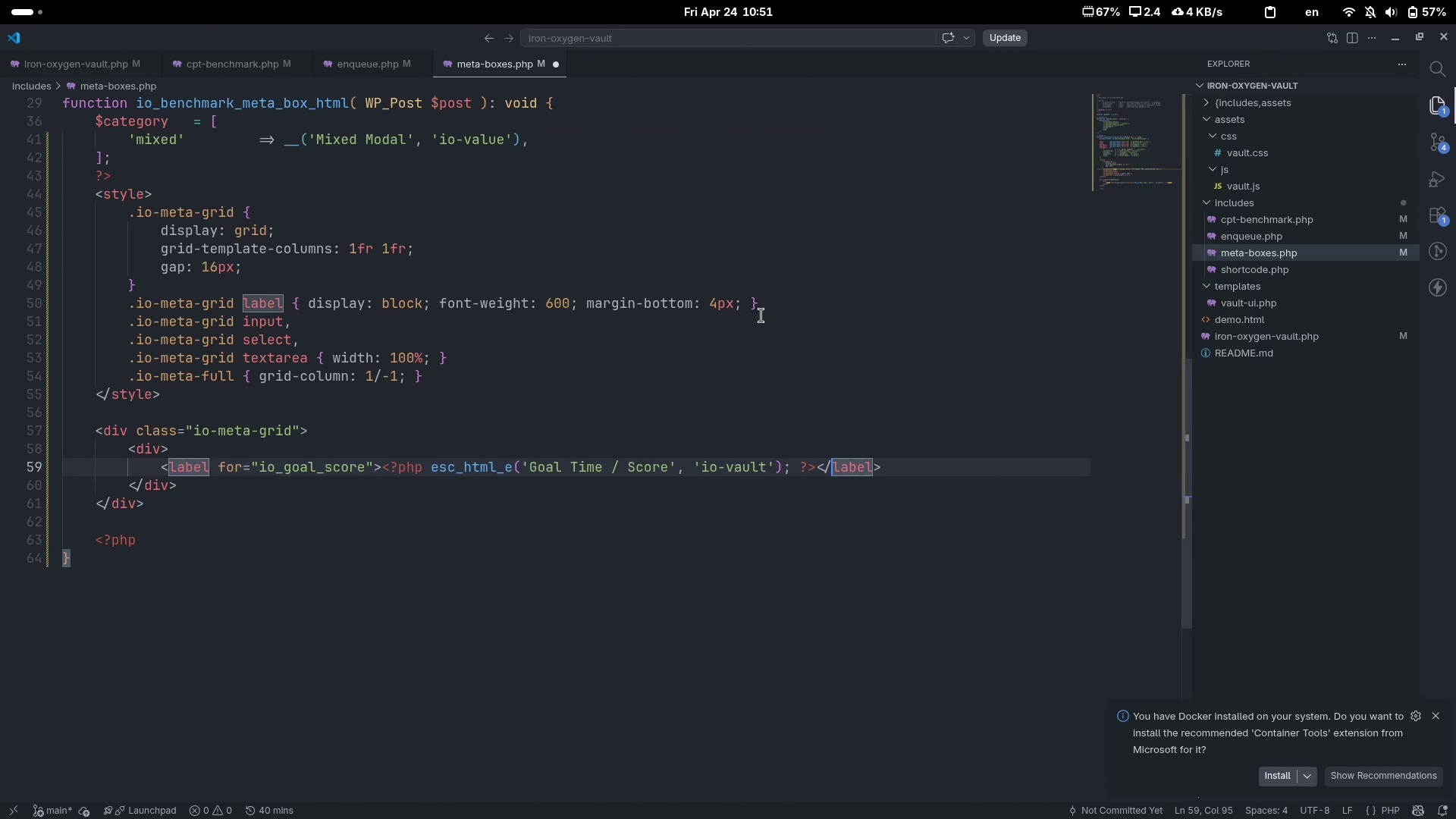 
key(ArrowRight)
 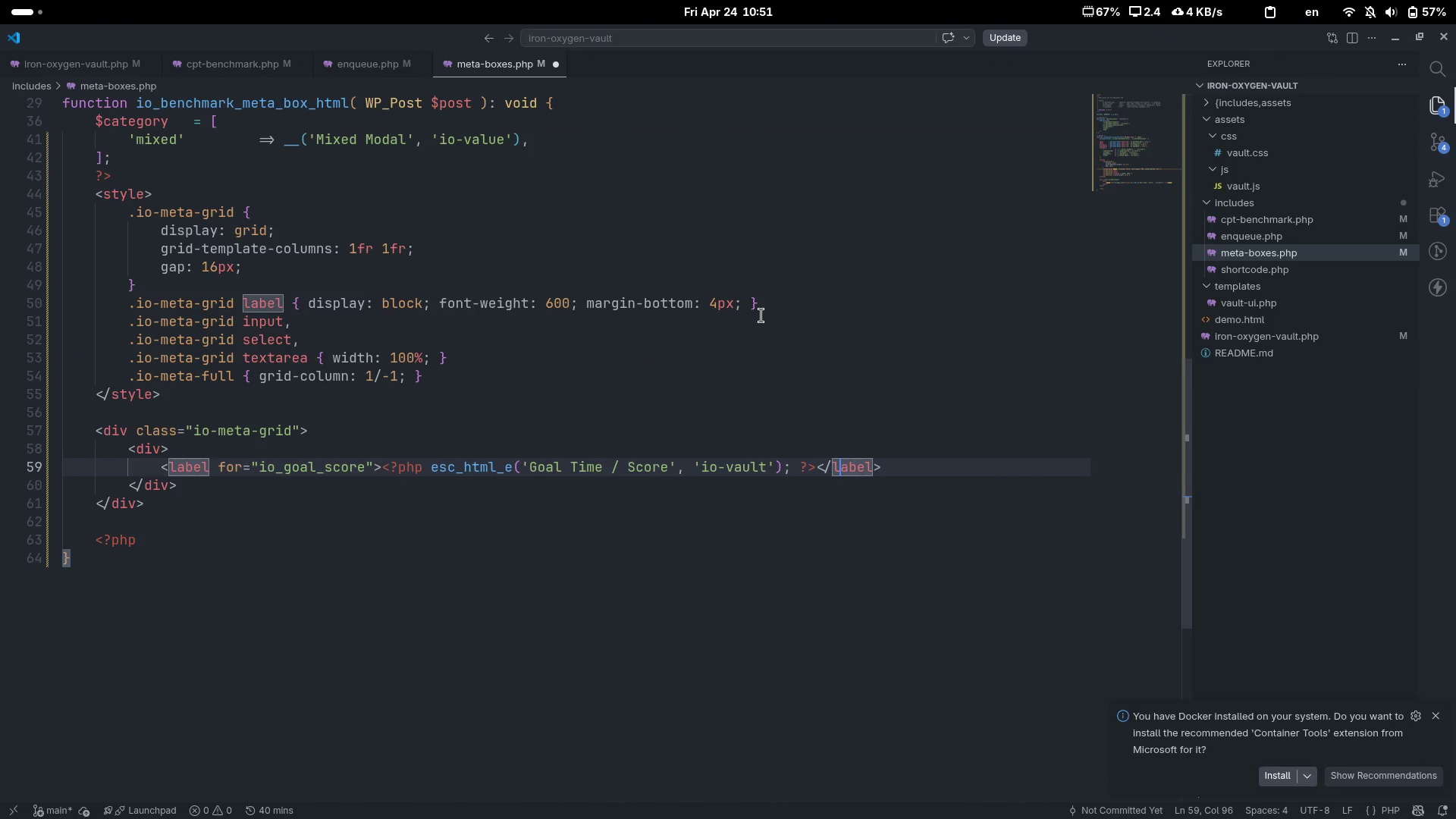 
key(Control+ArrowRight)
 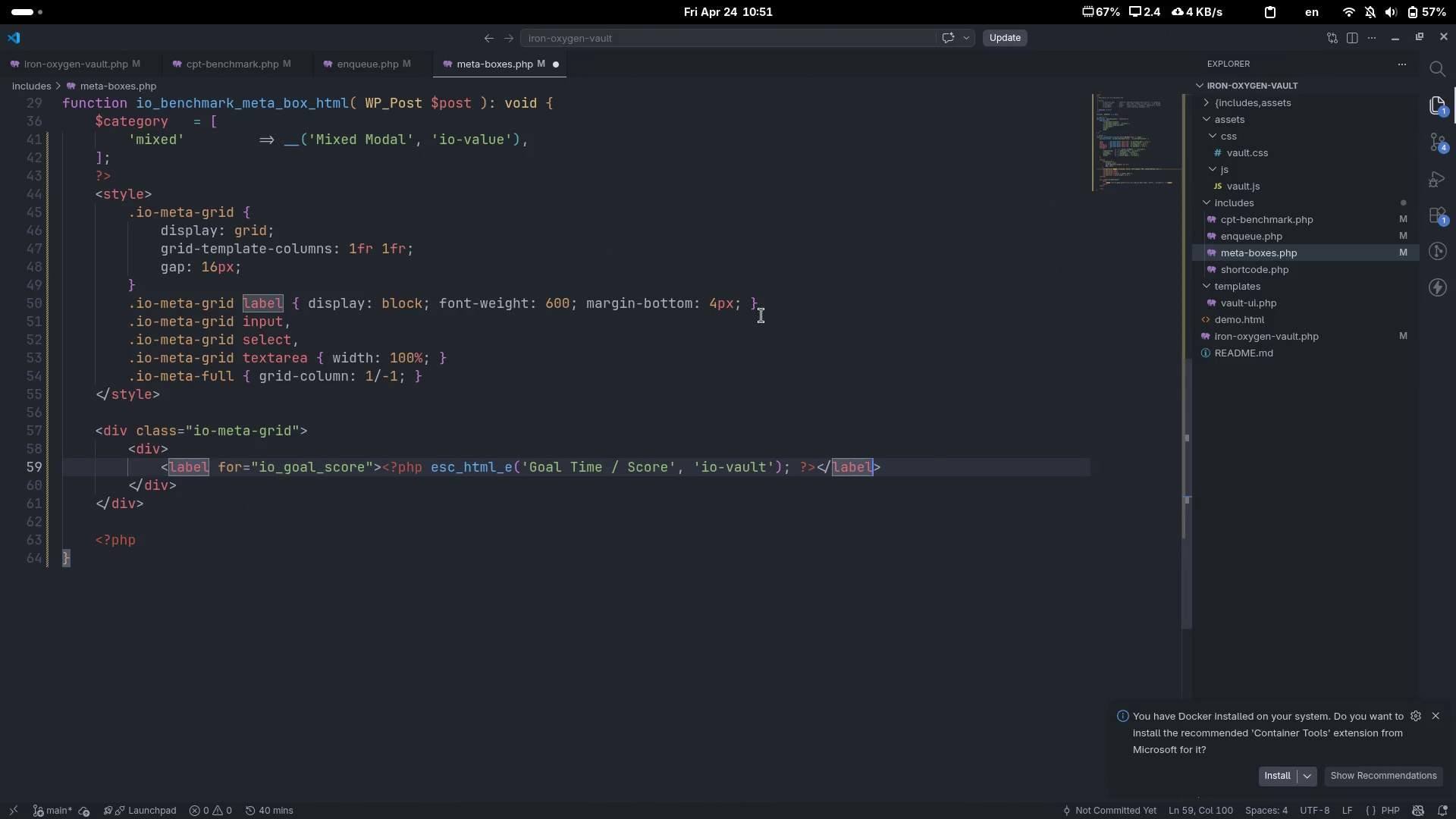 
key(ArrowRight)
 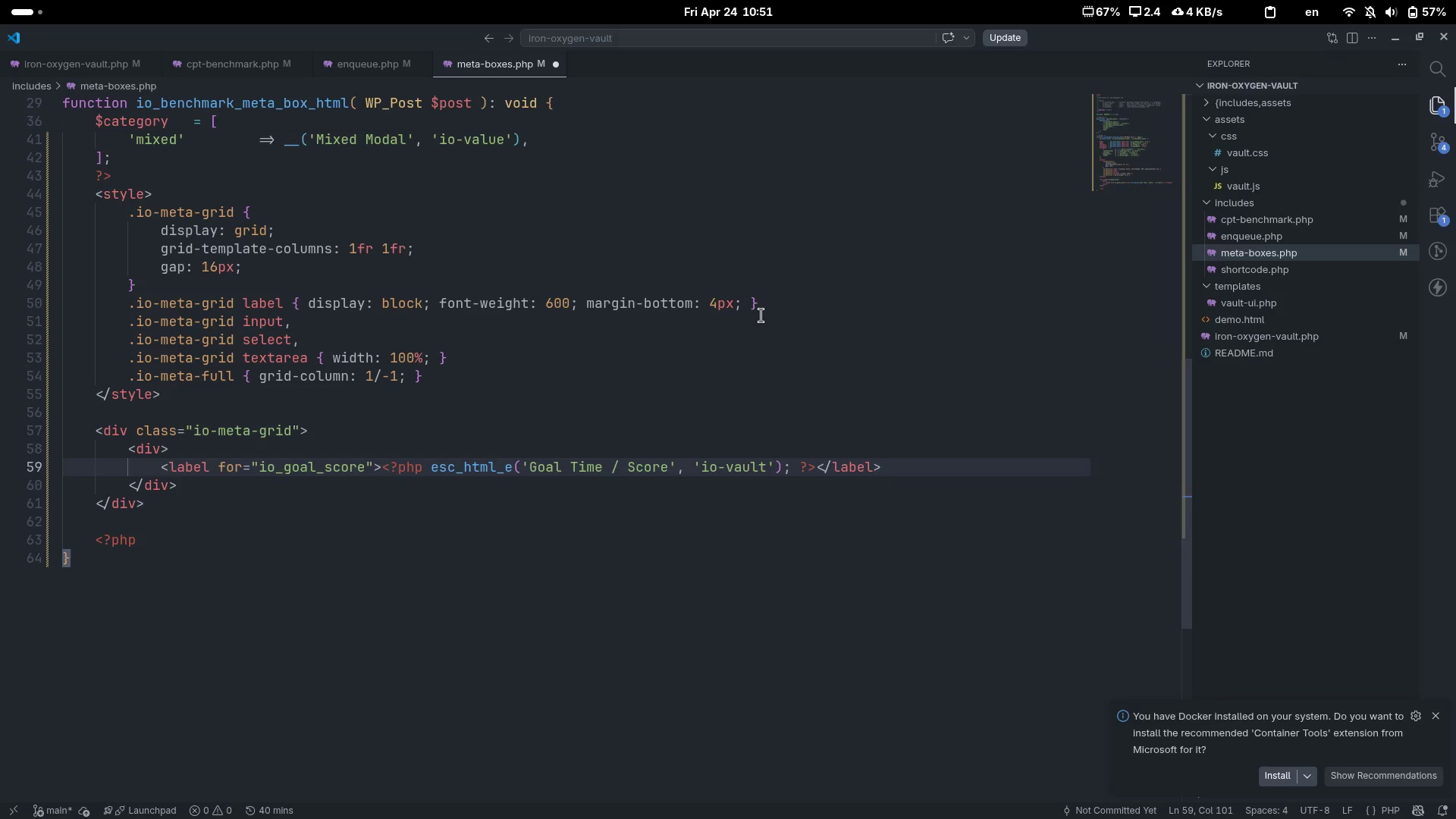 
key(Enter)
 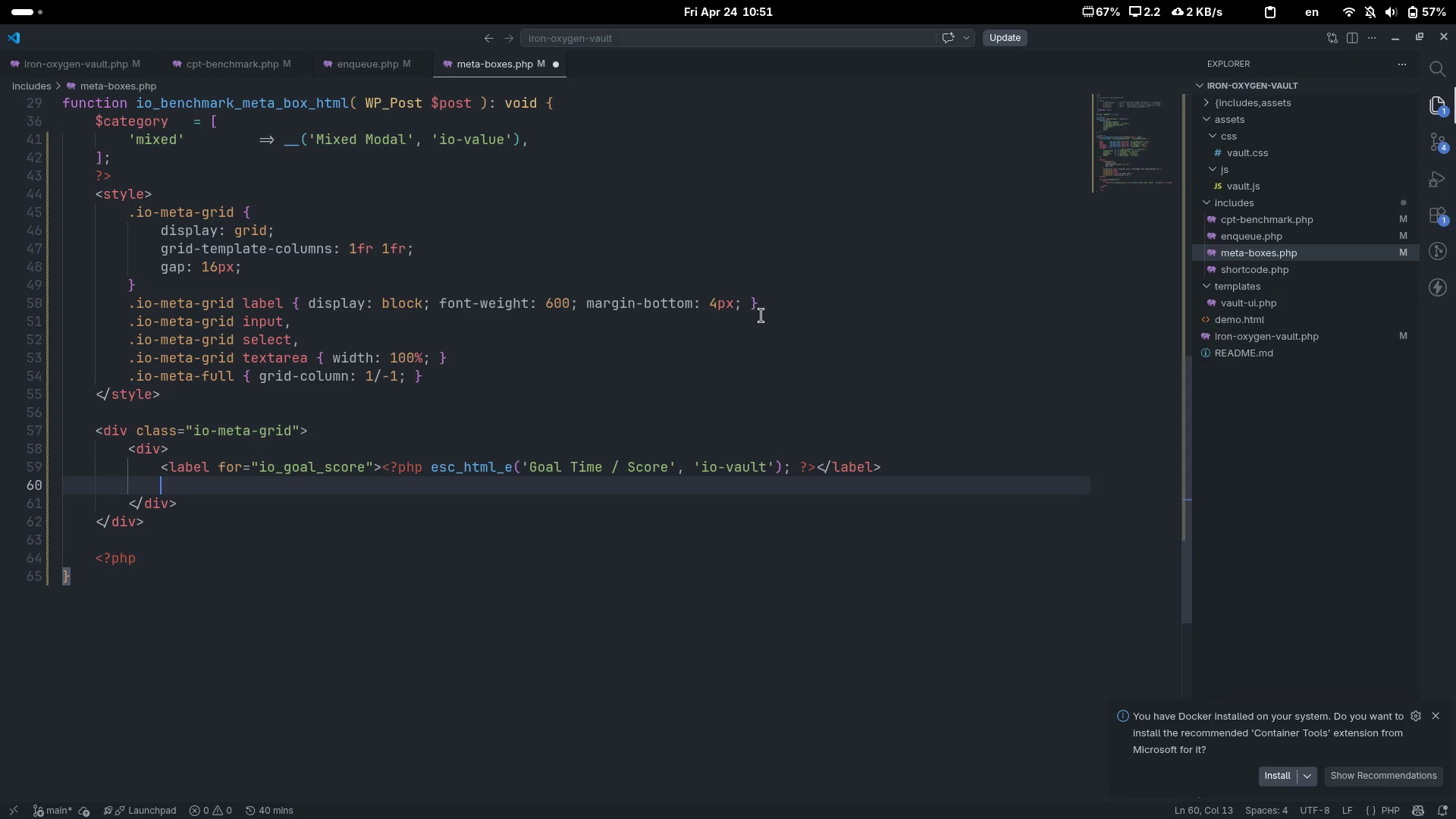 
type(<inu)
key(Backspace)
type(u)
key(Backspace)
type(puy)
key(Backspace)
type(t>)
 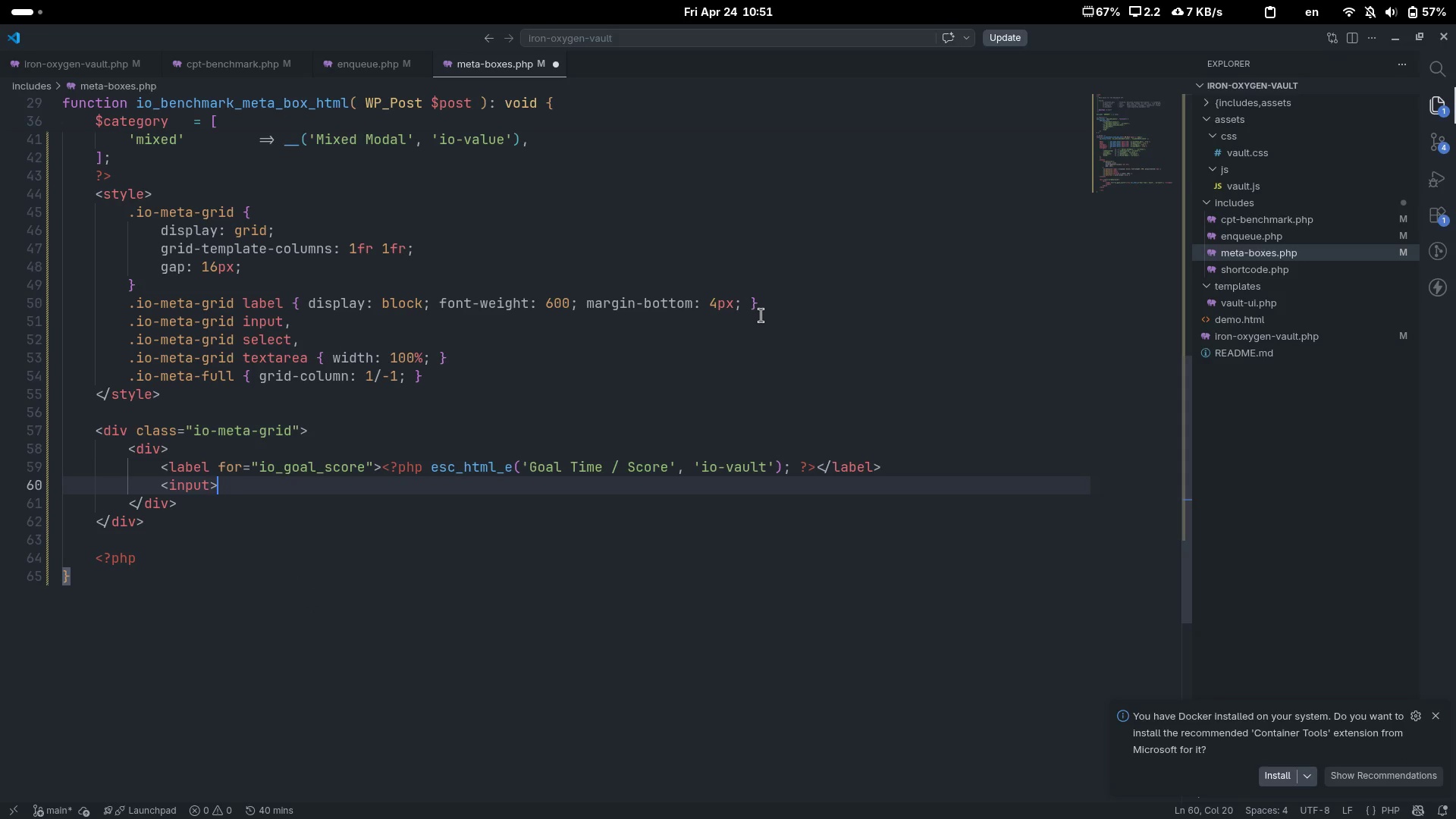 
key(Enter)
 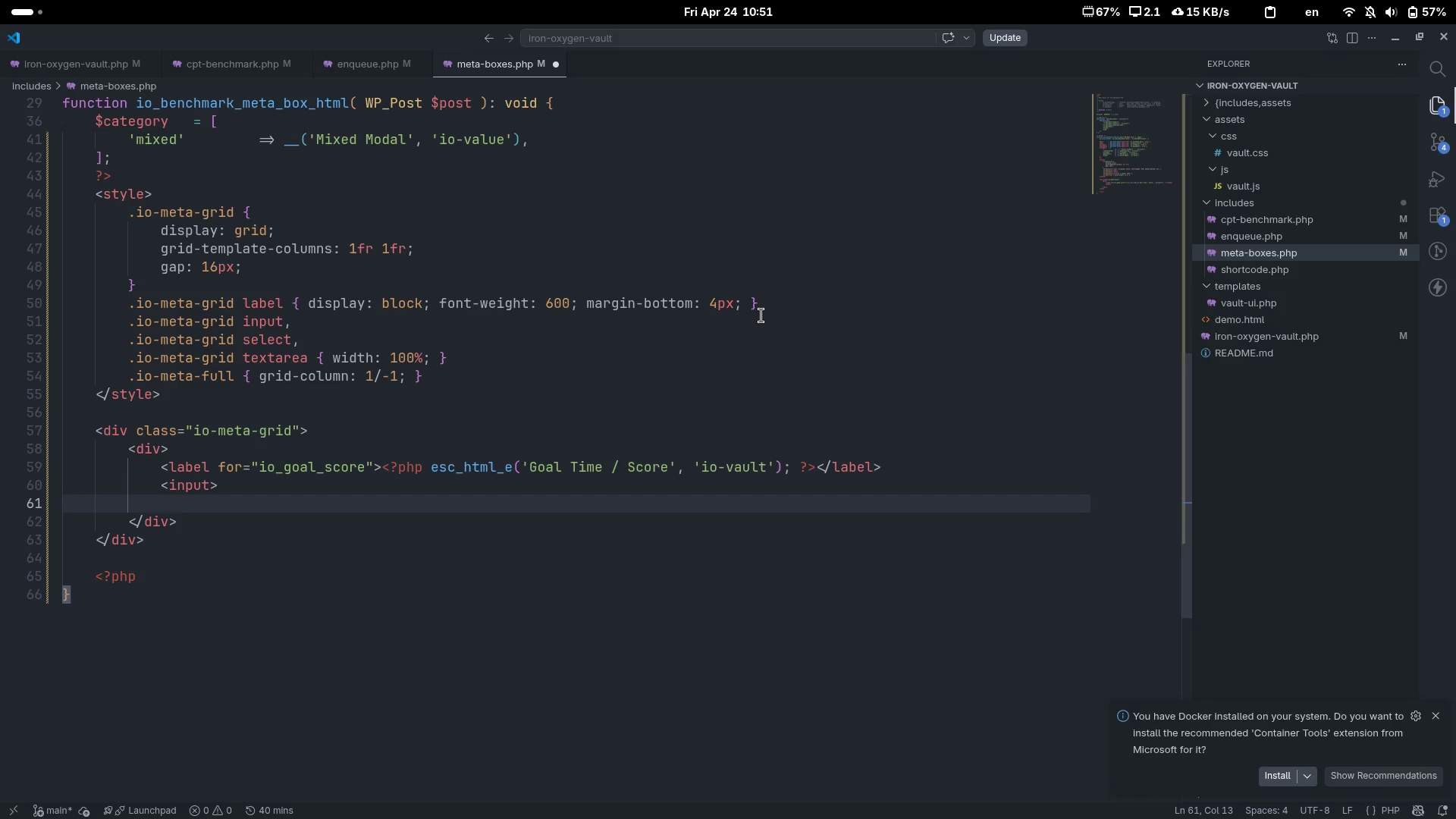 
key(Control+Z)
 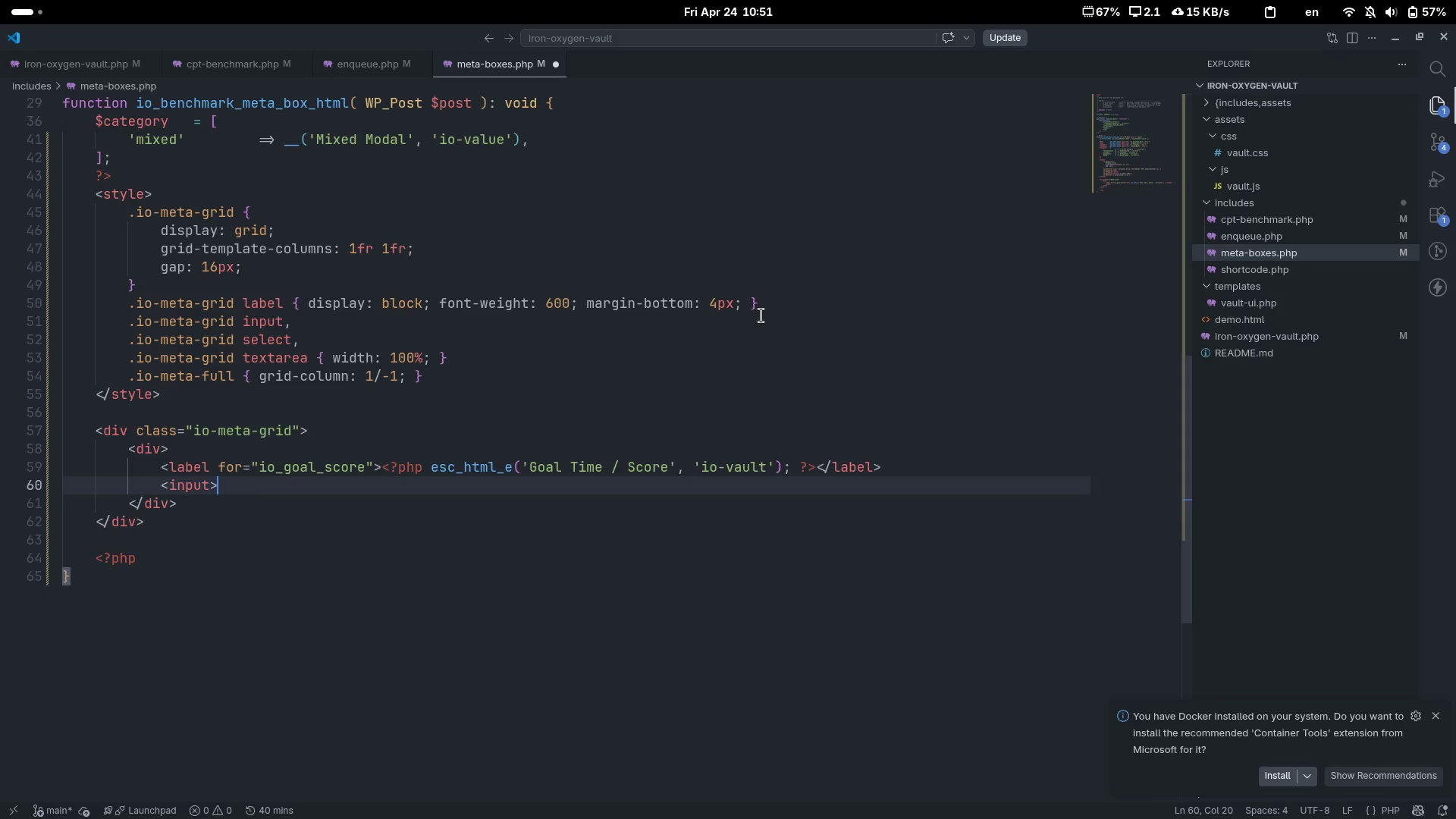 
key(ArrowLeft)
 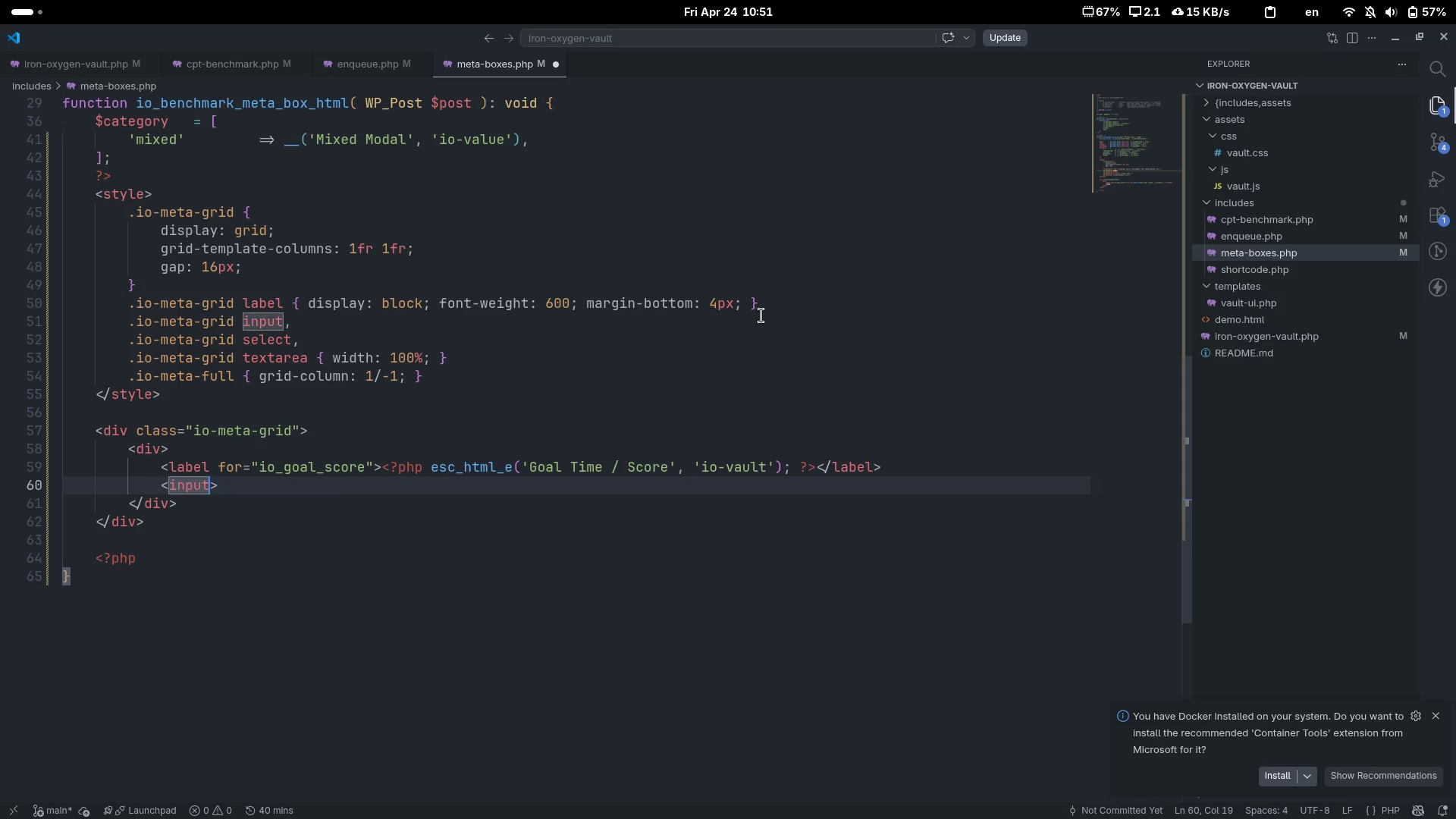 
key(Enter)
 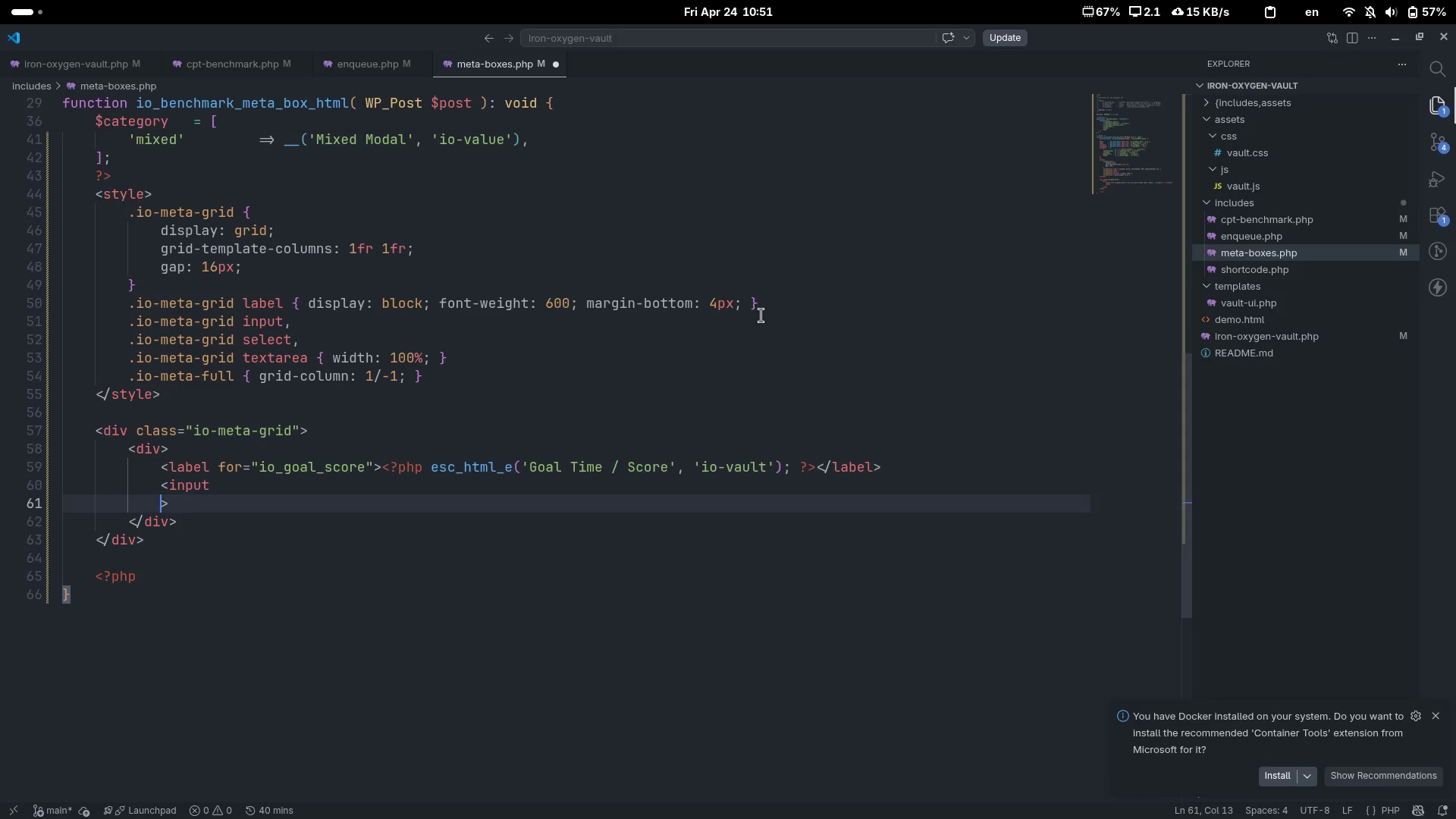 
key(Tab)
 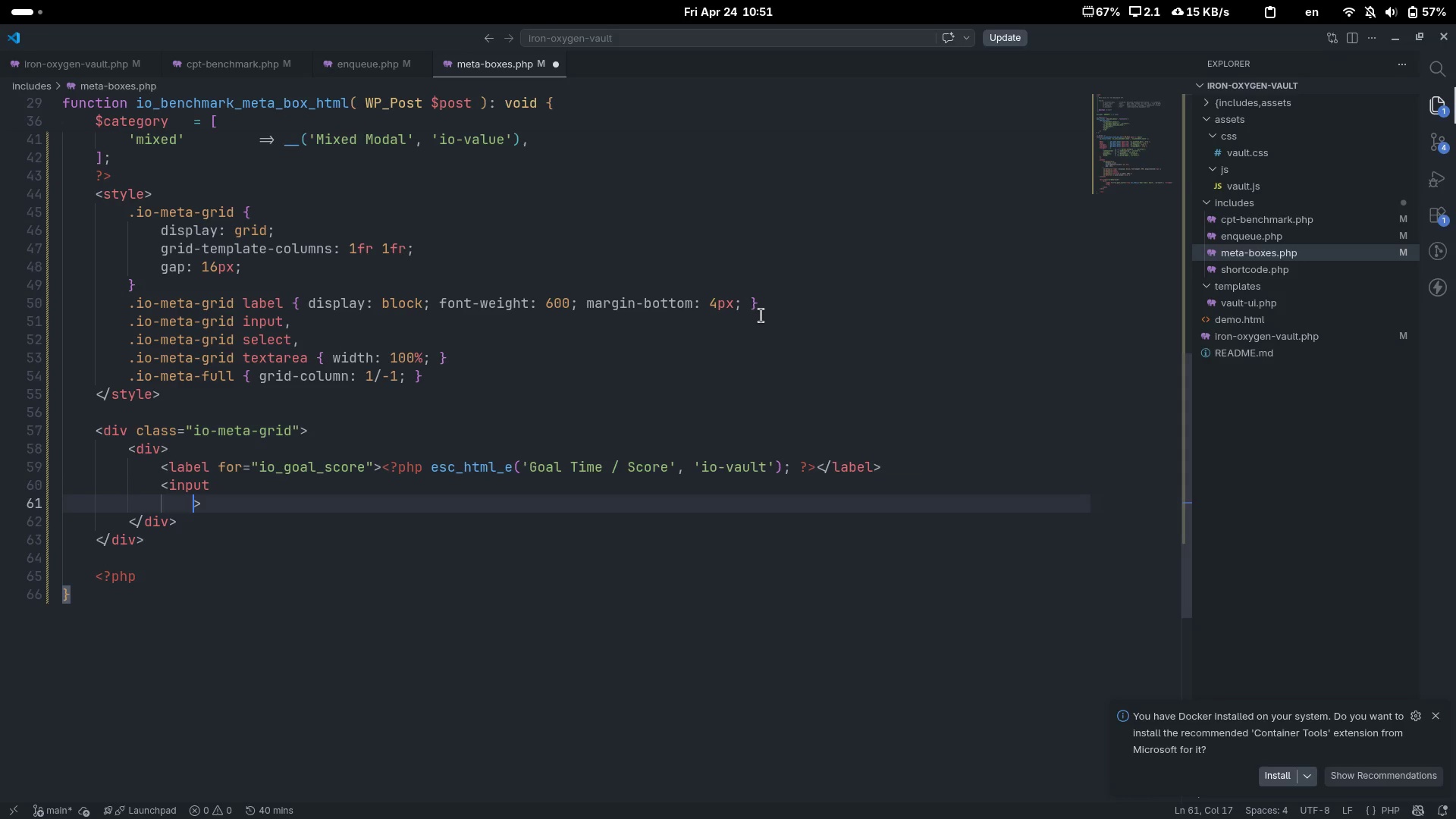 
key(Enter)
 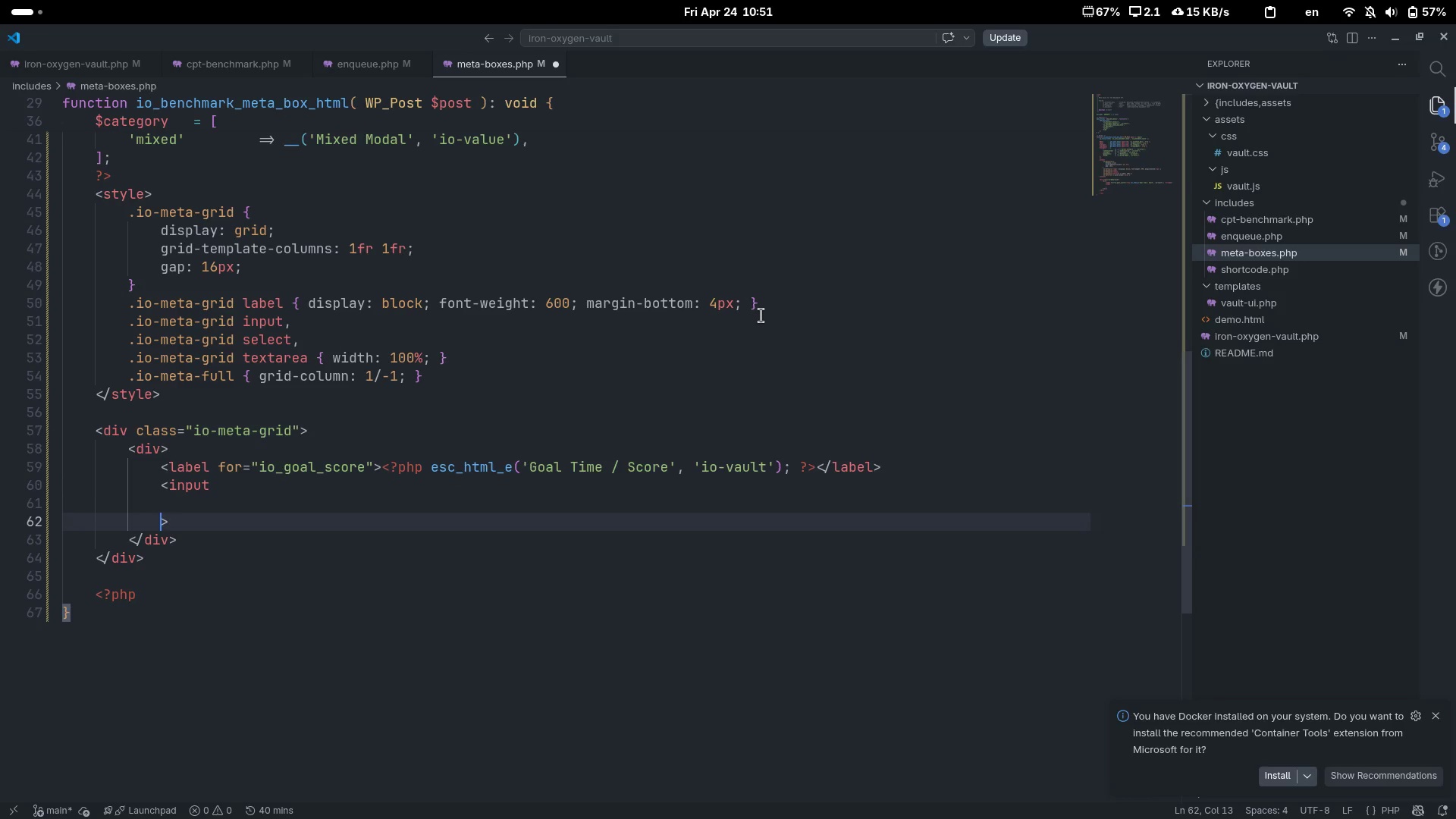 
key(ArrowUp)
 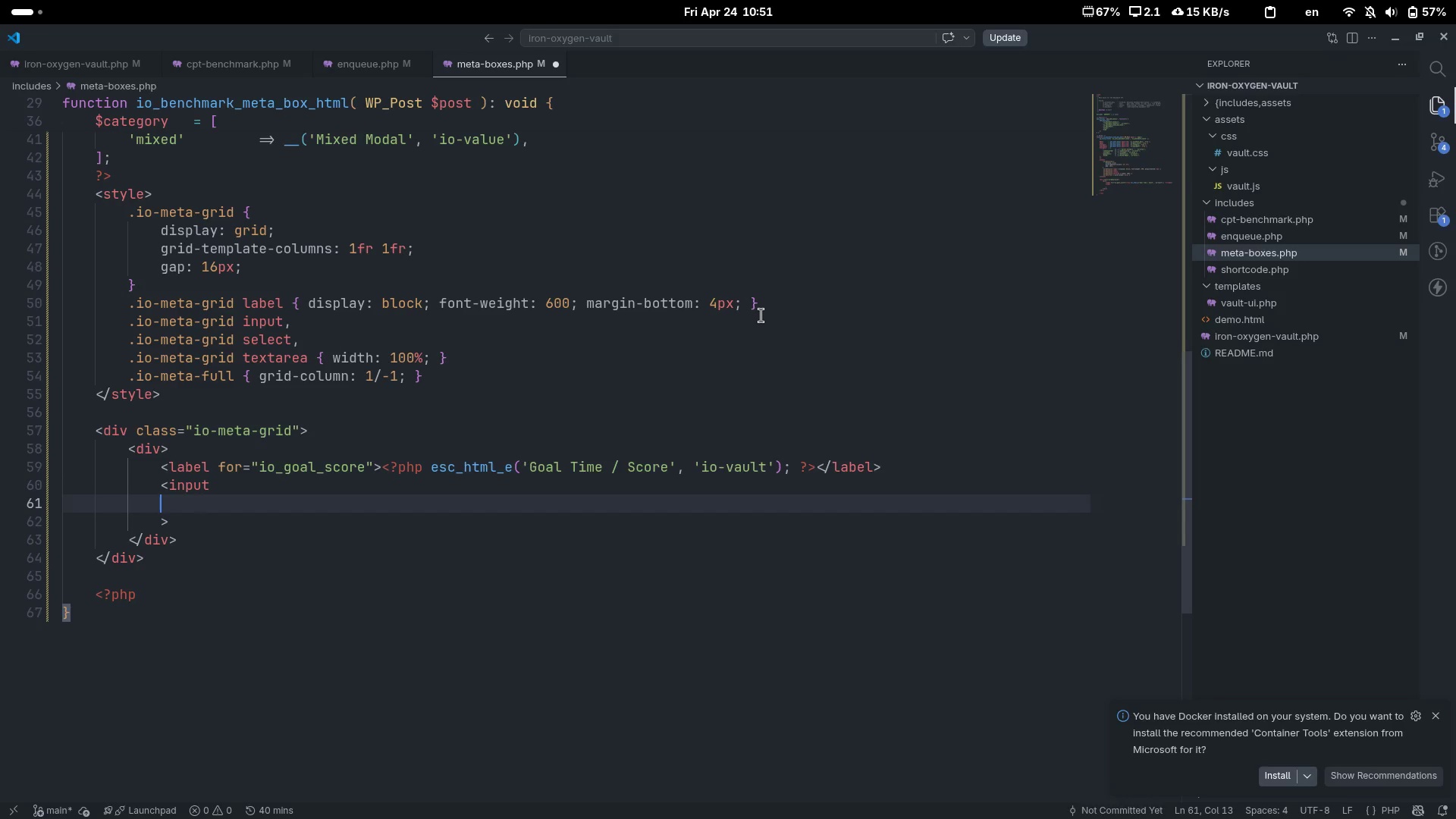 
key(Tab)
type(type="")
 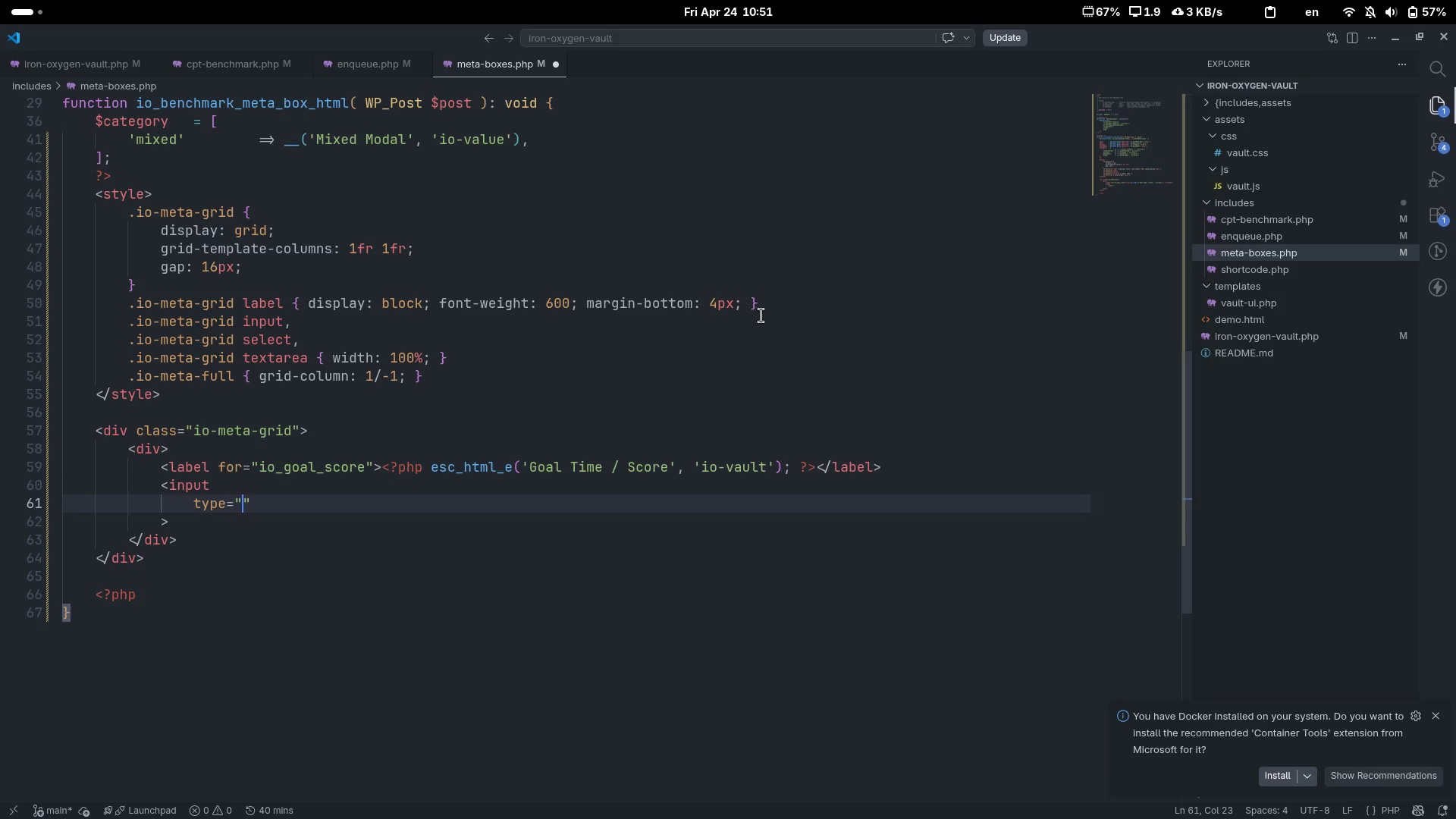 
 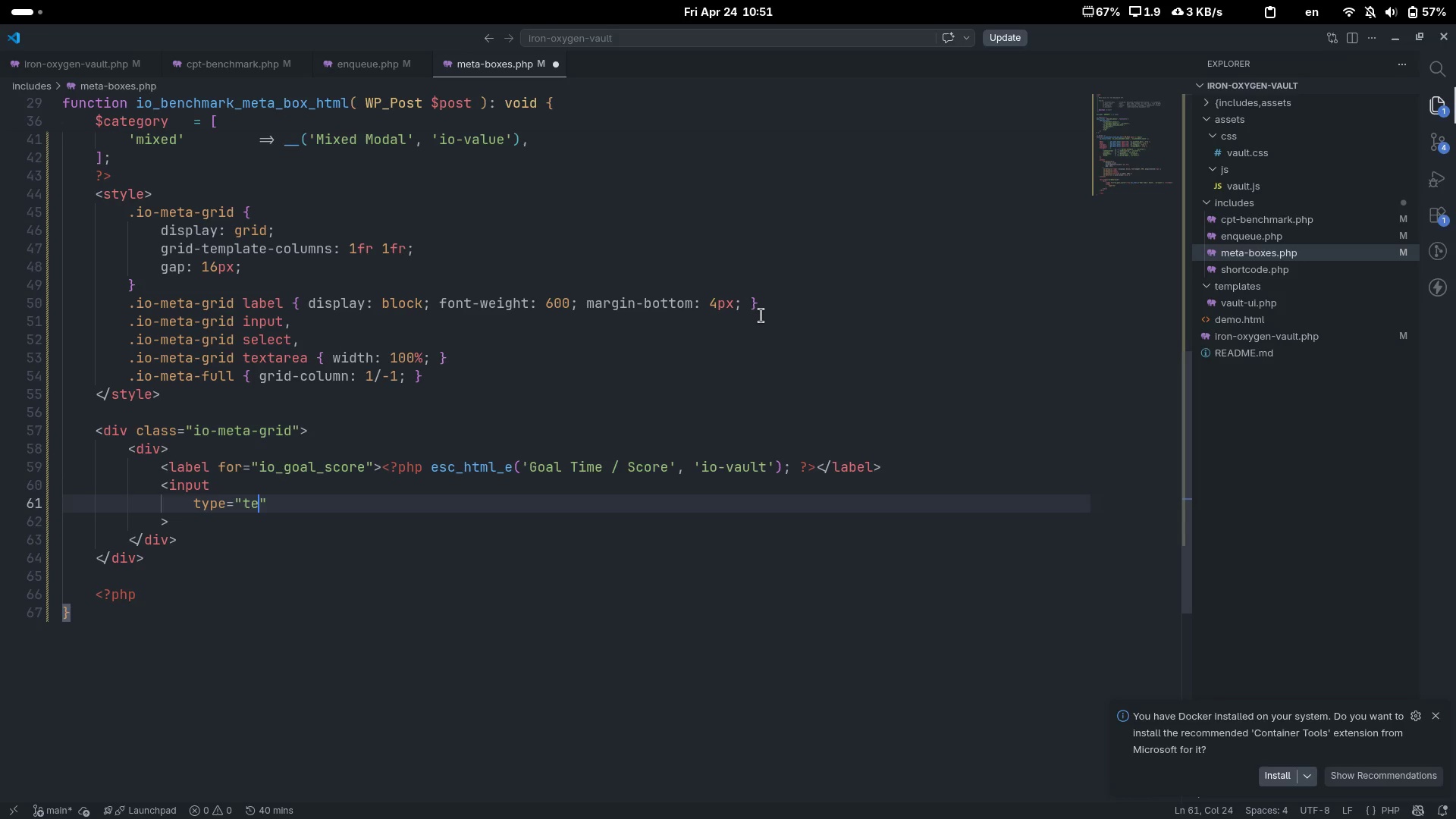 
key(ArrowLeft)
 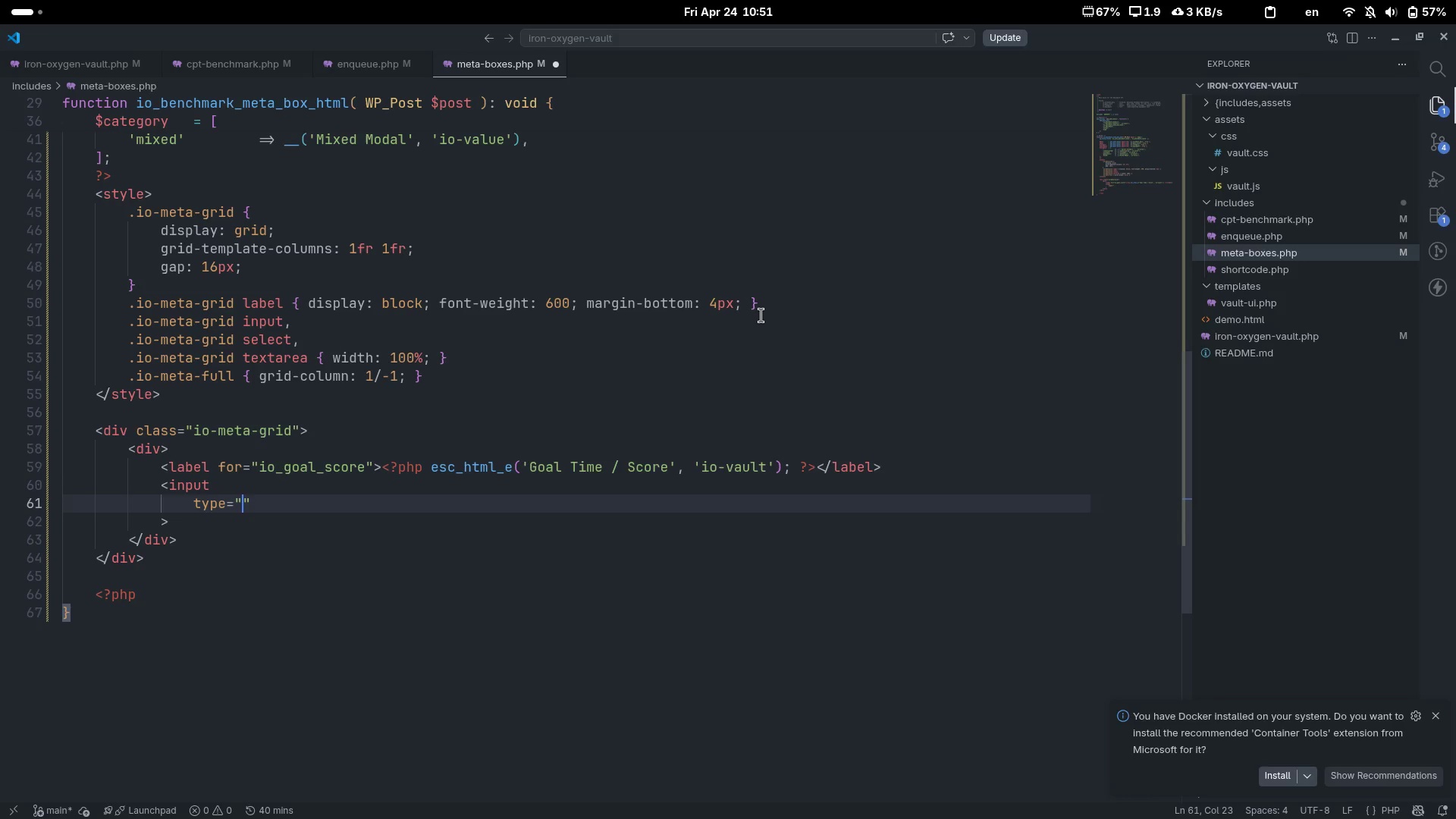 
type(text)
 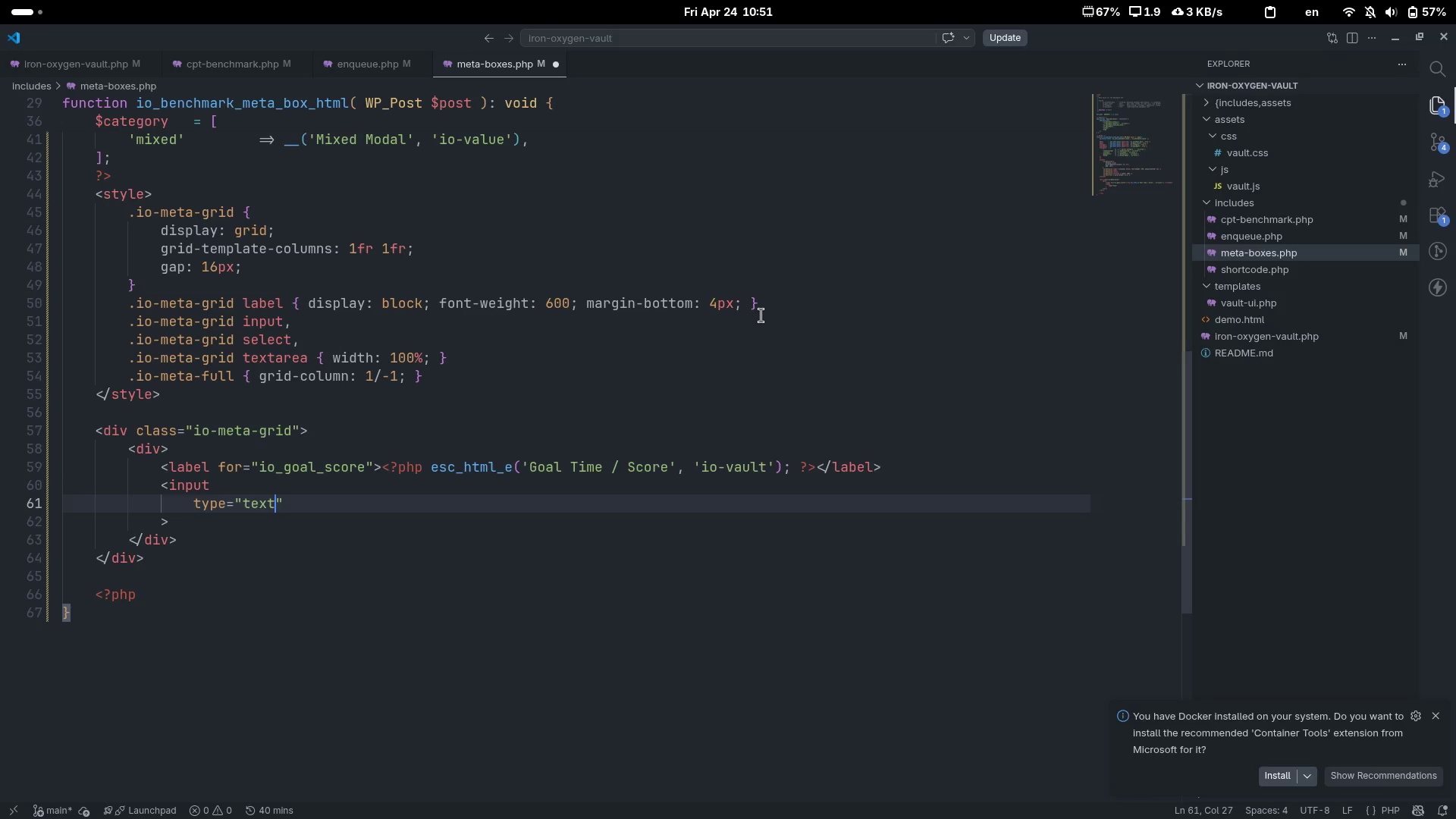 
key(ArrowRight)
 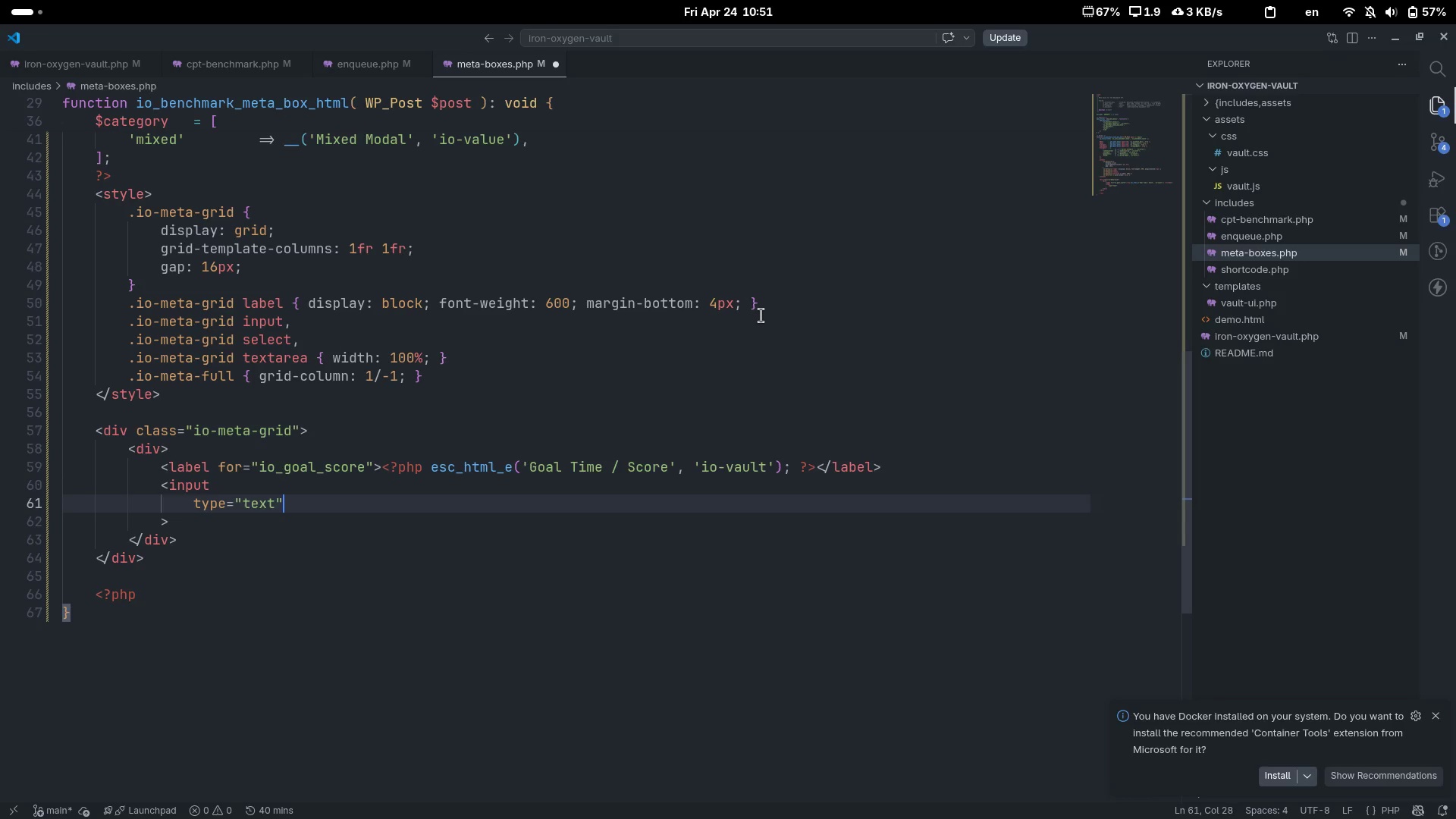 
key(Enter)
 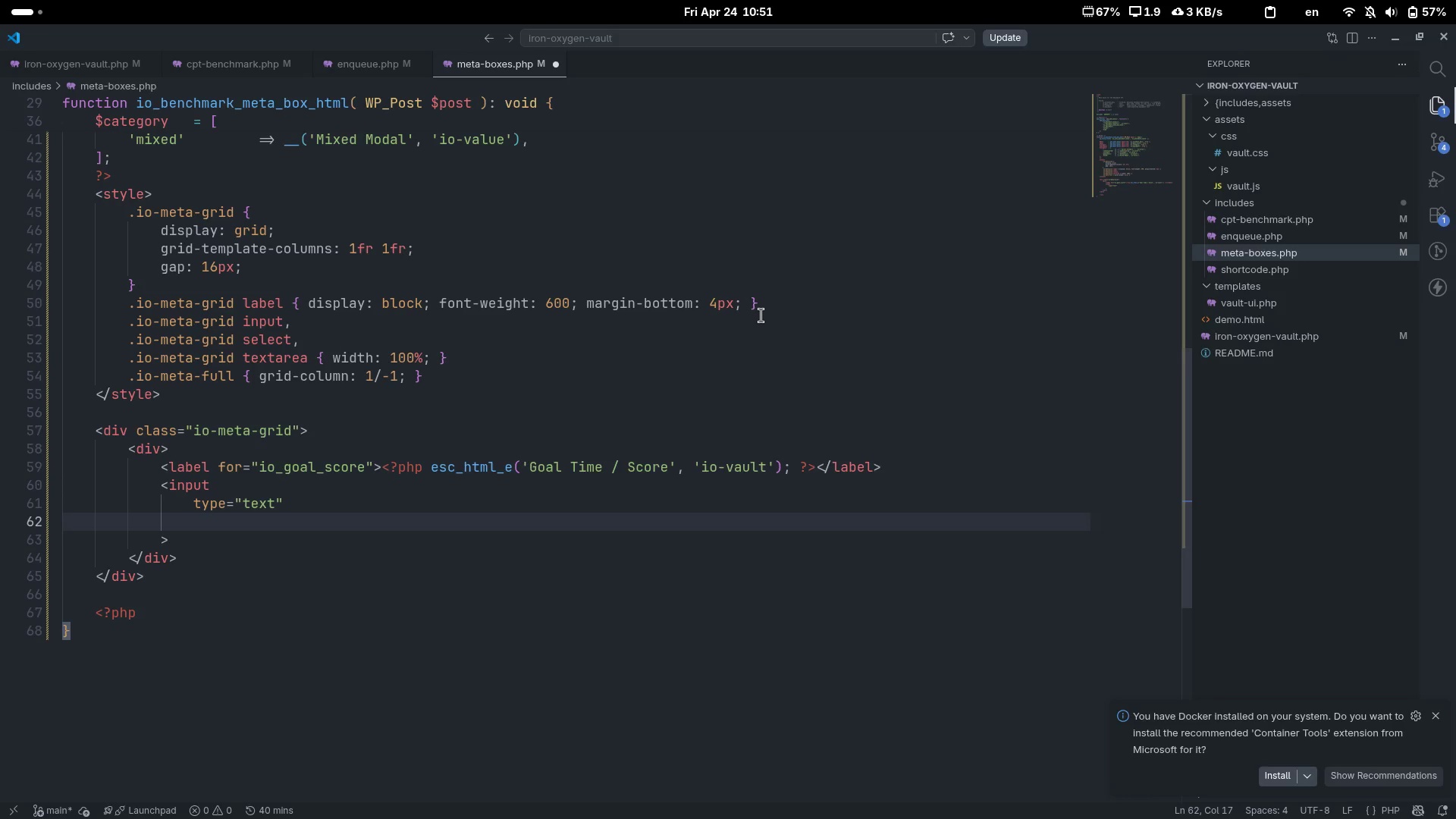 
type(id-)
key(Backspace)
type(-"")
 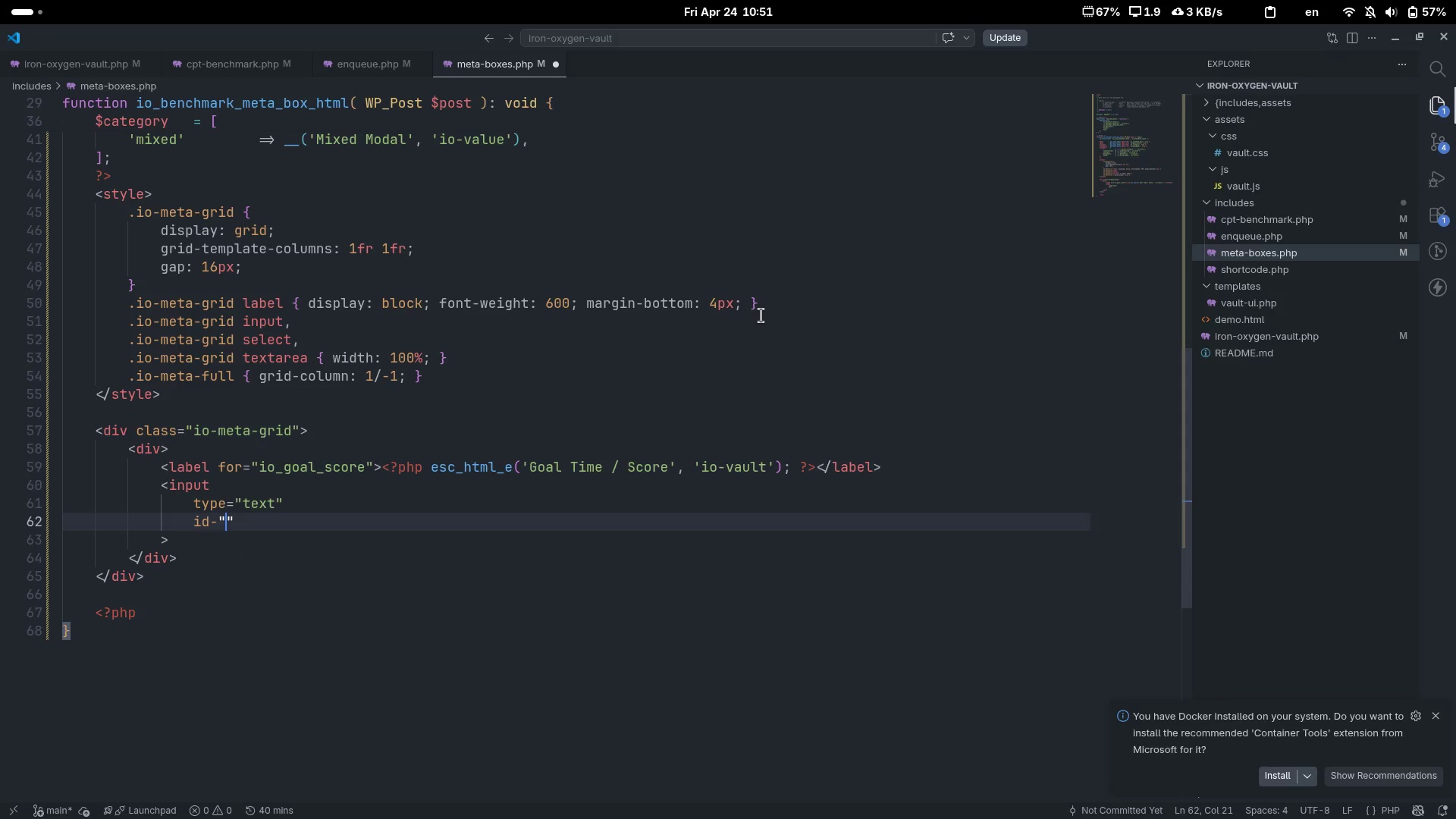 
 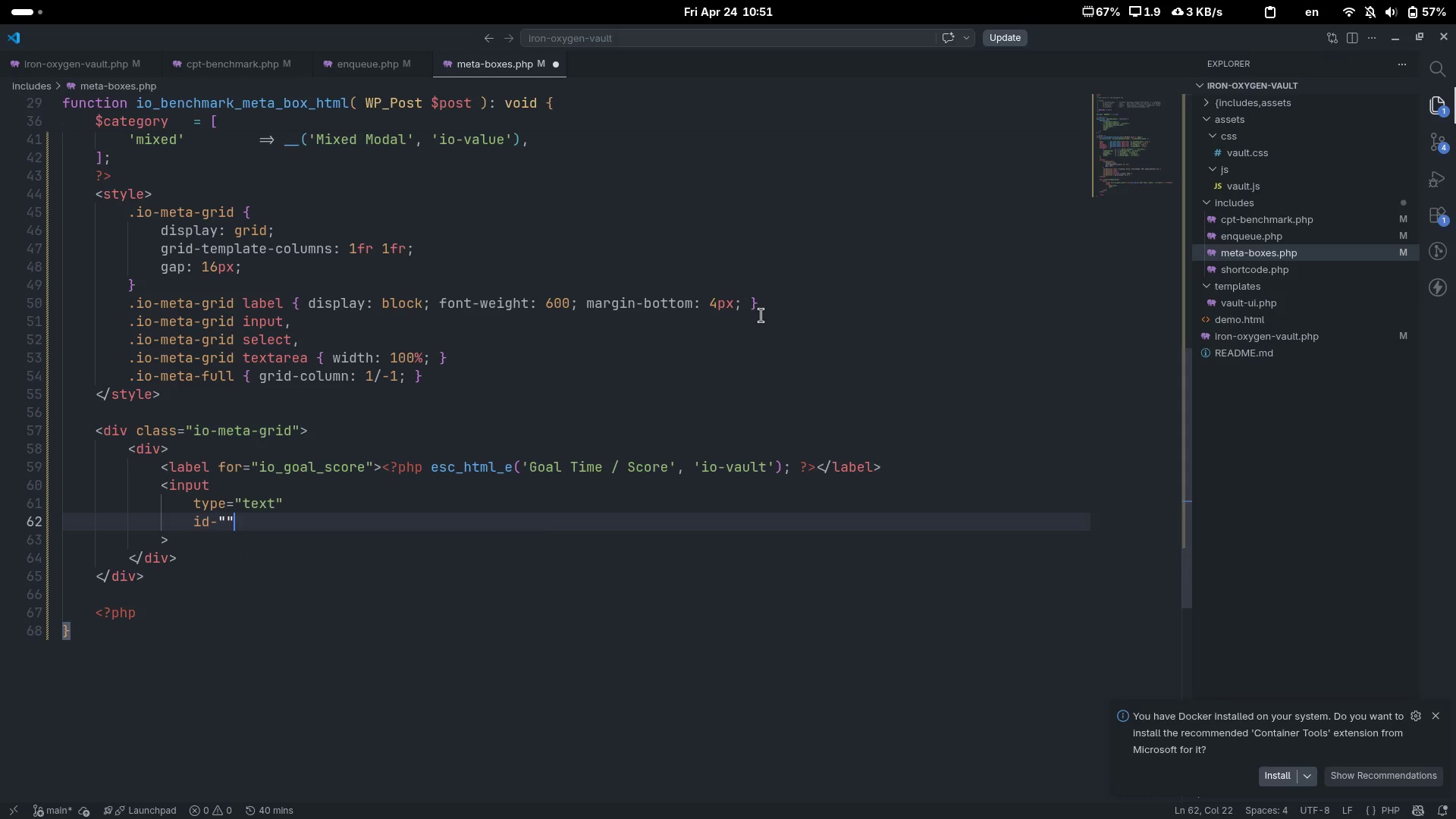 
key(ArrowLeft)
 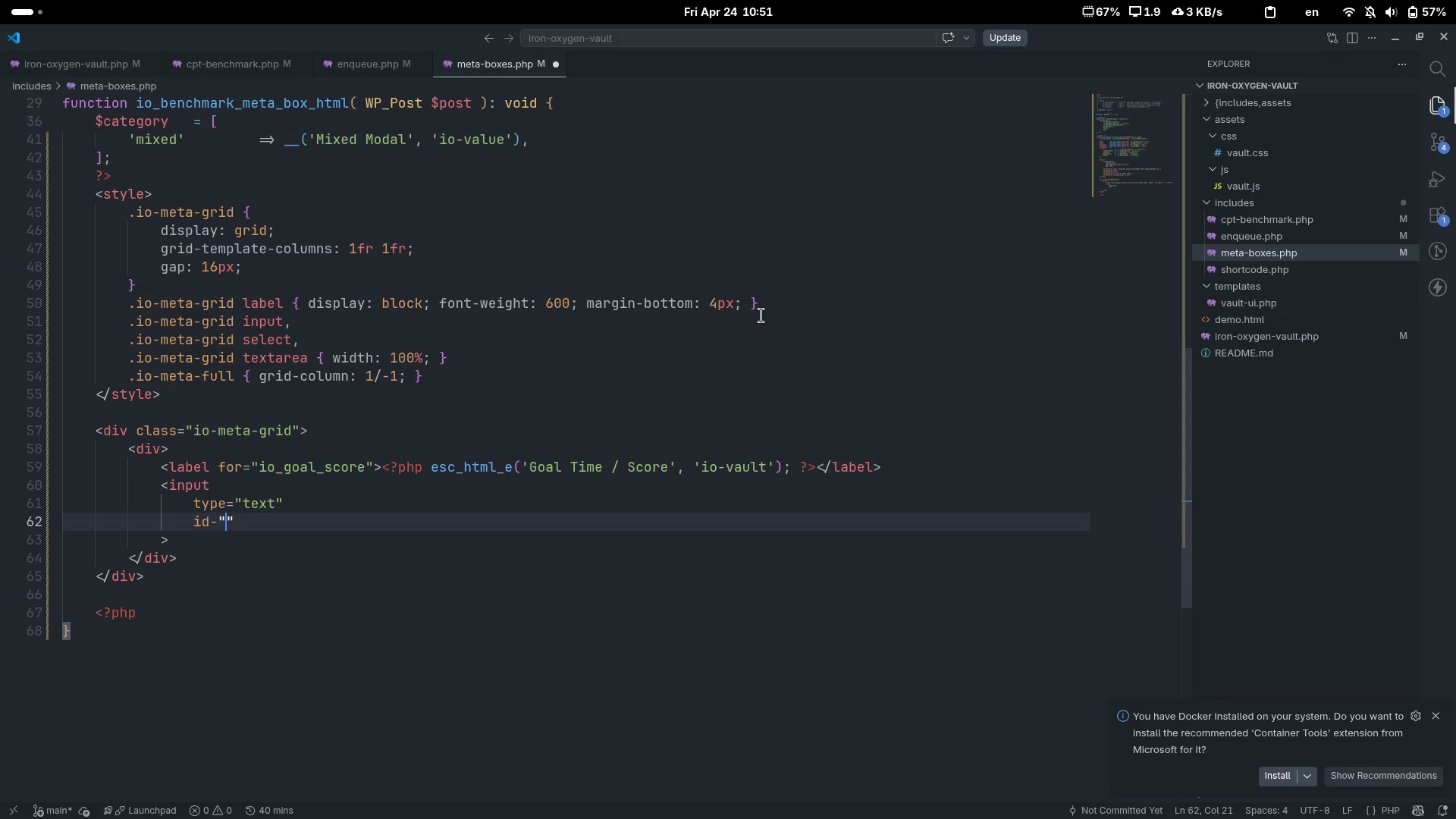 
key(ArrowLeft)
 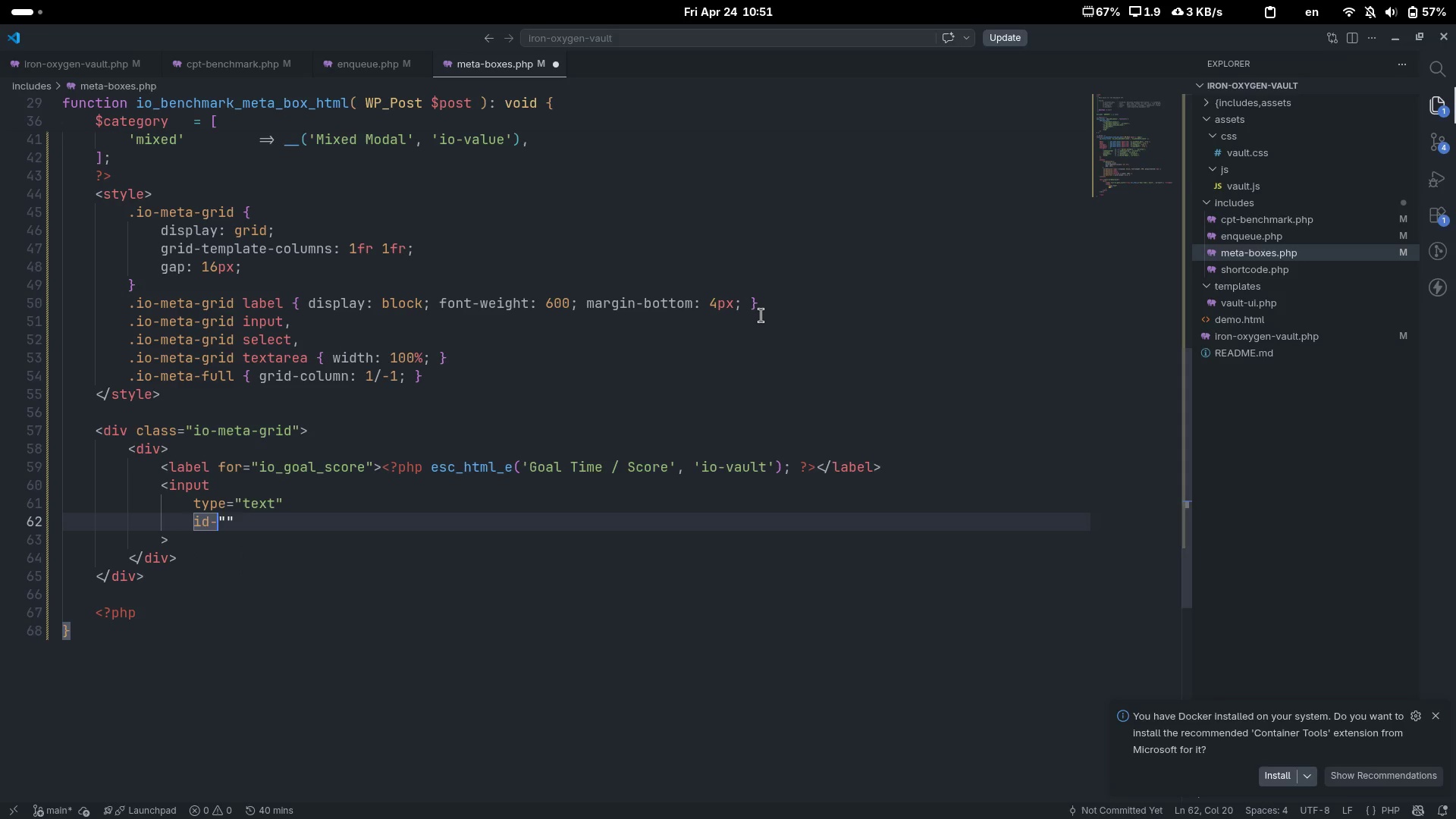 
key(Backspace)
 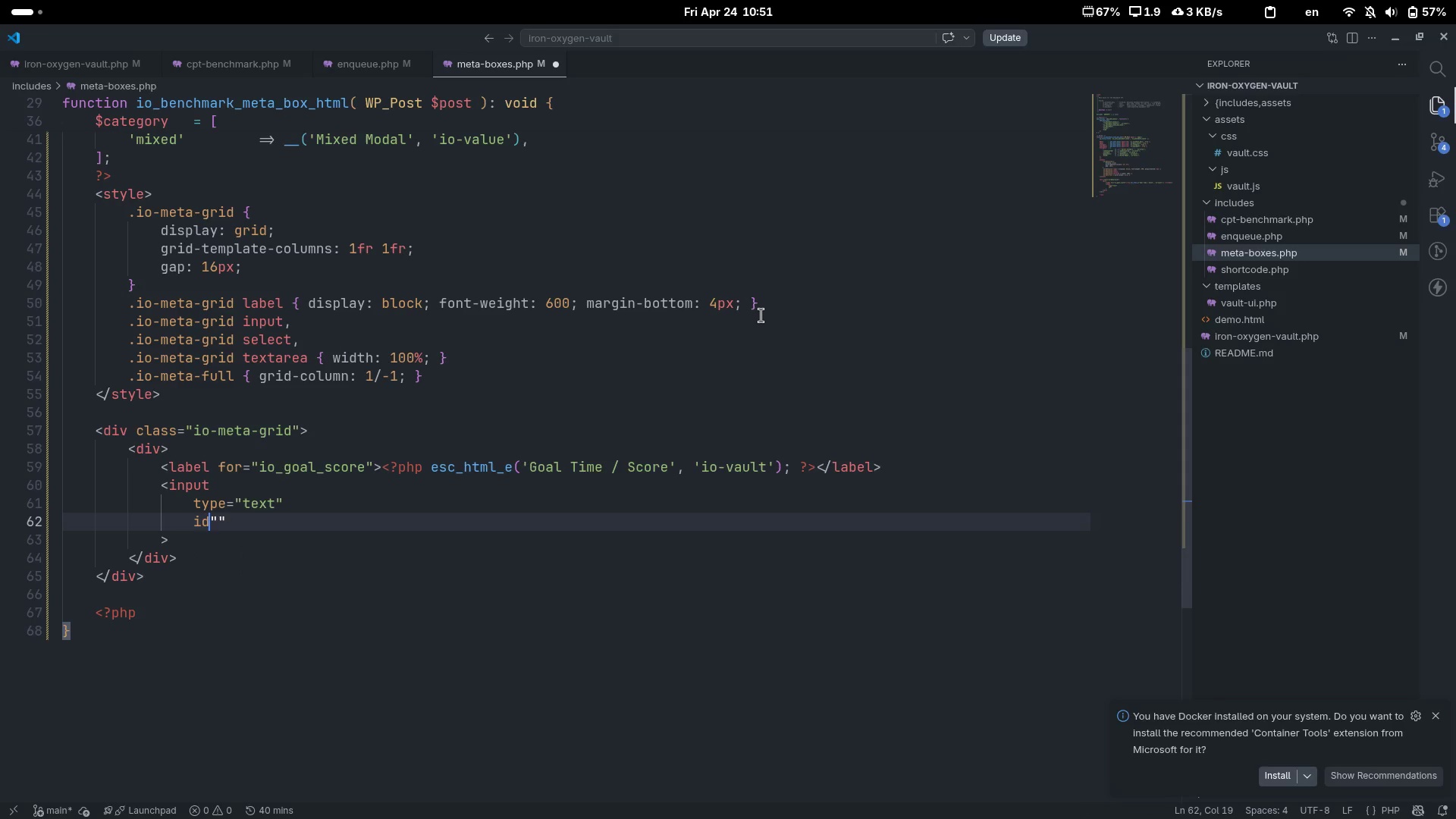 
key(Equal)
 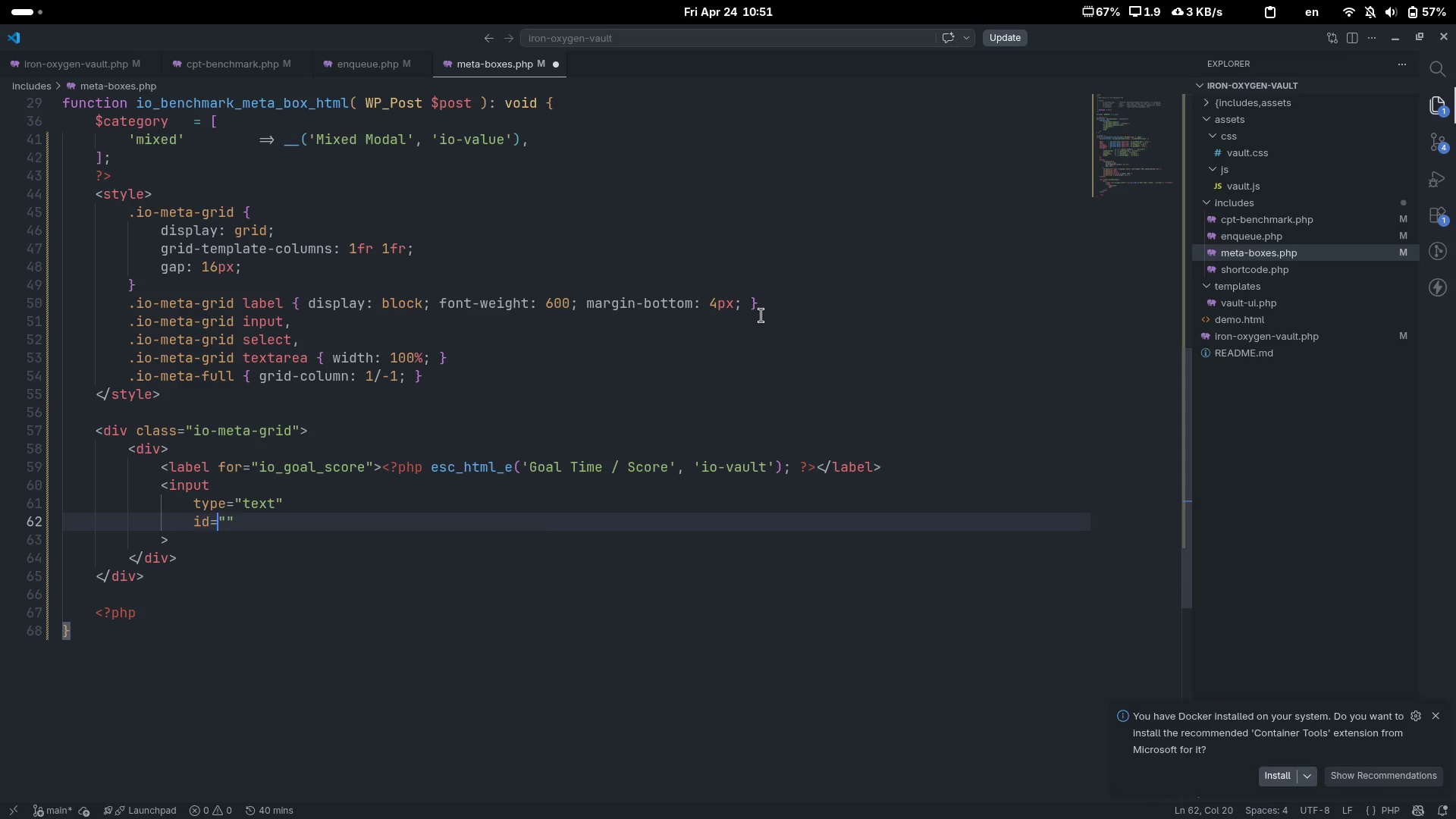 
key(ArrowRight)
 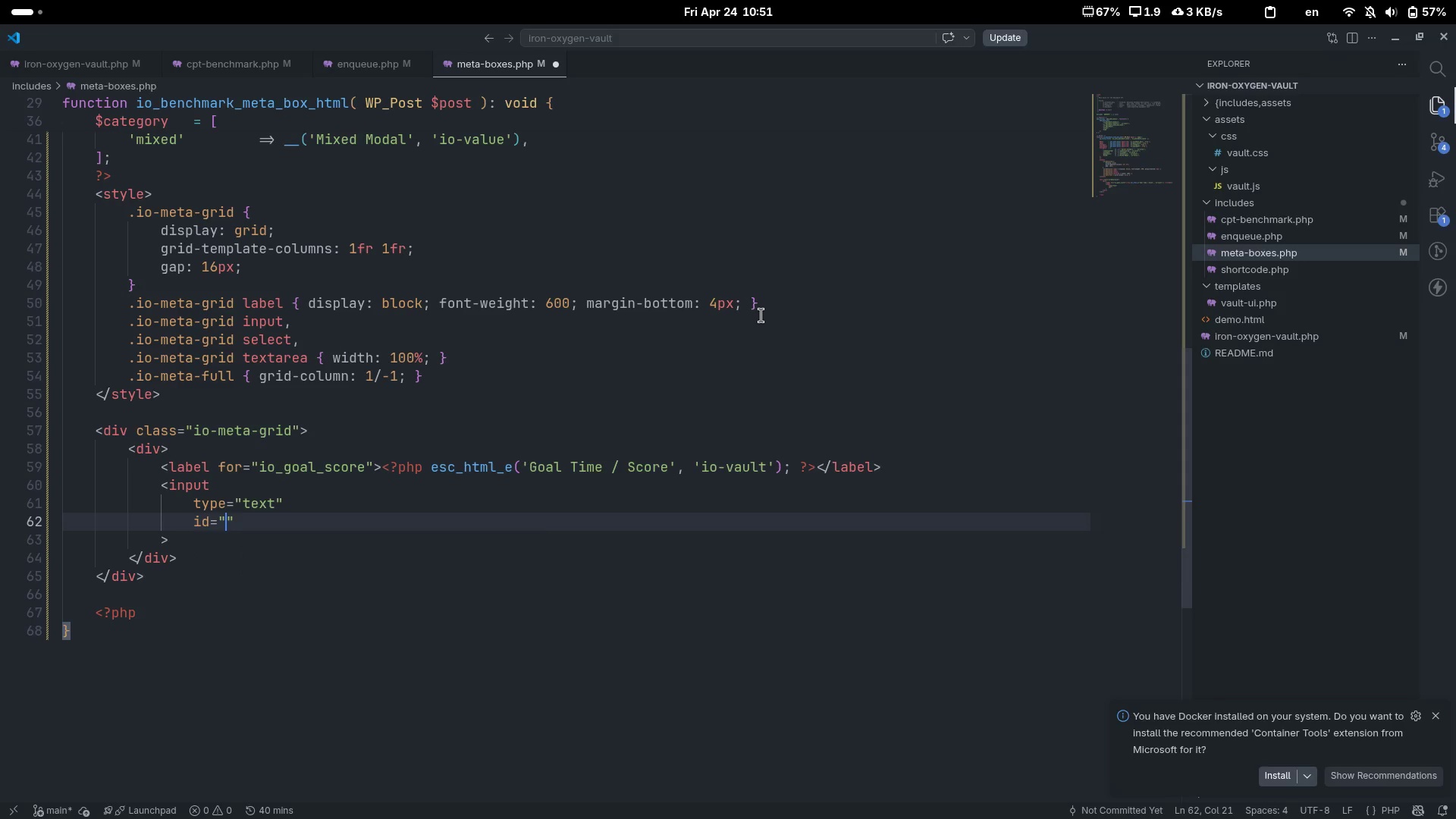 
type(io_goal_score)
 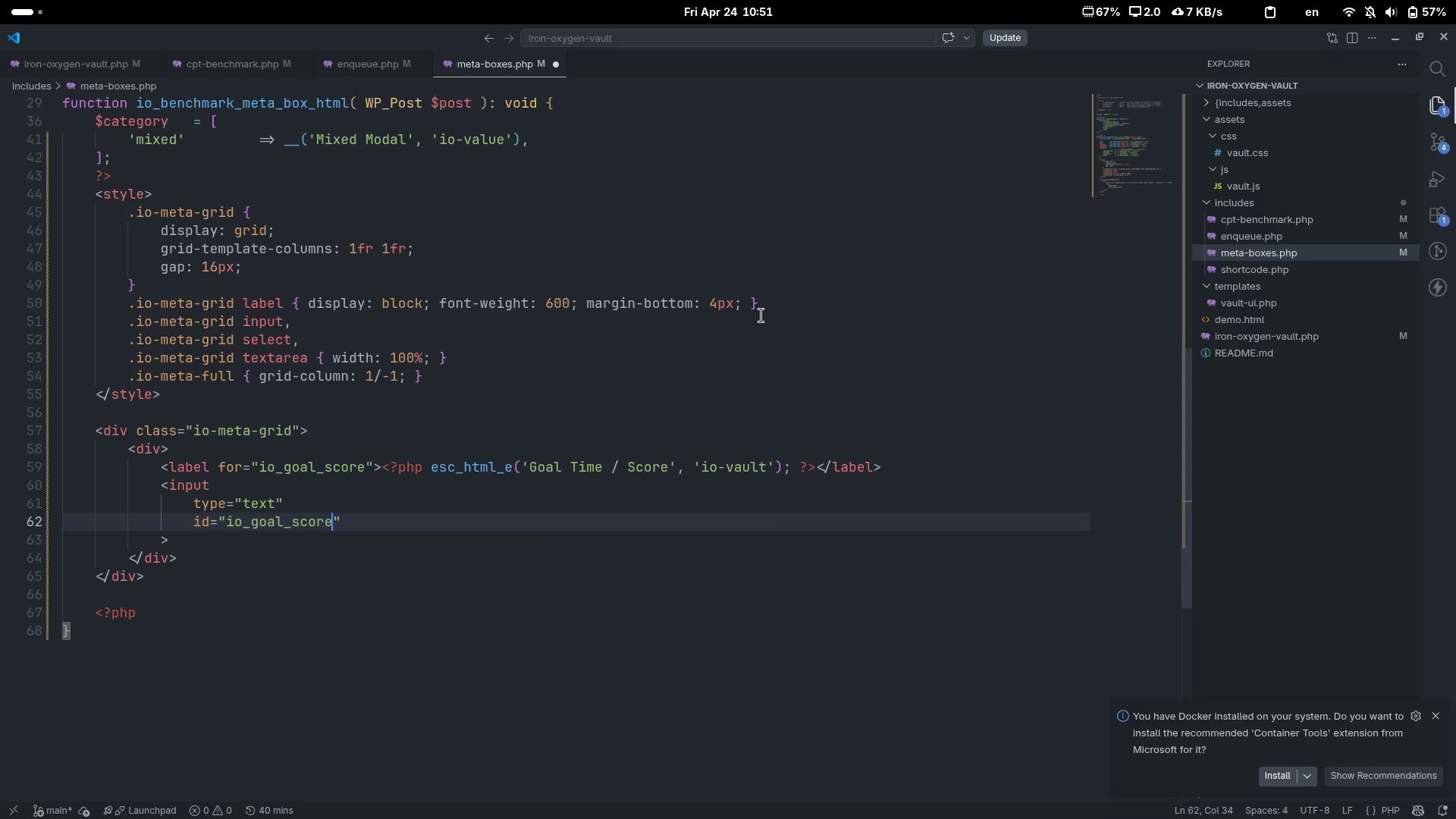 
key(ArrowRight)
 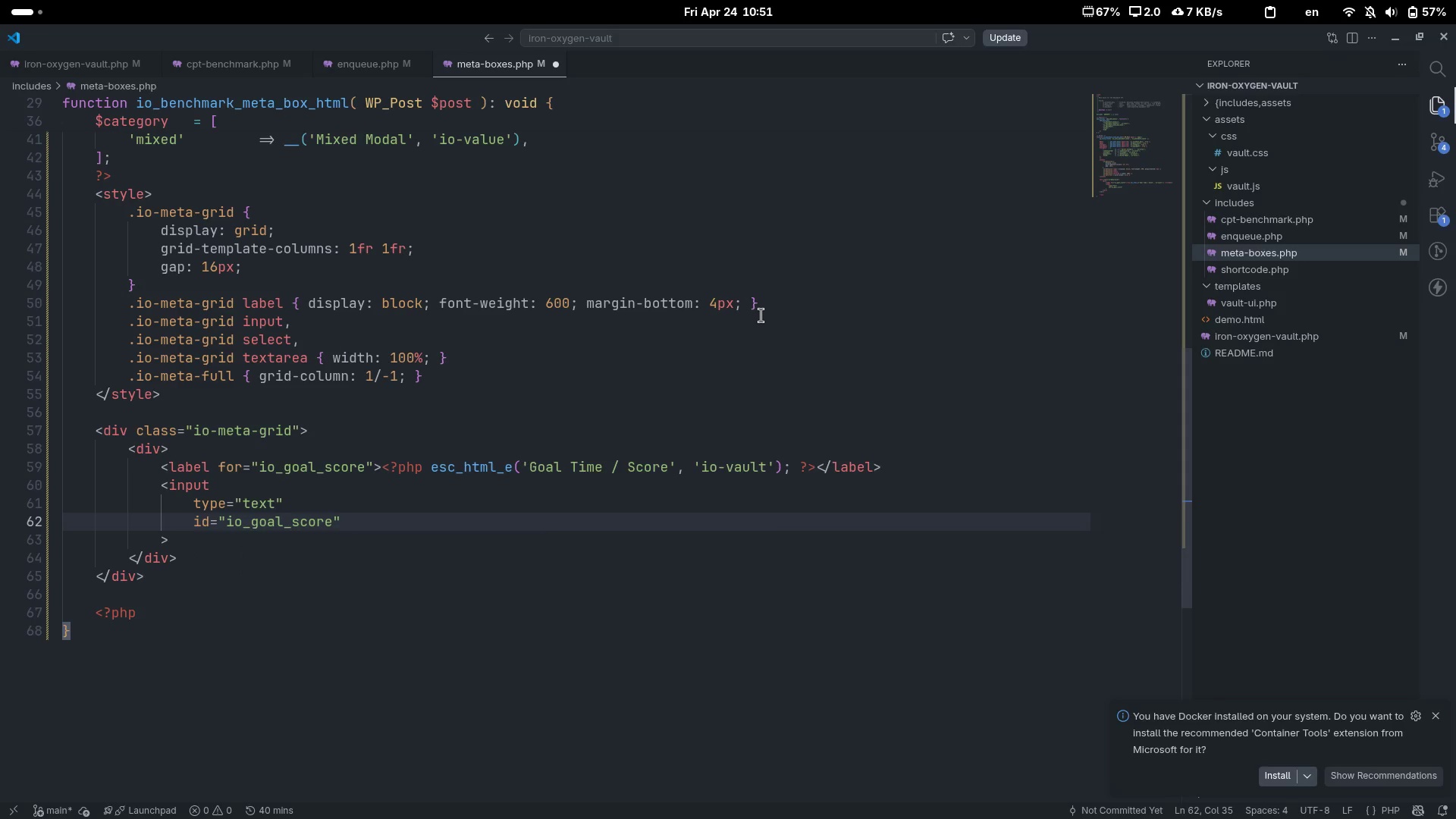 
key(Enter)
 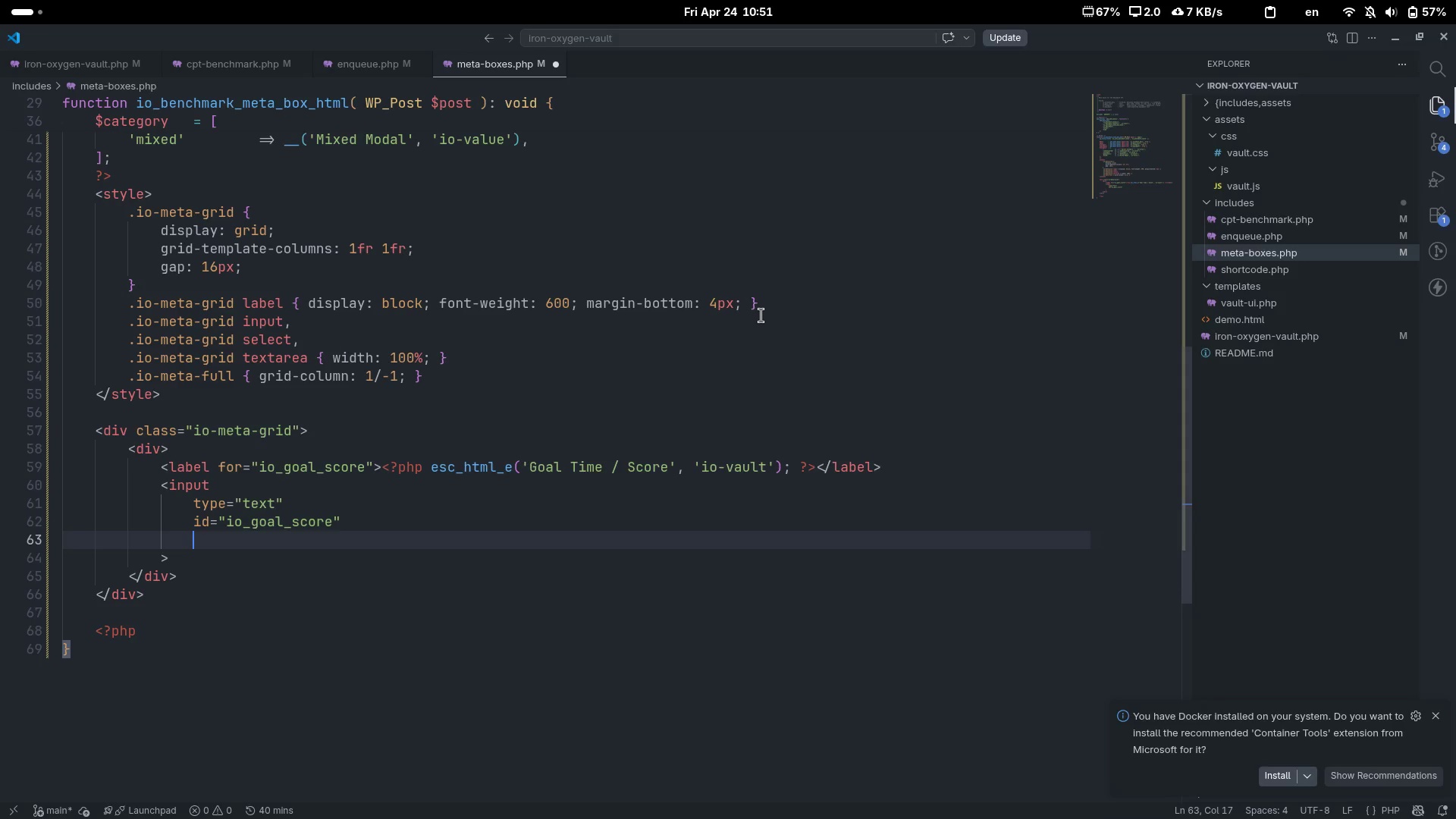 
type(naem)
key(Backspace)
key(Backspace)
type(me="")
 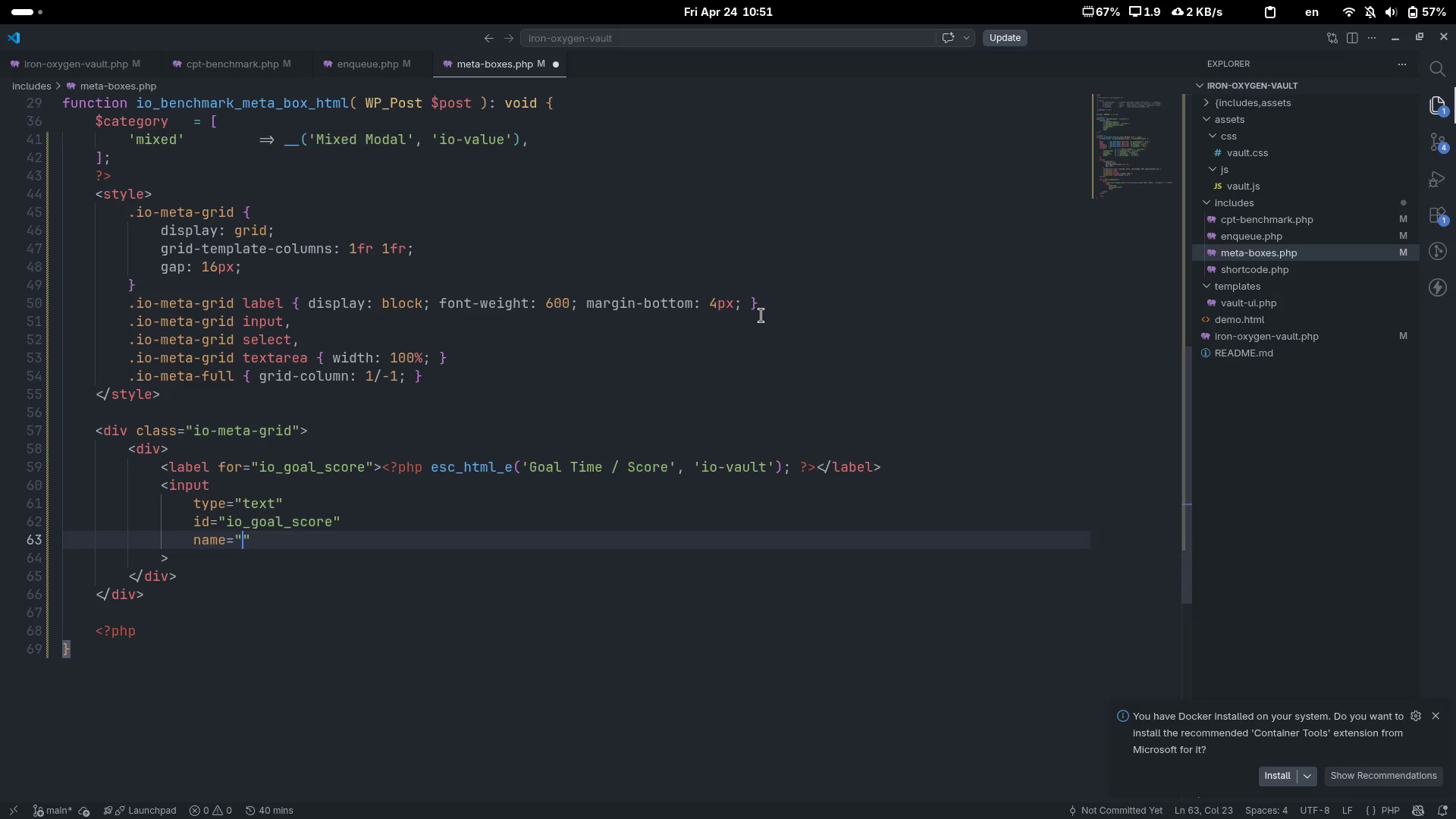 
 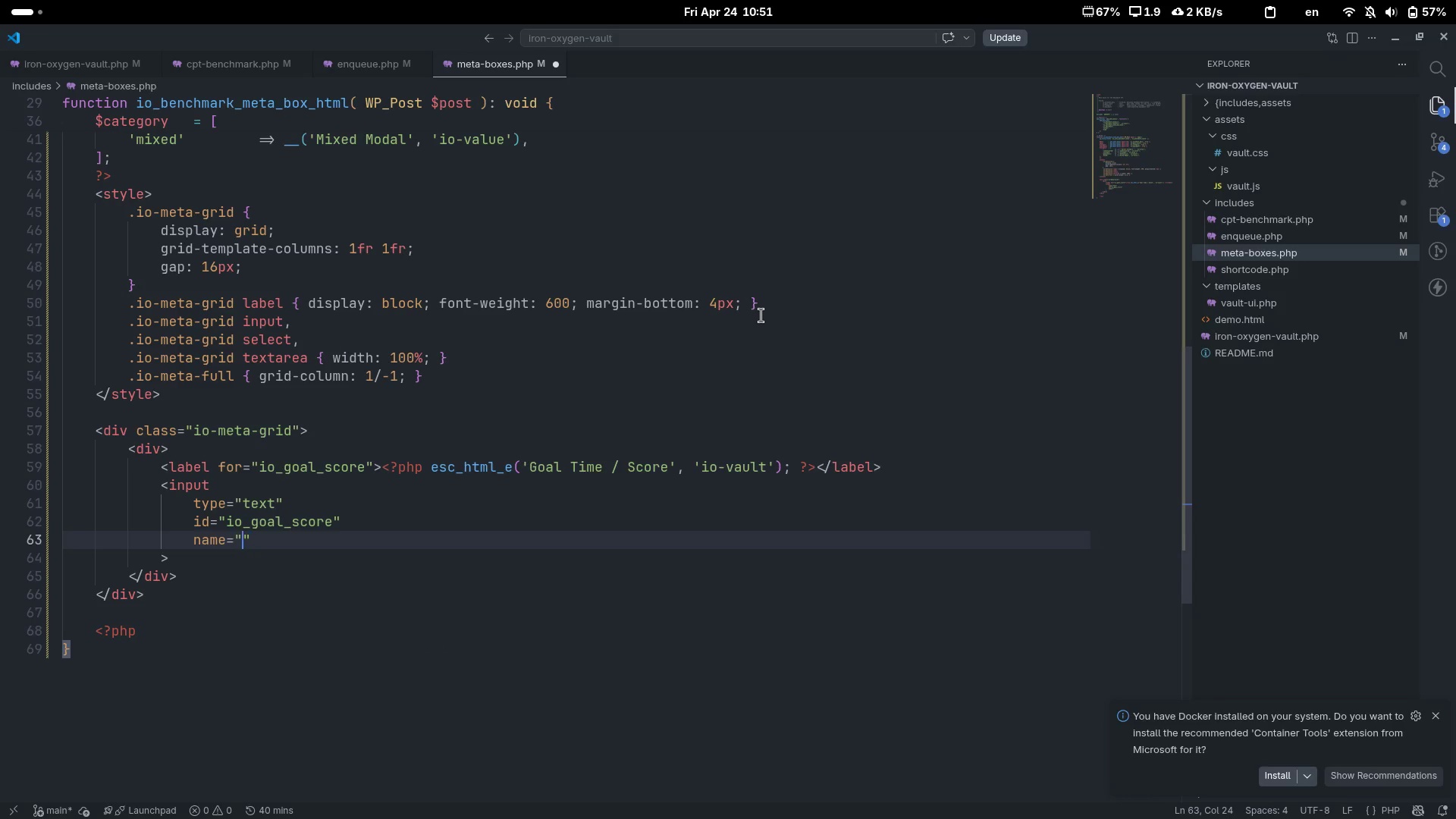 
key(ArrowLeft)
 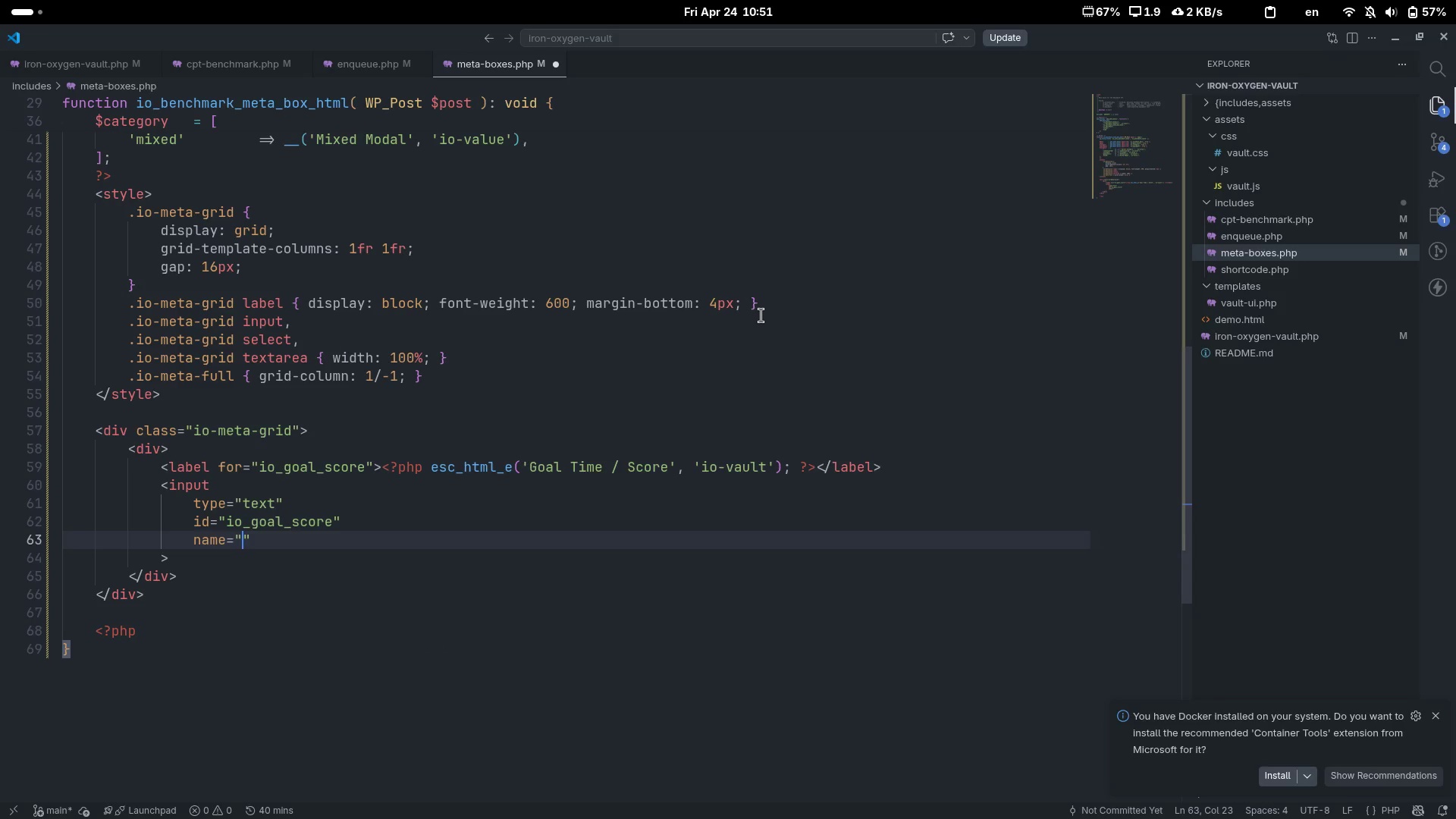 
type(io-)
key(Backspace)
type(_gial)
key(Backspace)
key(Backspace)
key(Backspace)
type(oal-)
key(Backspace)
type(_score)
 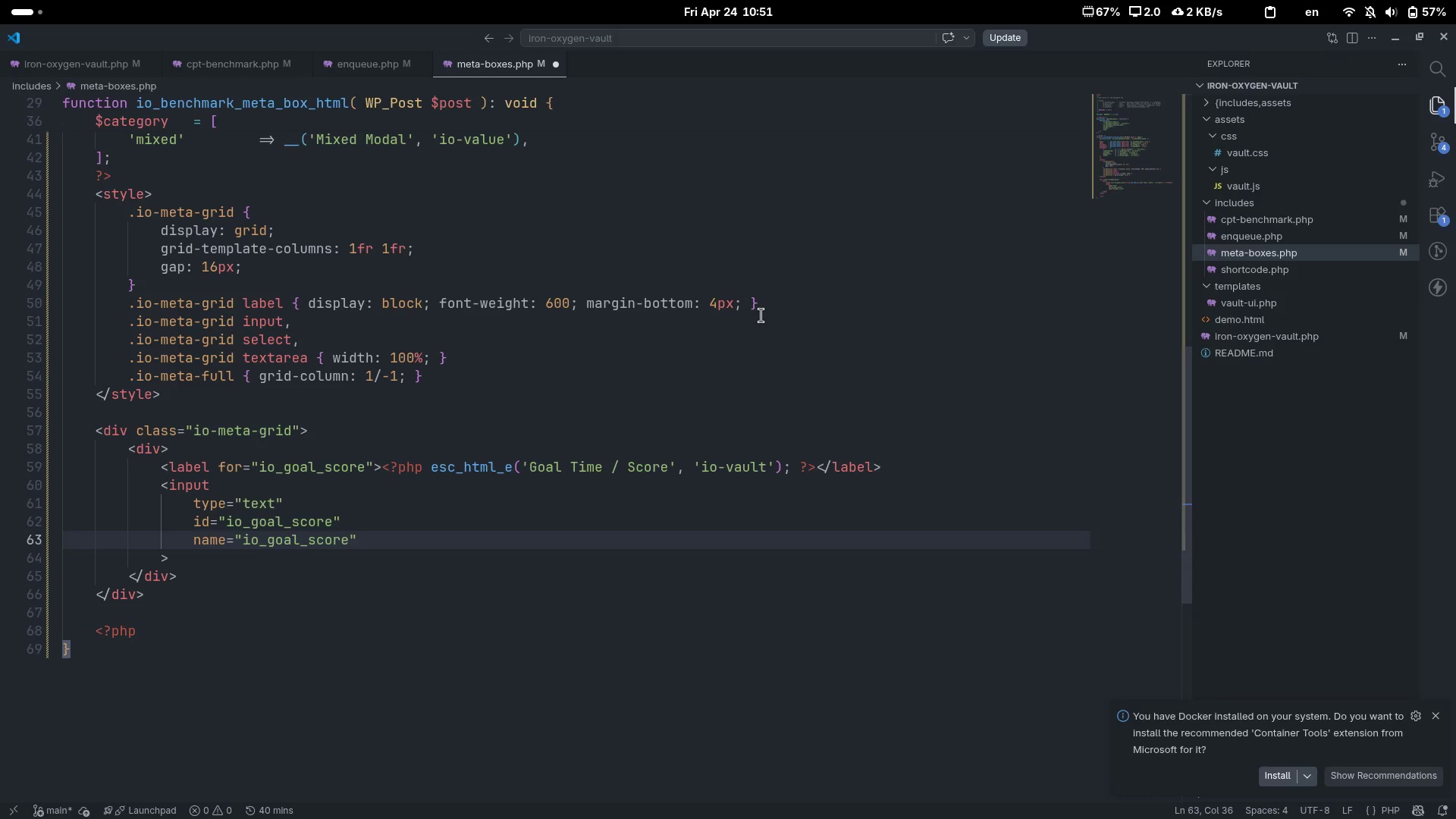 
key(ArrowRight)
 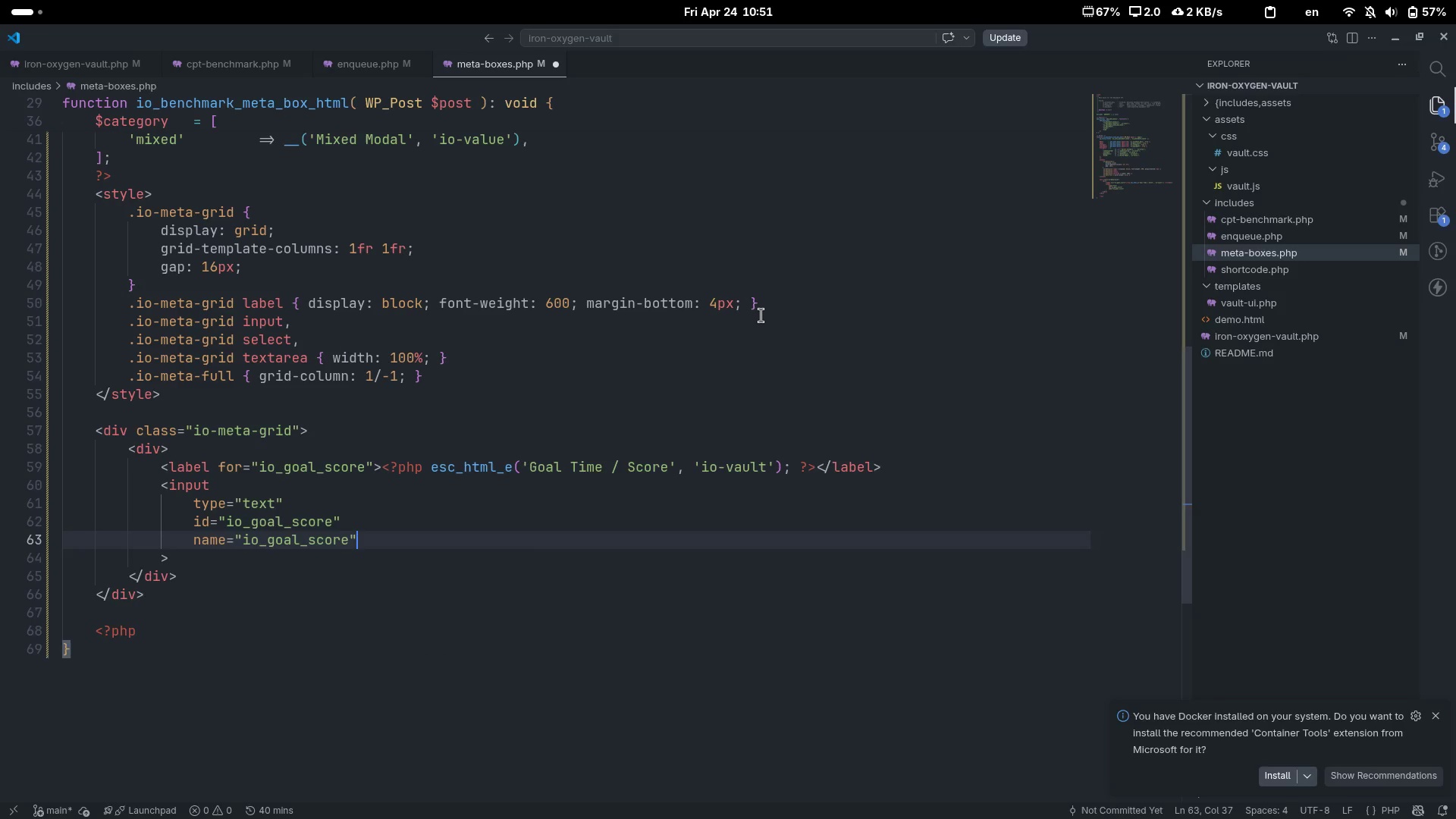 
key(Enter)
 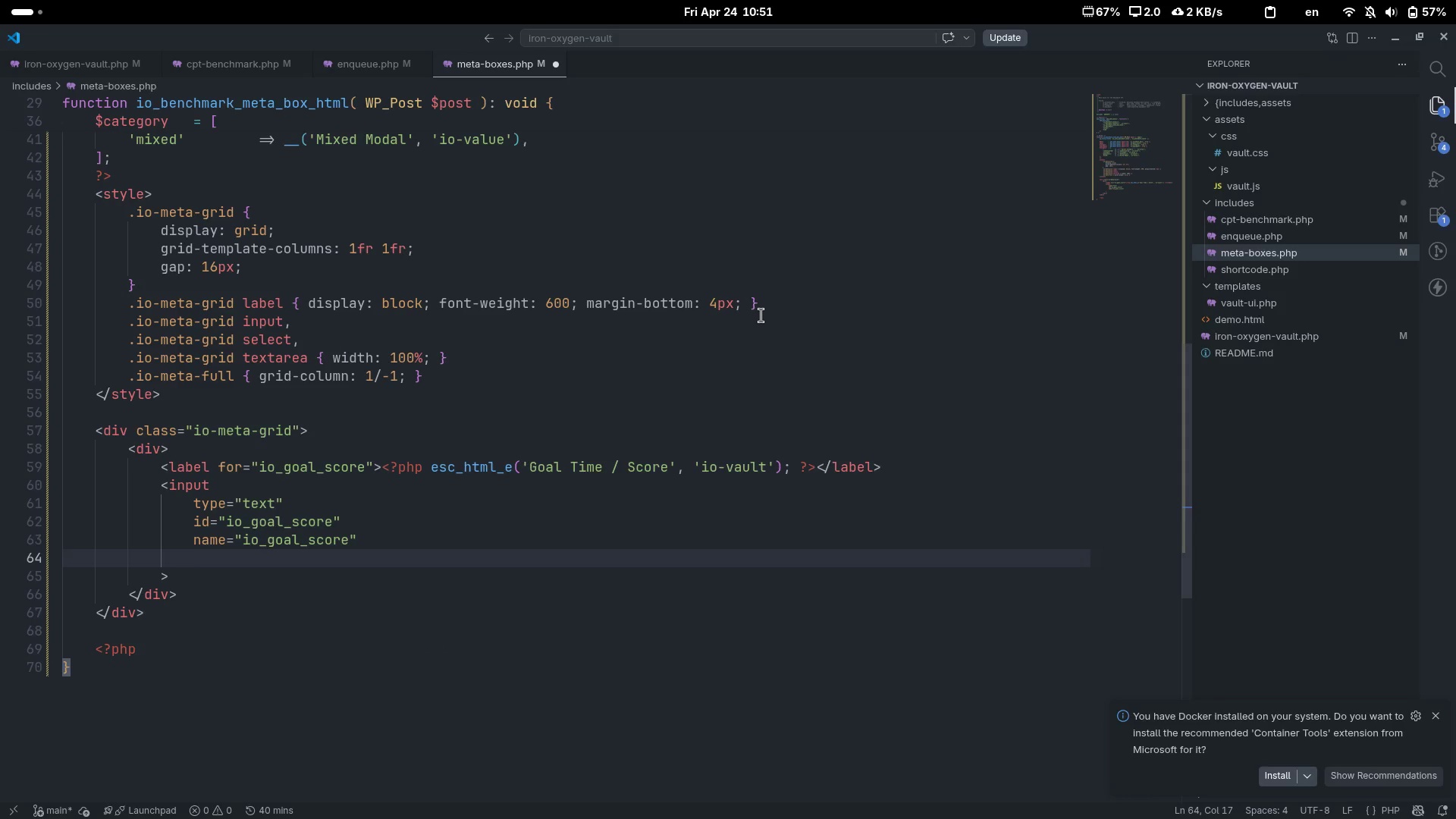 
type(value="")
 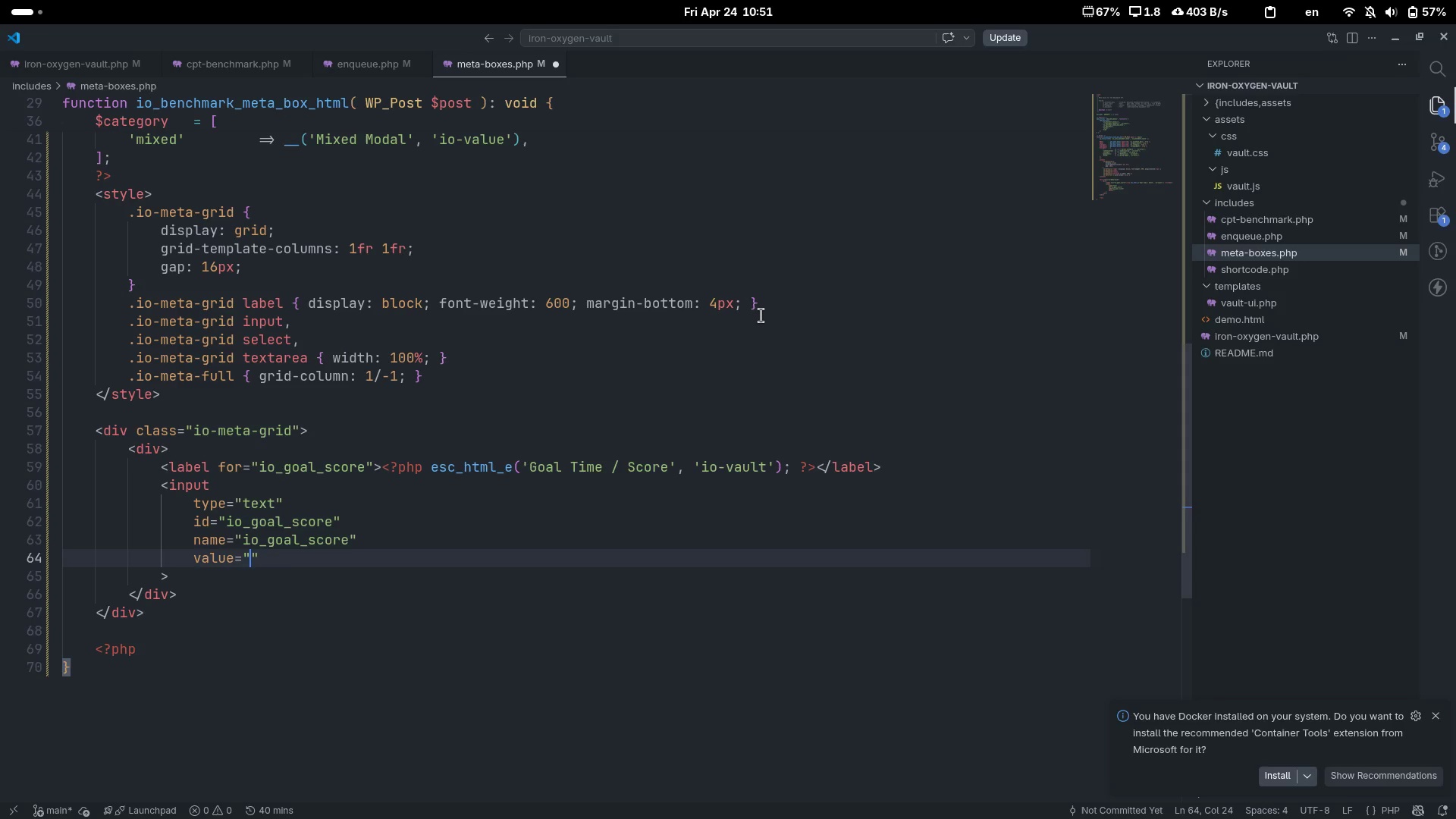 
 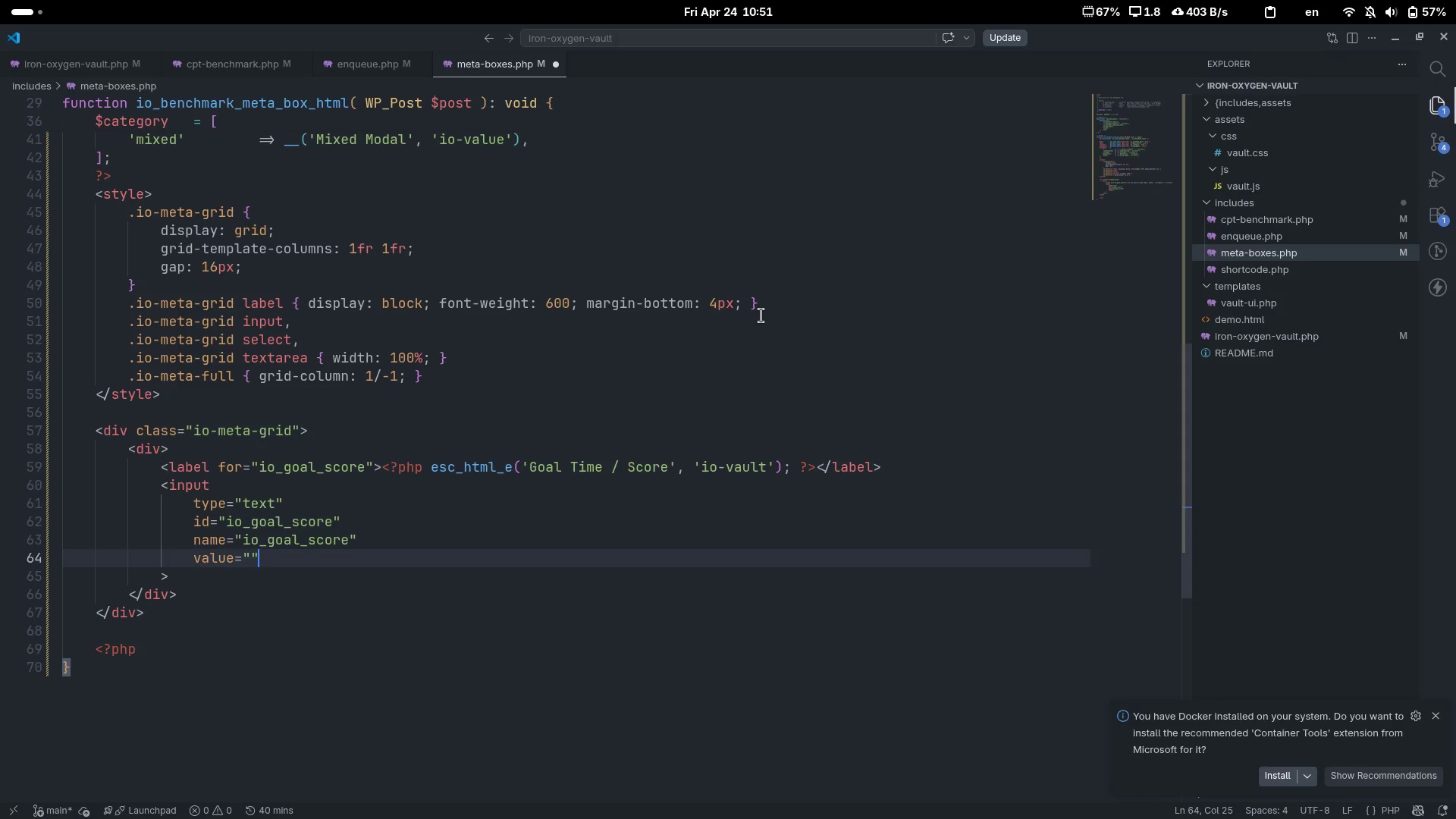 
key(ArrowLeft)
 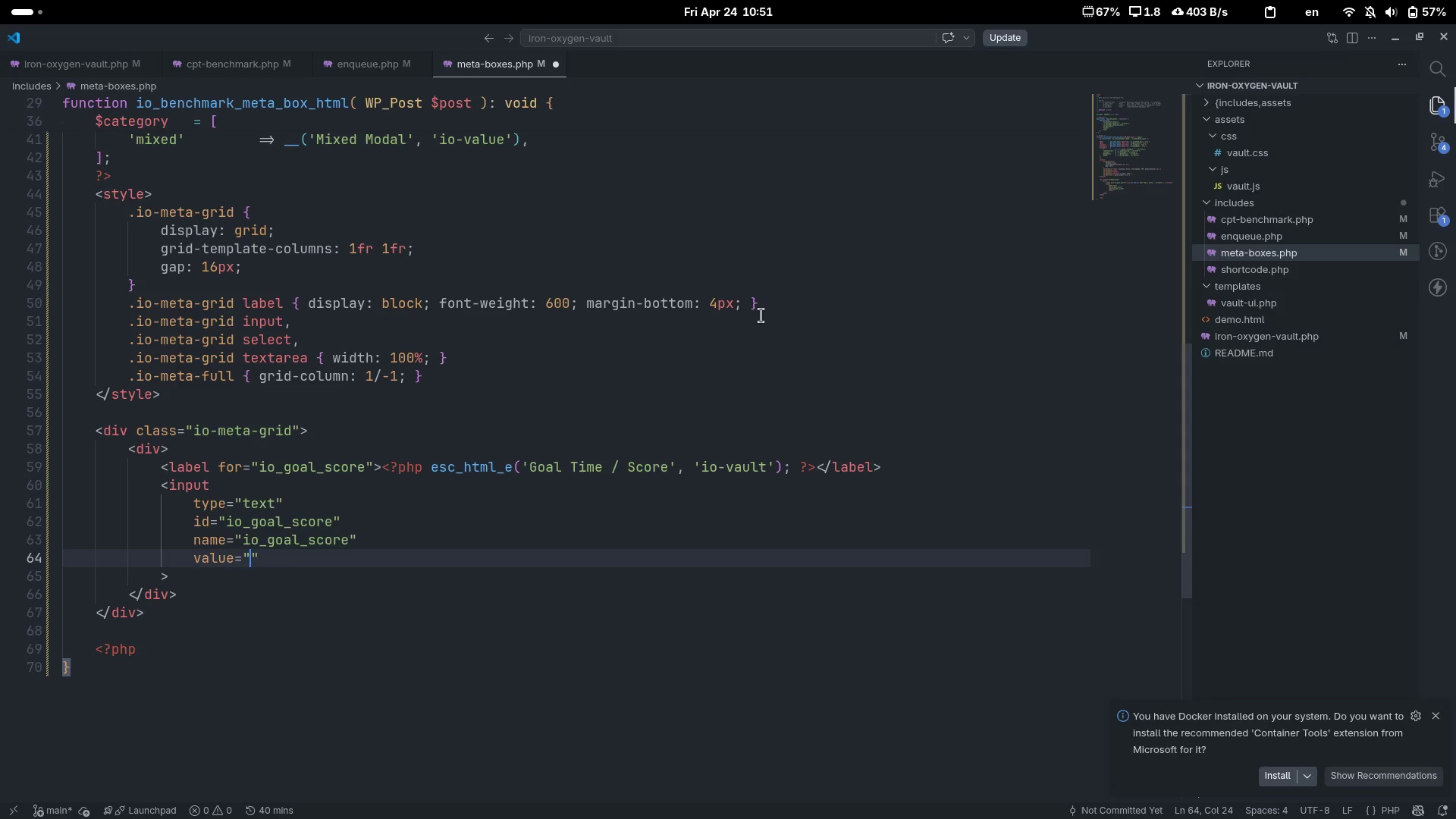 
key(Shift+Period)
 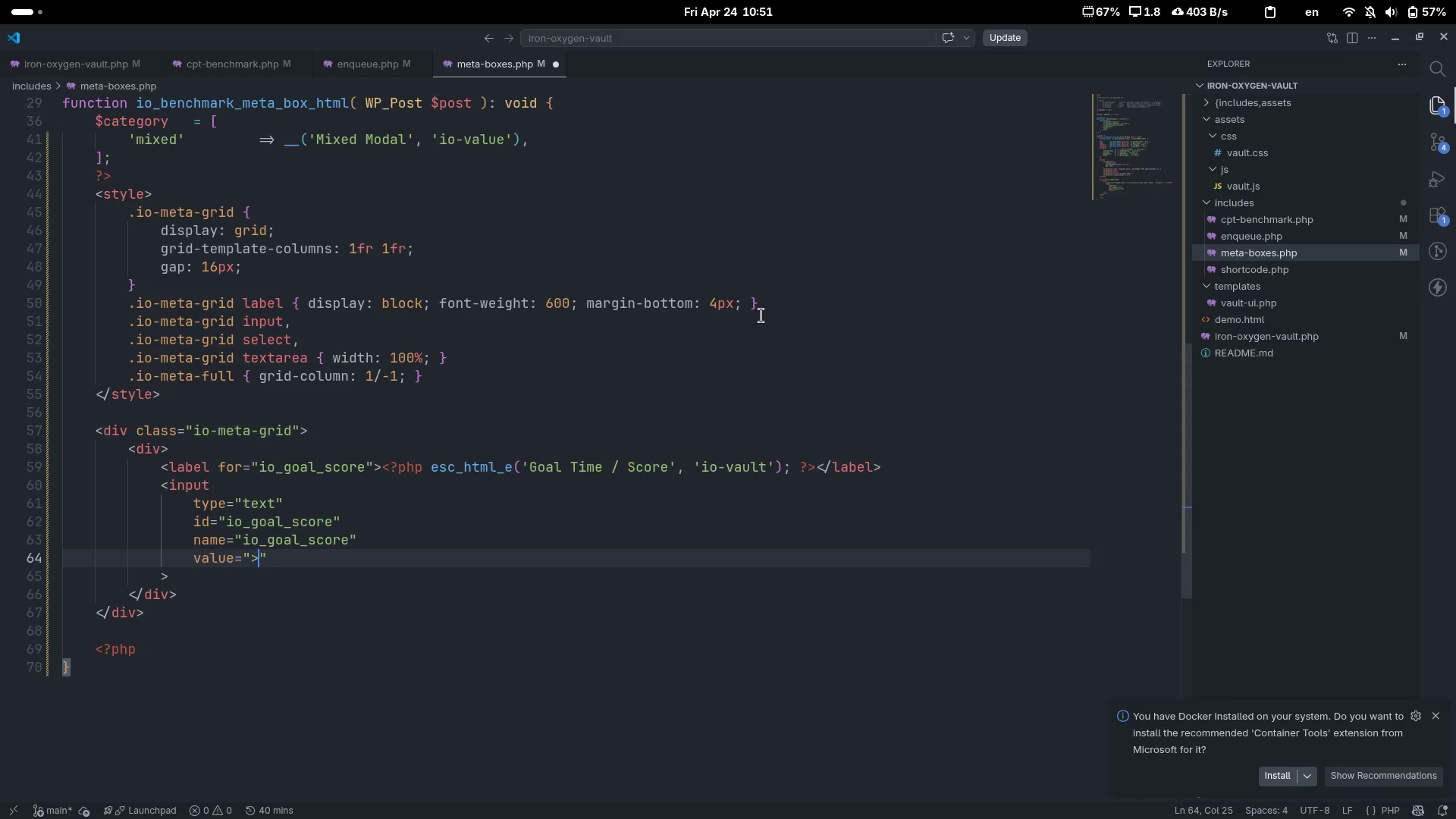 
key(Backspace)
 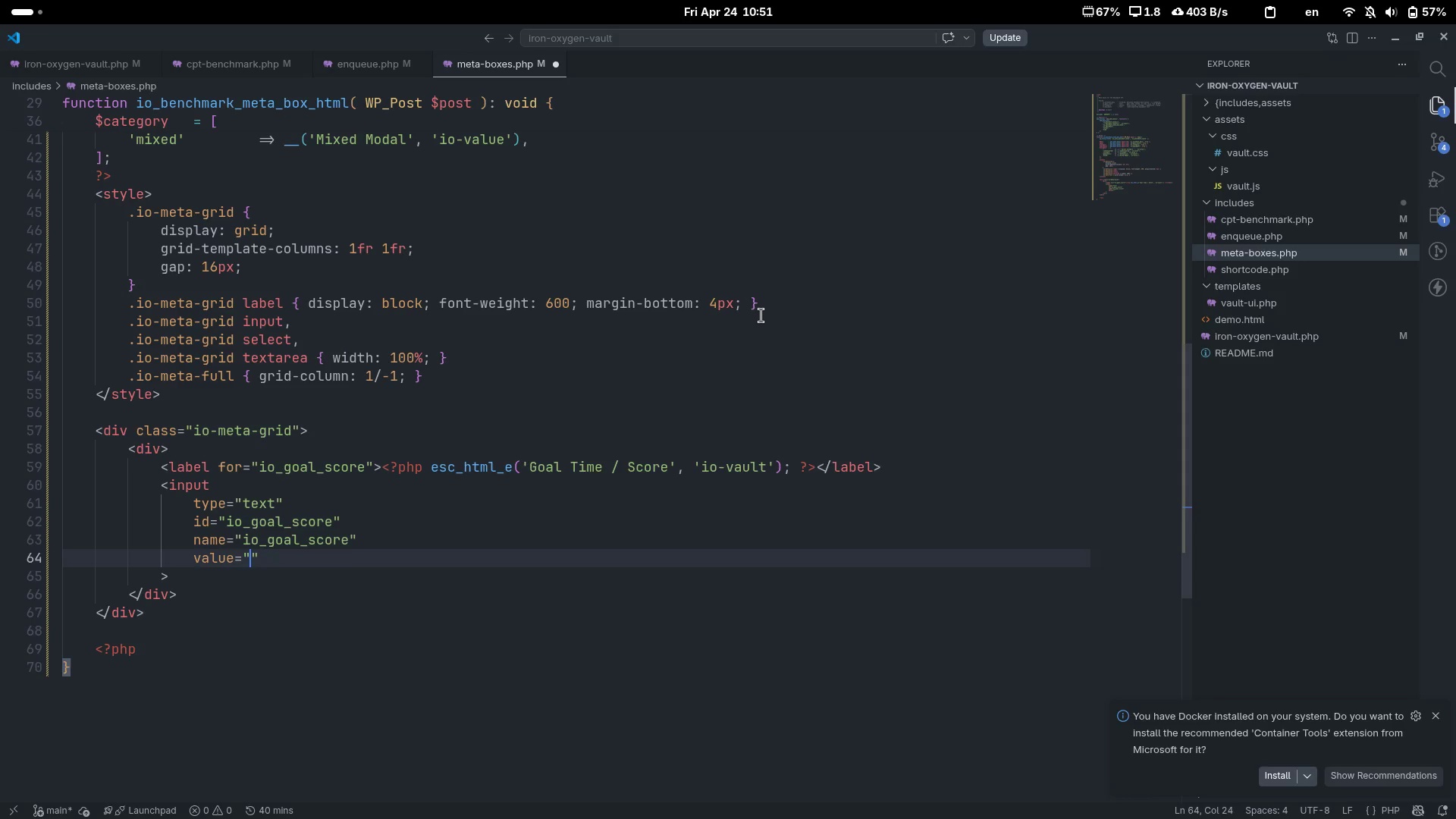 
key(Shift+Comma)
 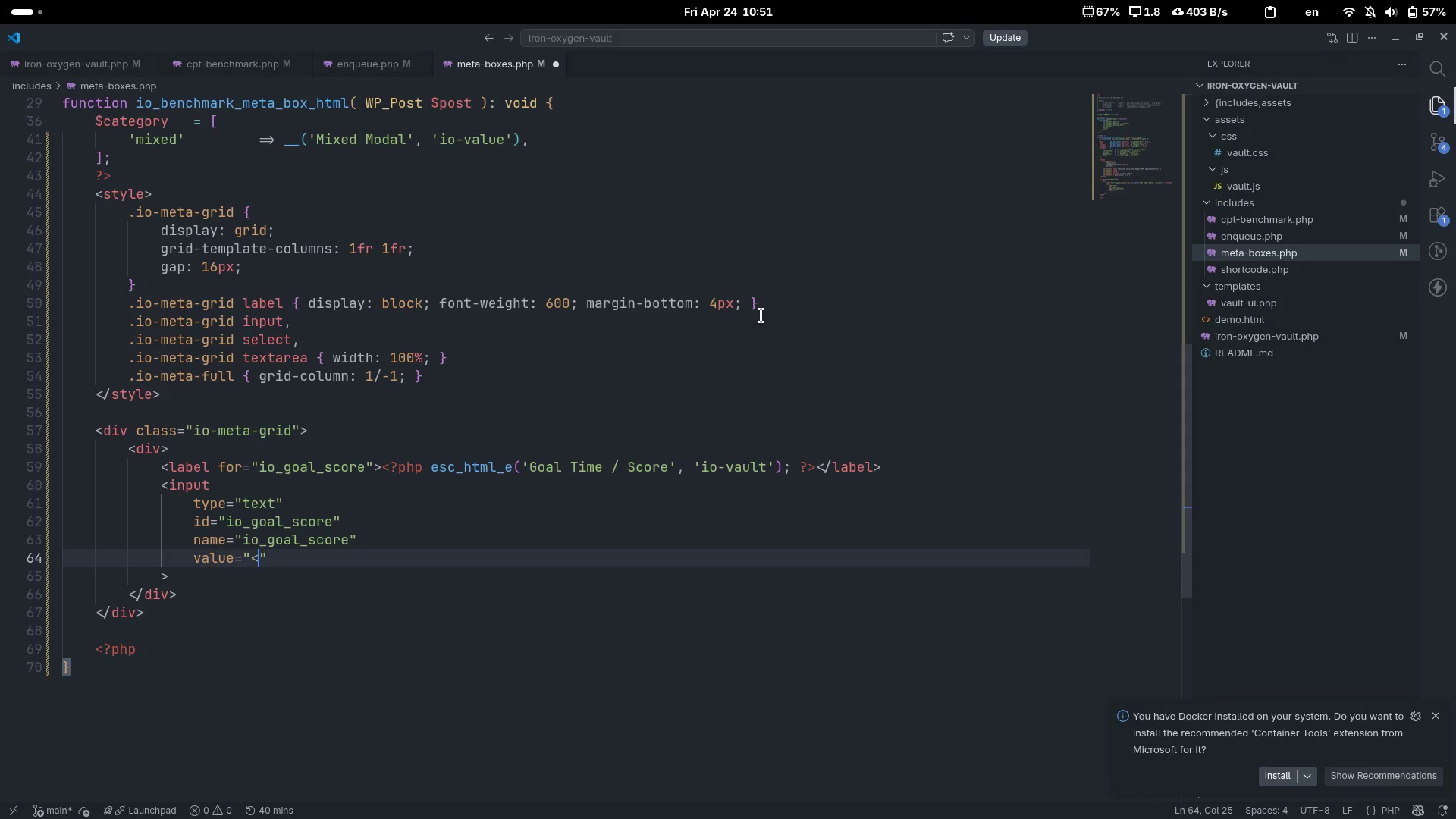 
key(Shift+Slash)
 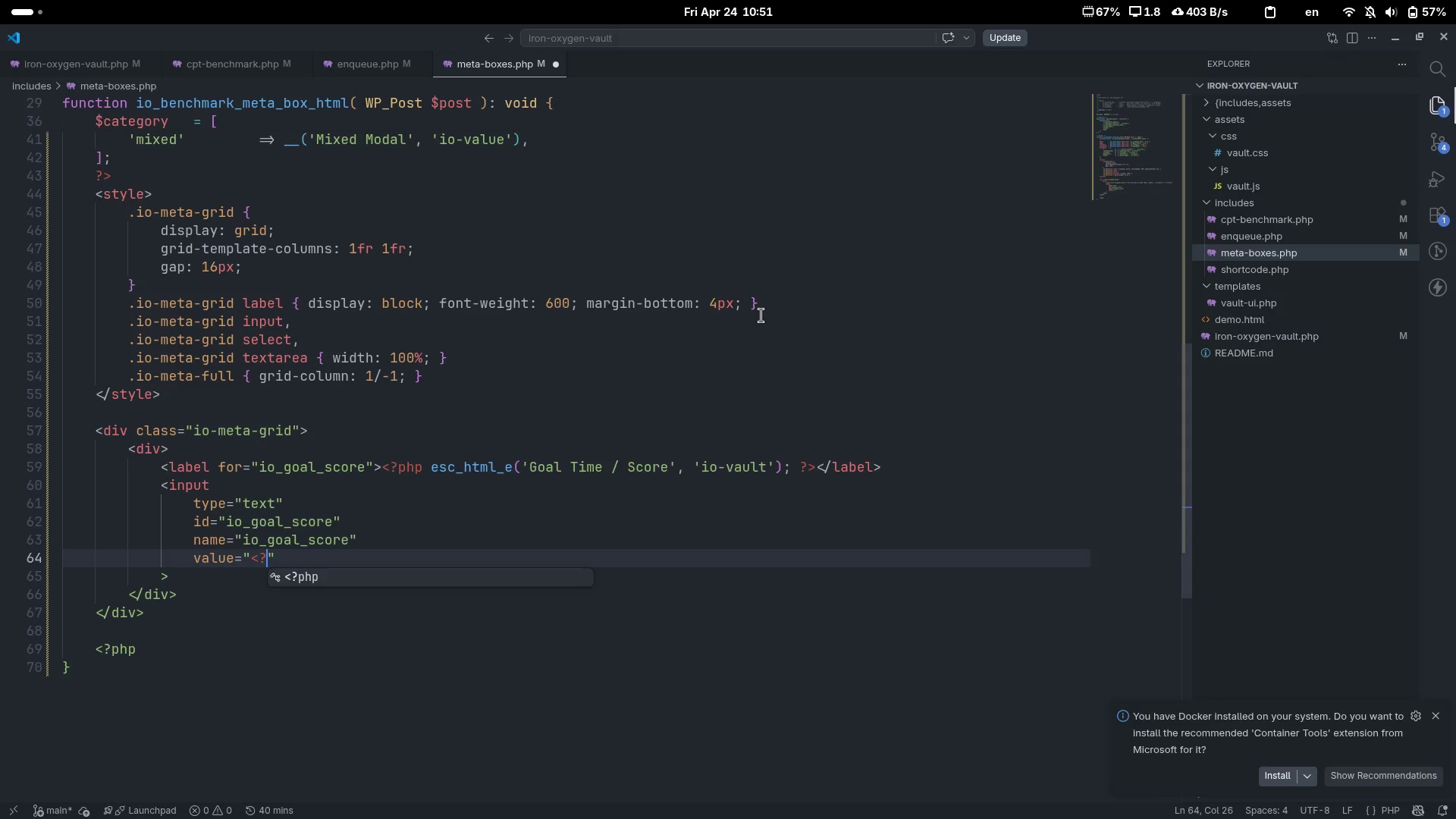 
key(Tab)
 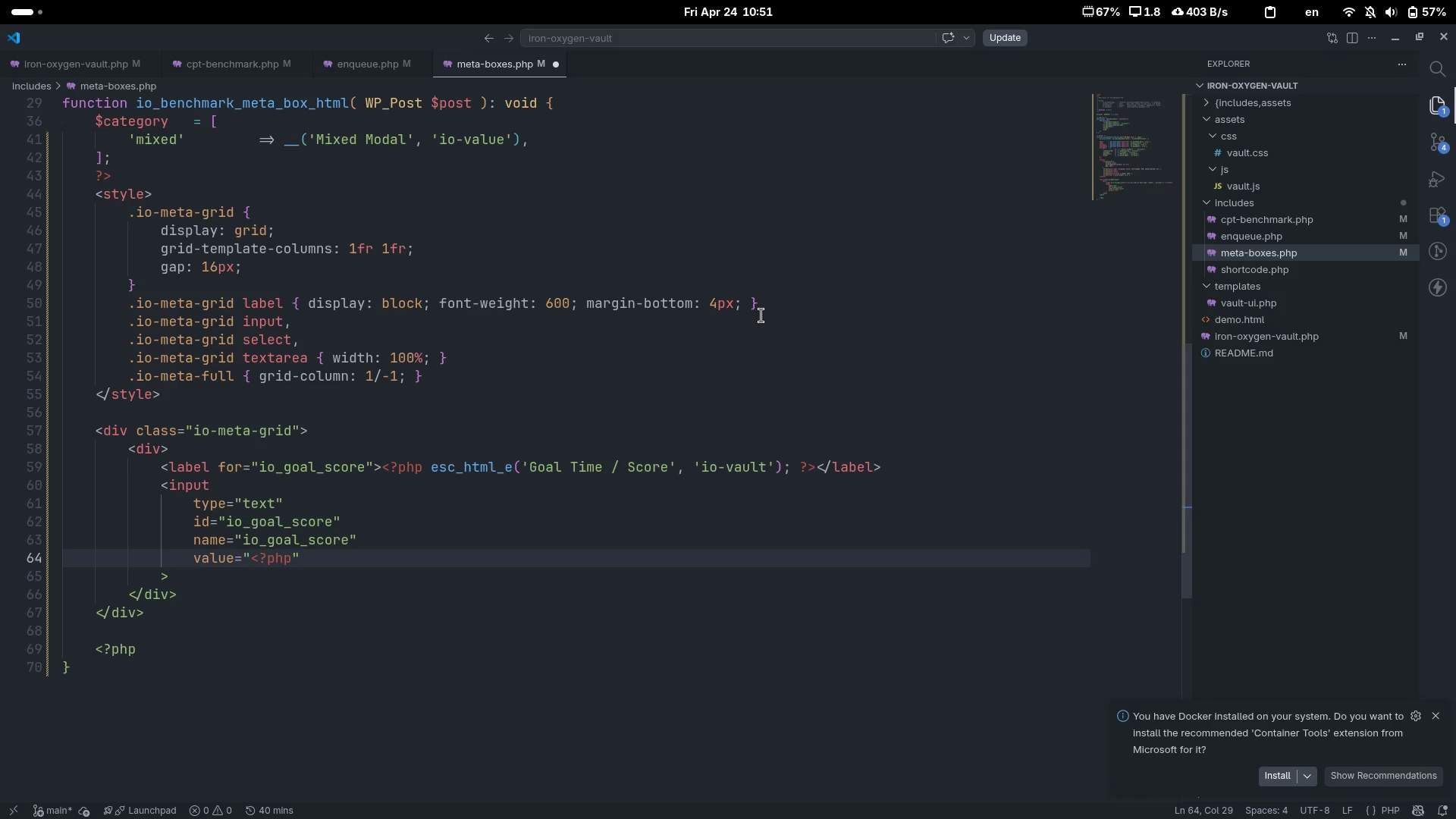 
key(Space)
 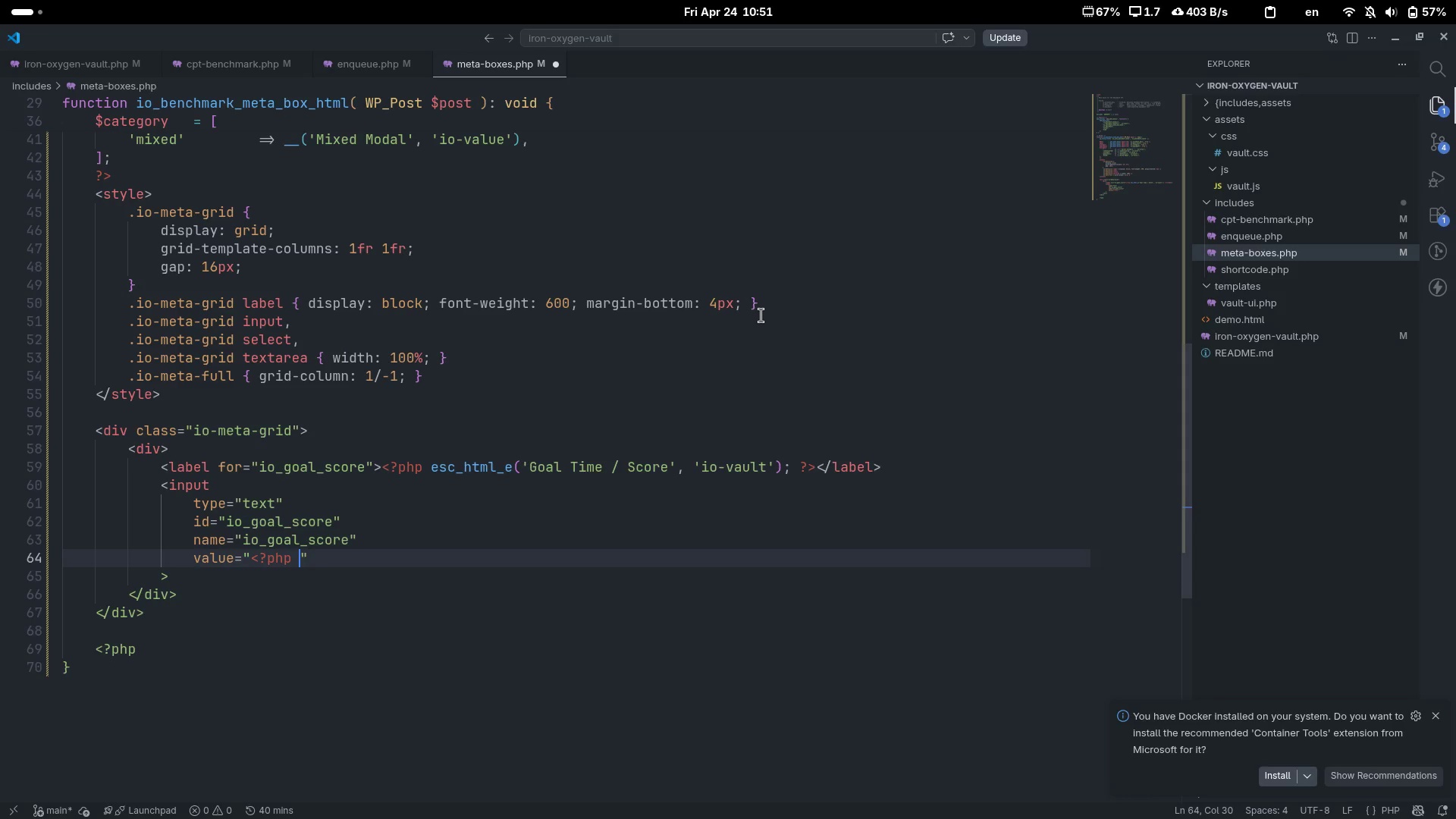 
key(Shift+Slash)
 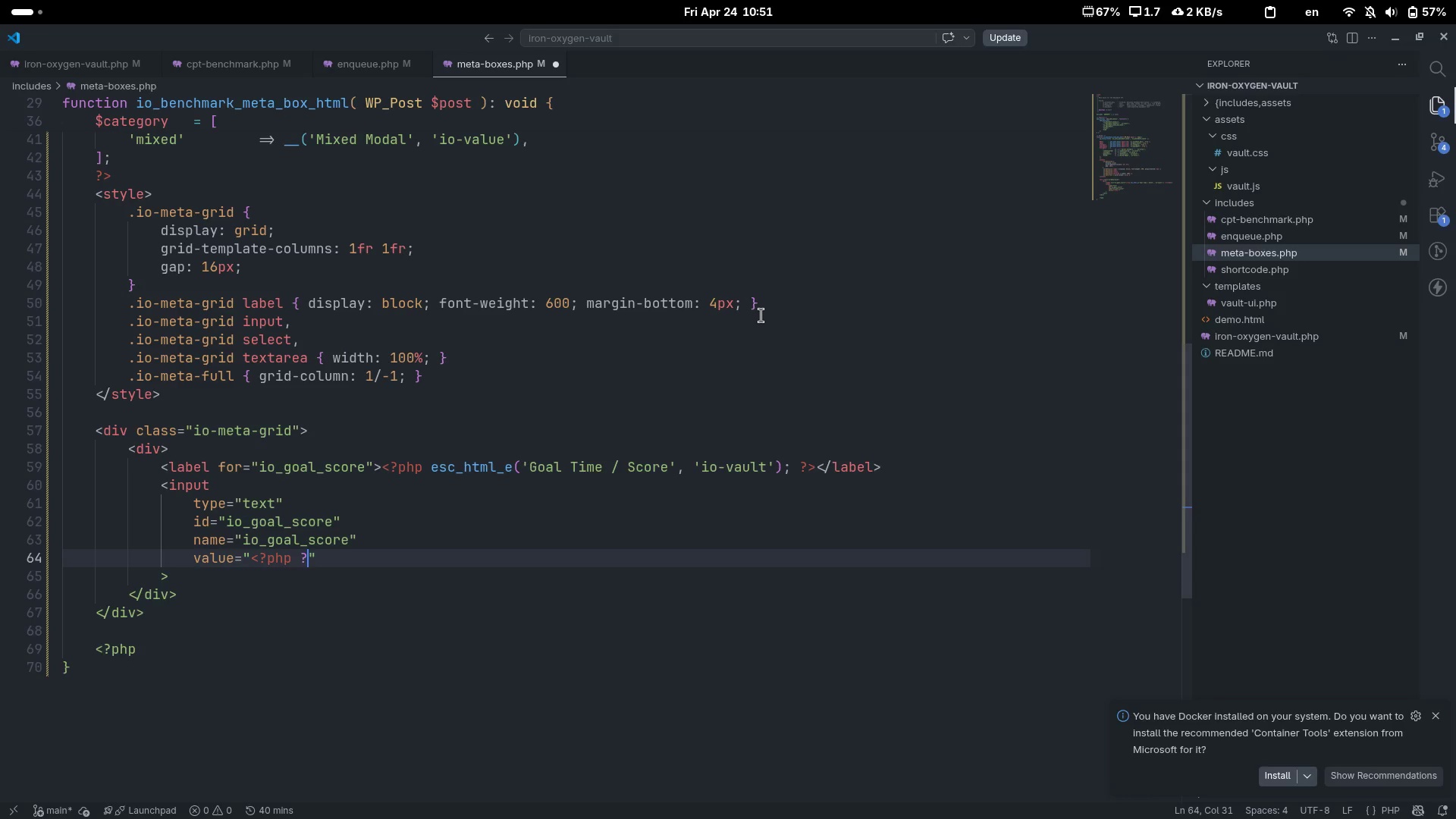 
key(Shift+Period)
 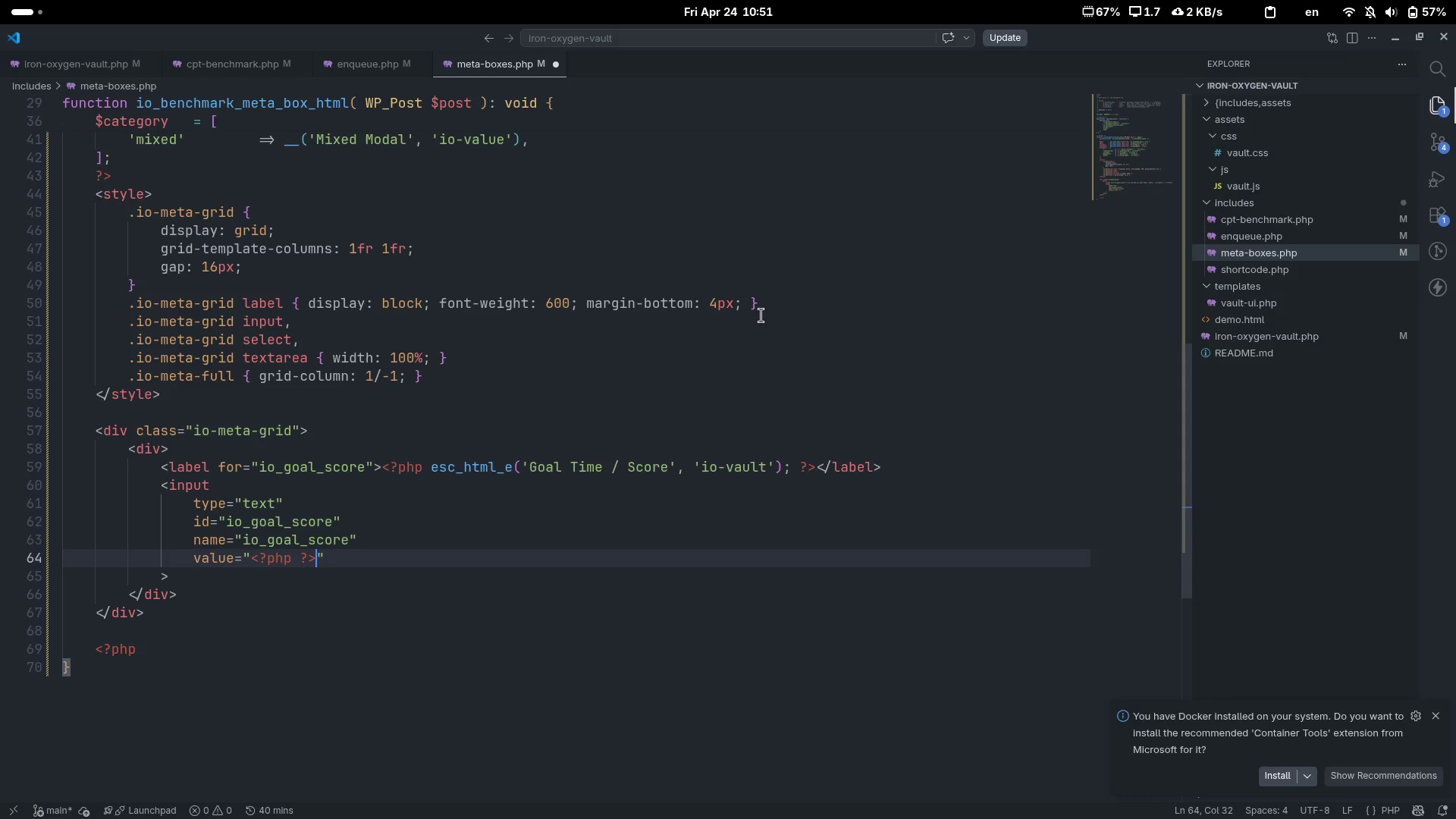 
key(ArrowLeft)
 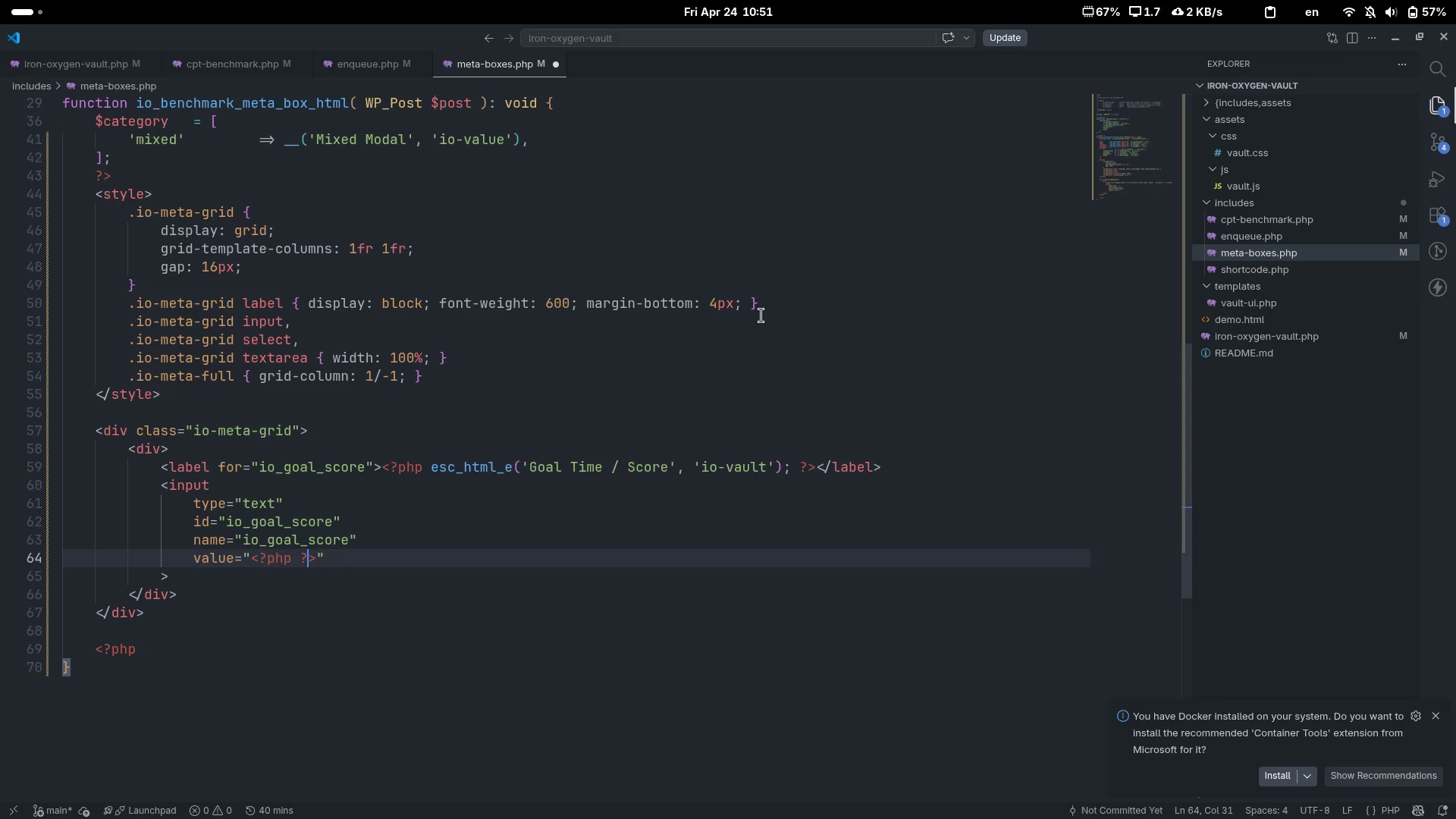 
key(ArrowLeft)
 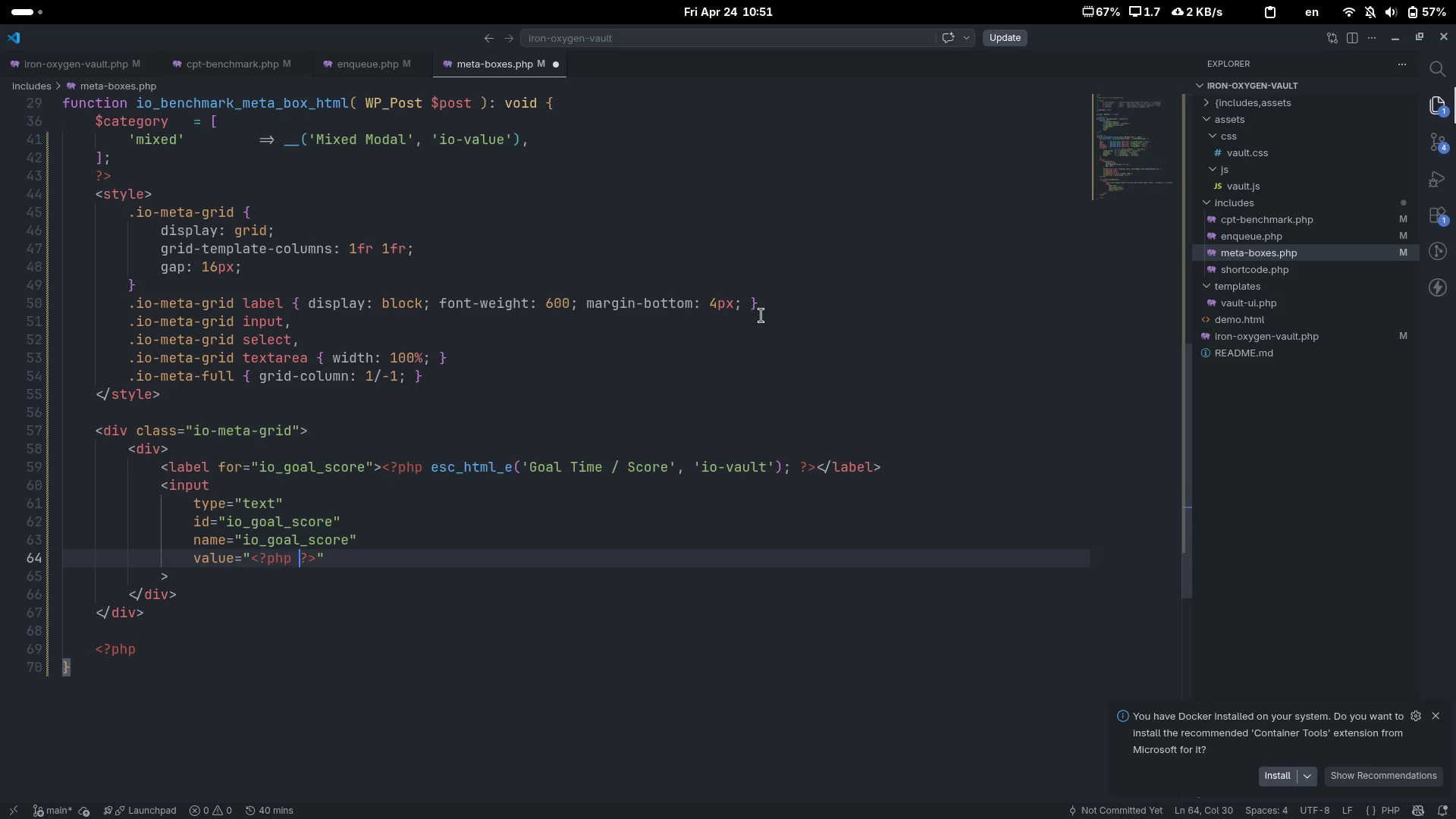 
key(ArrowLeft)
 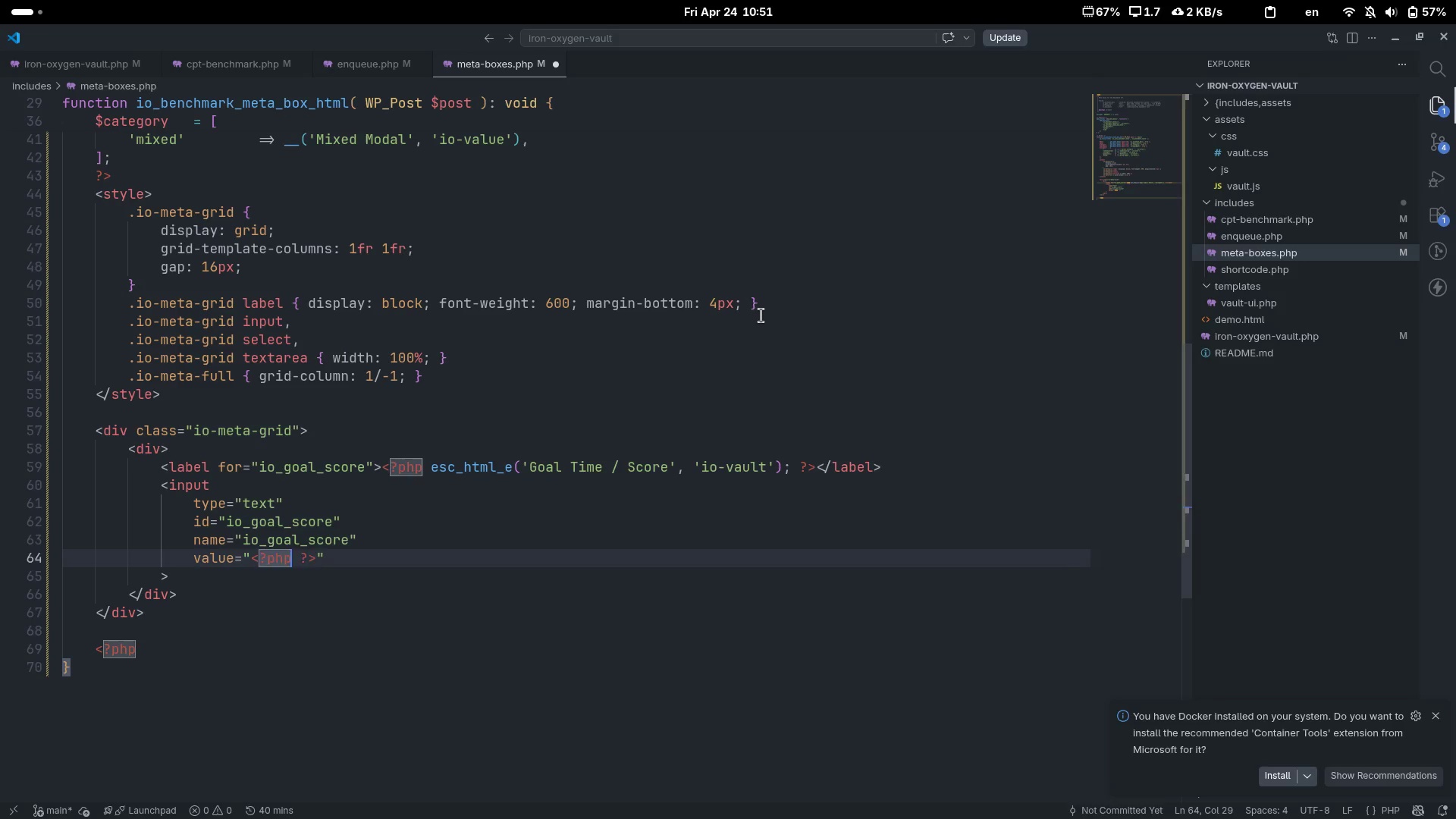 
type( echo sc)
key(Backspace)
key(Backspace)
type(esc_ar)
key(Backspace)
type(tty)
key(Backspace)
type(r( )
 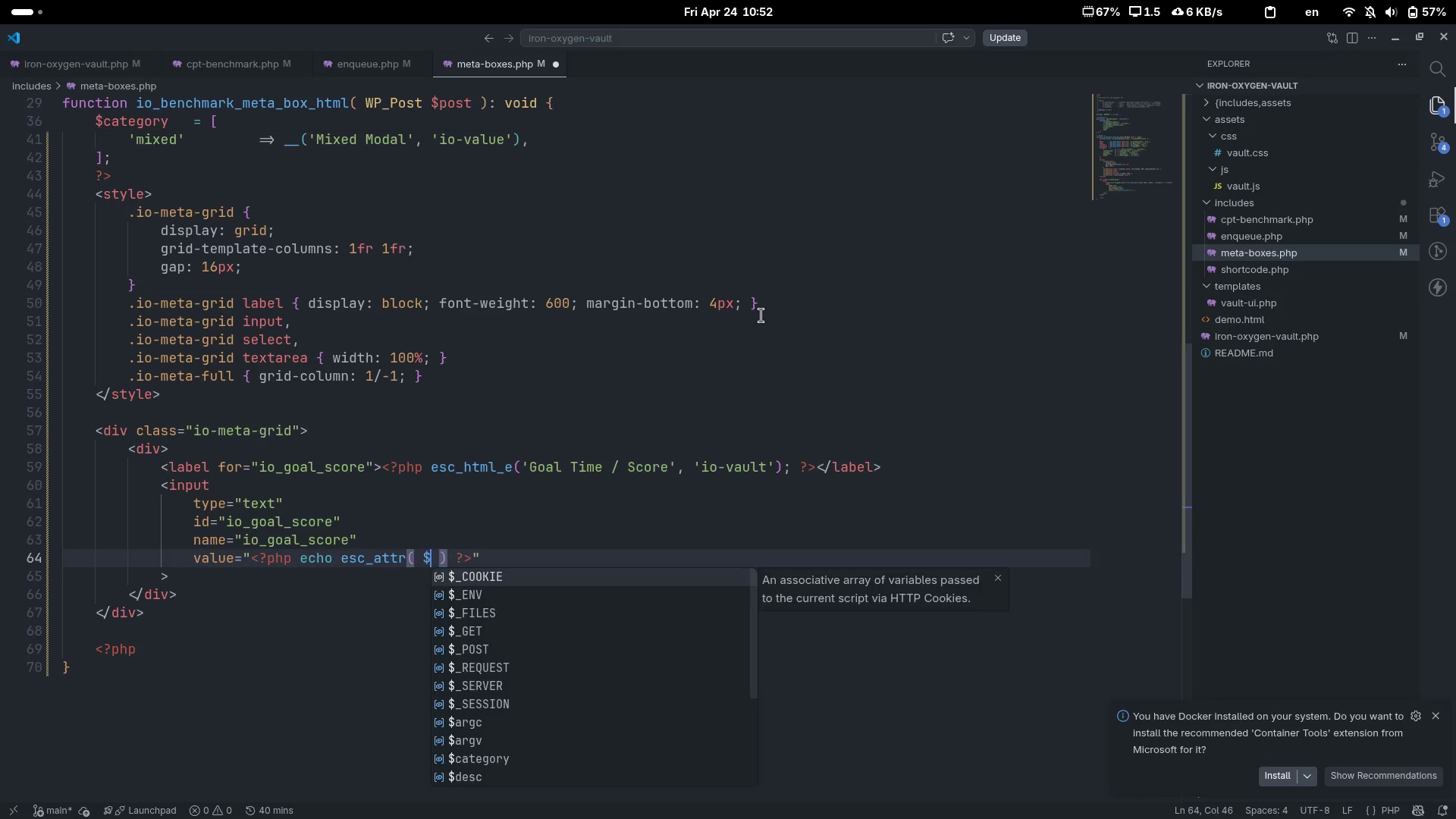 
 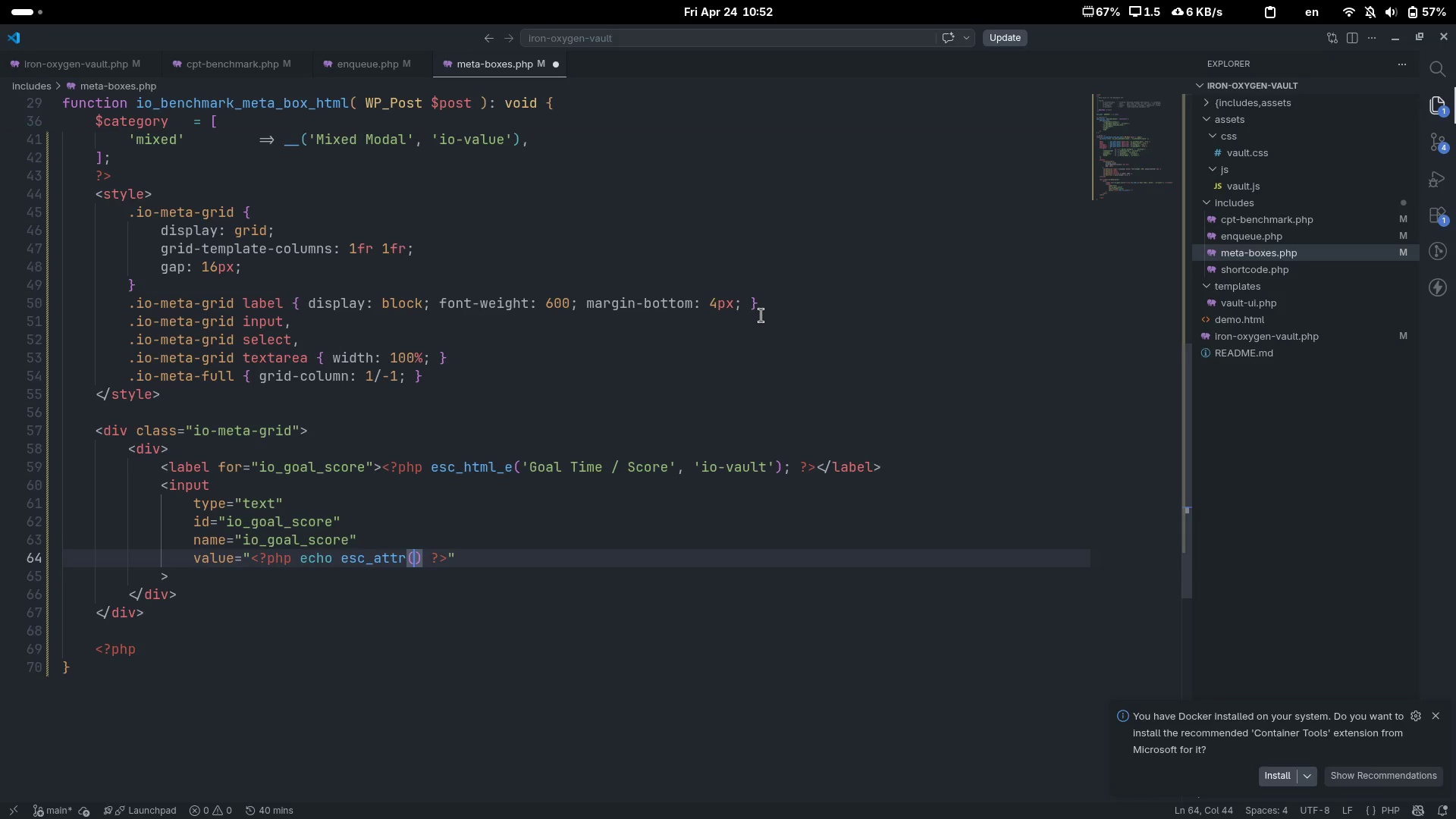 
key(ArrowLeft)
 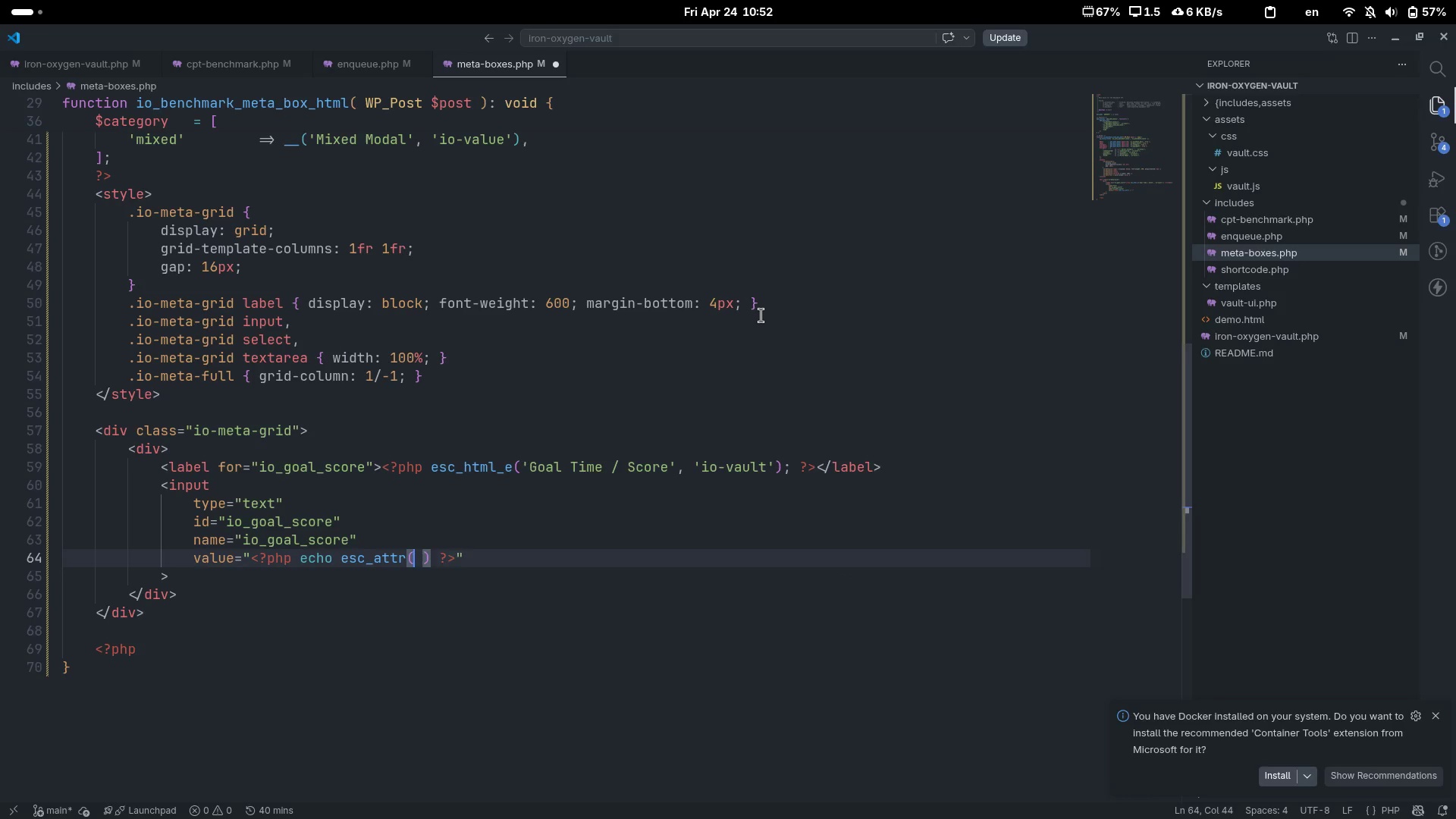 
type( $goal)
 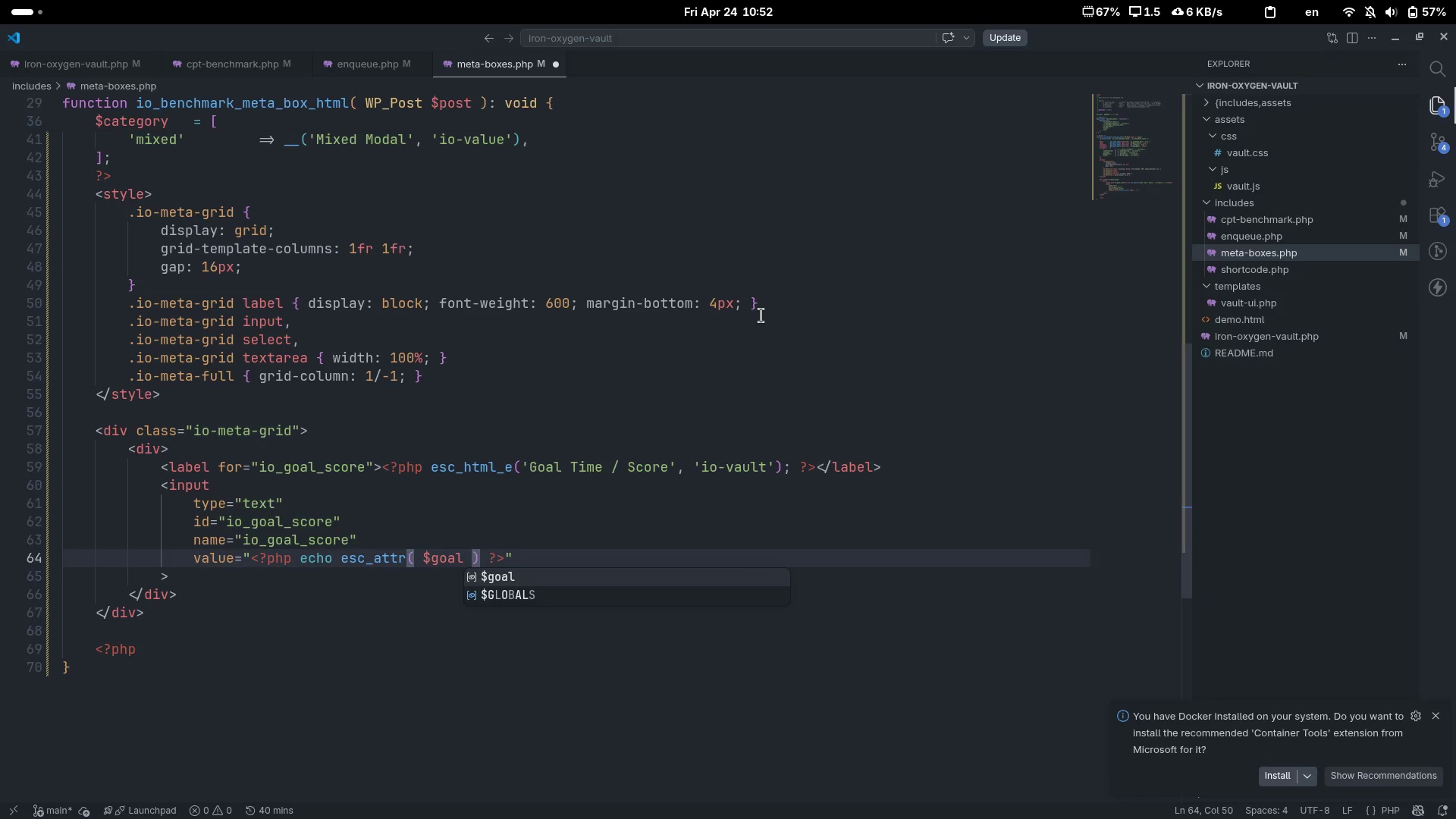 
key(ArrowRight)
 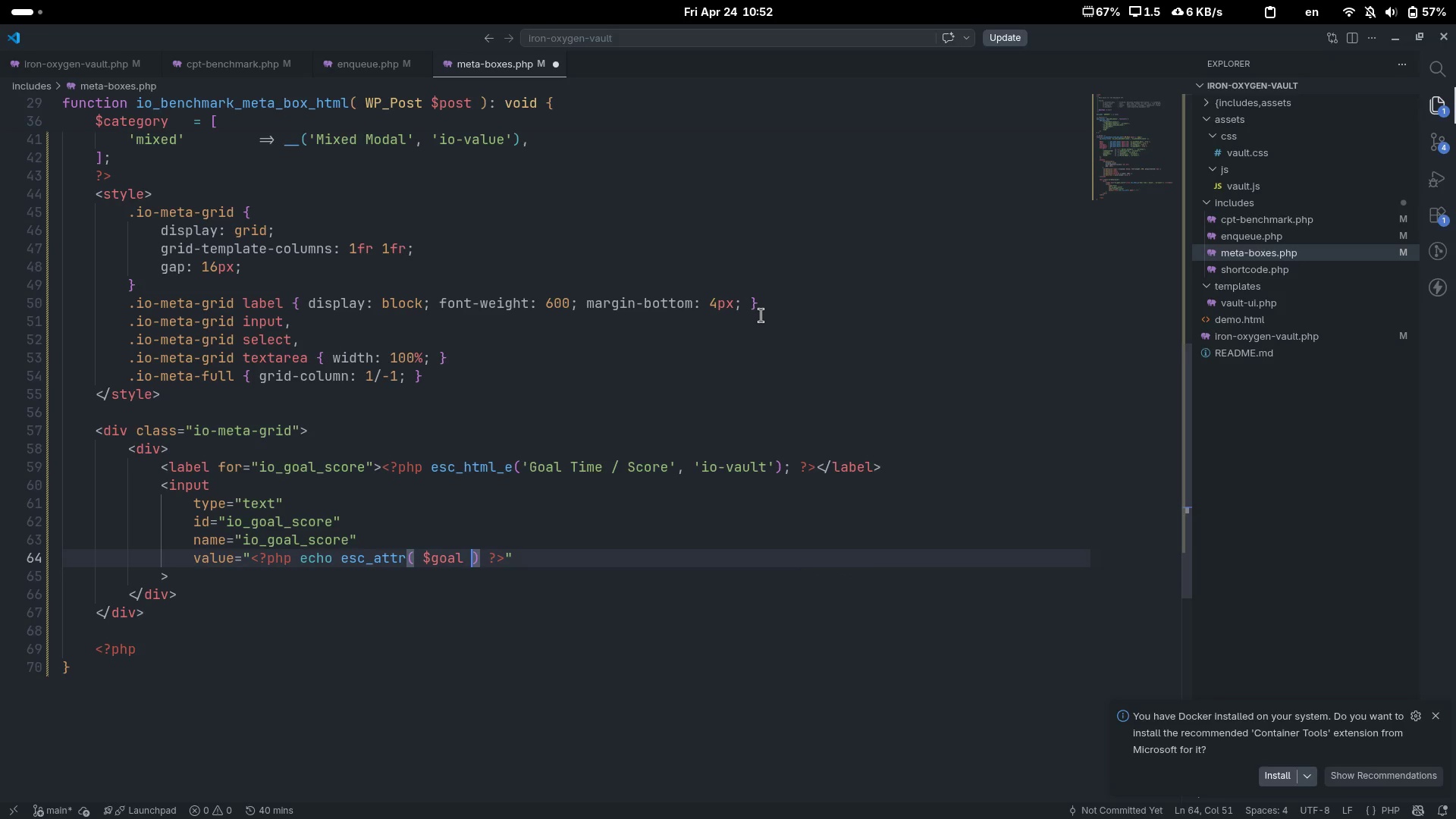 
key(ArrowRight)
 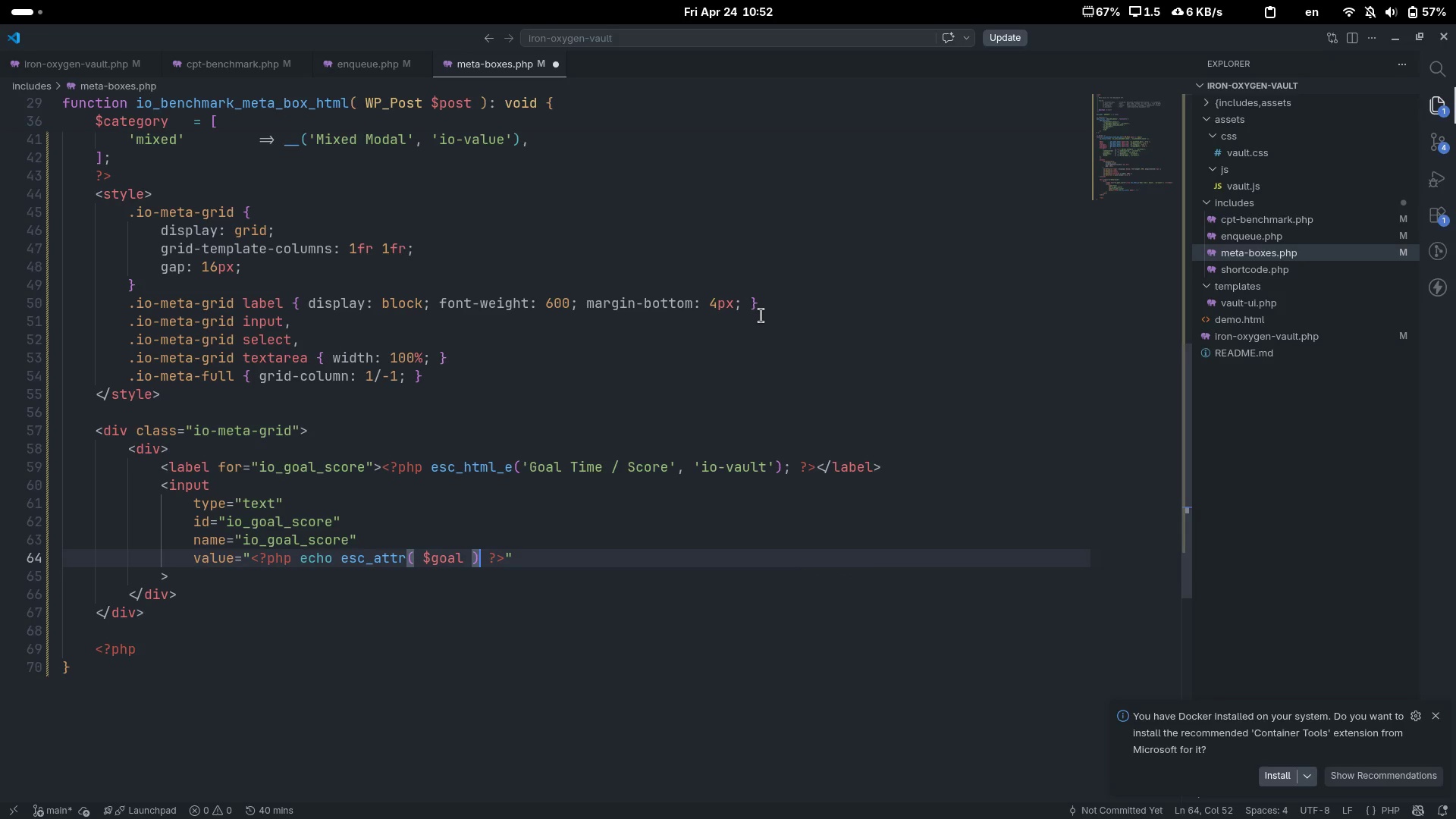 
key(Semicolon)
 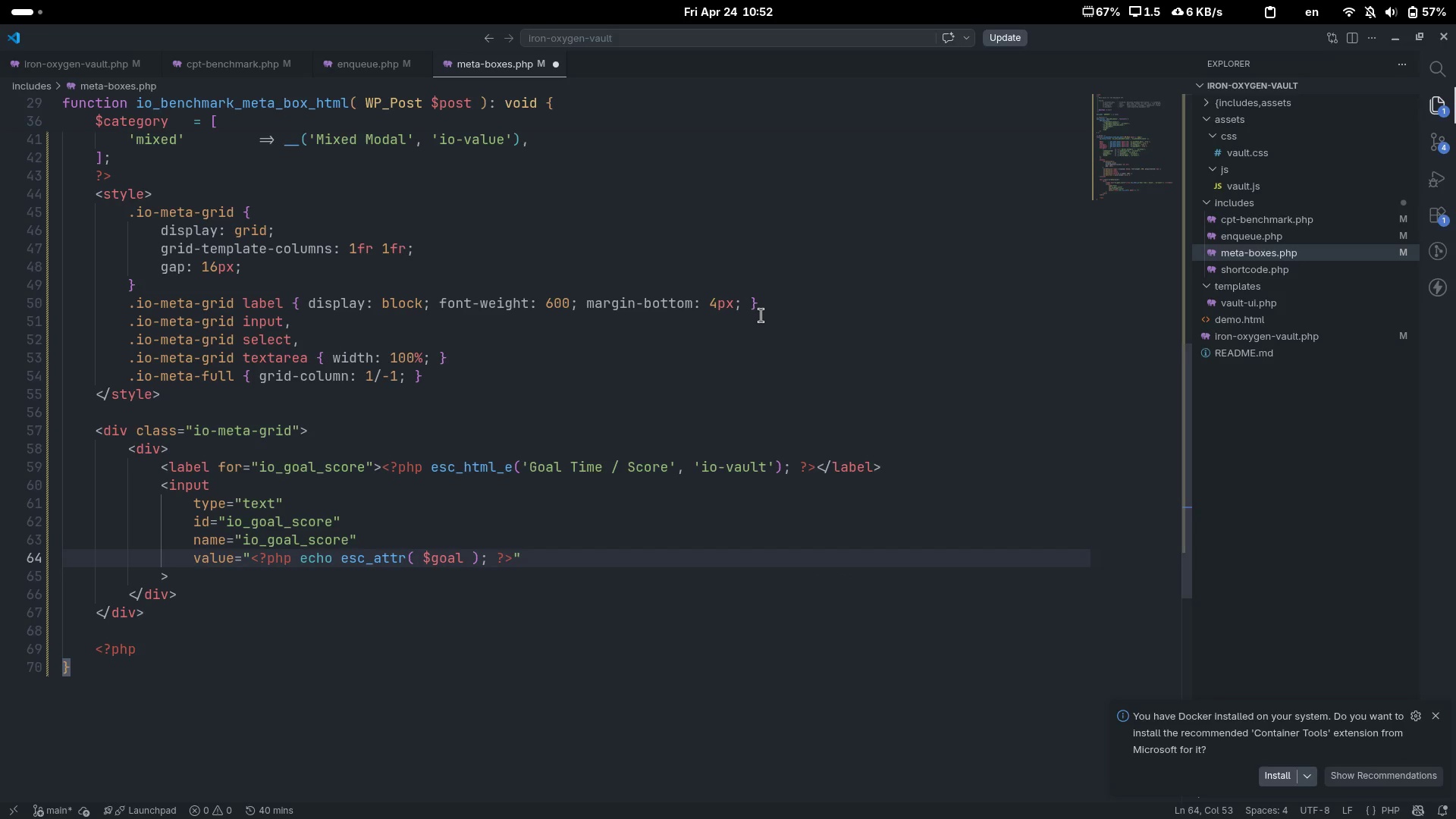 
key(End)
 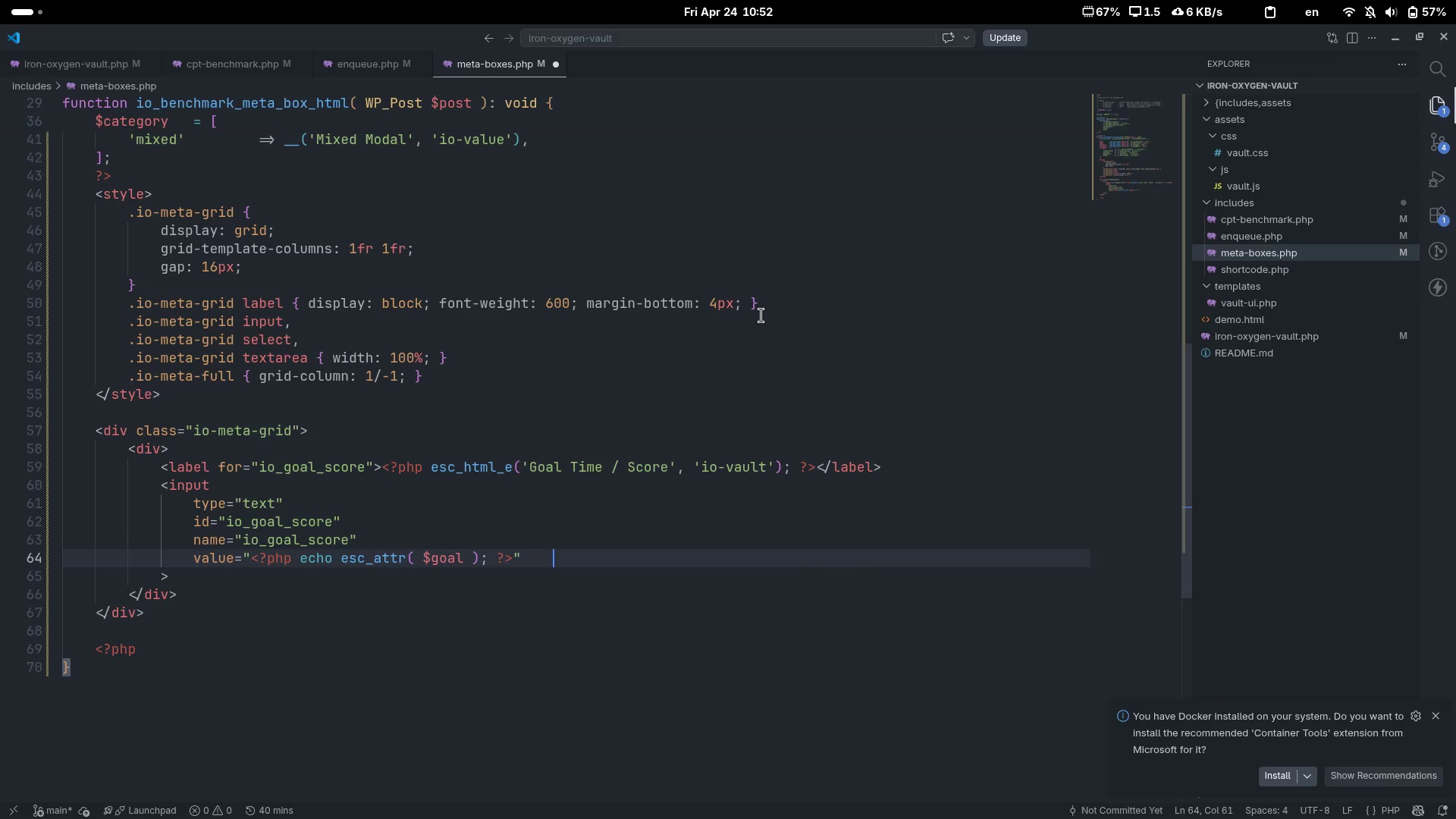 
key(Enter)
 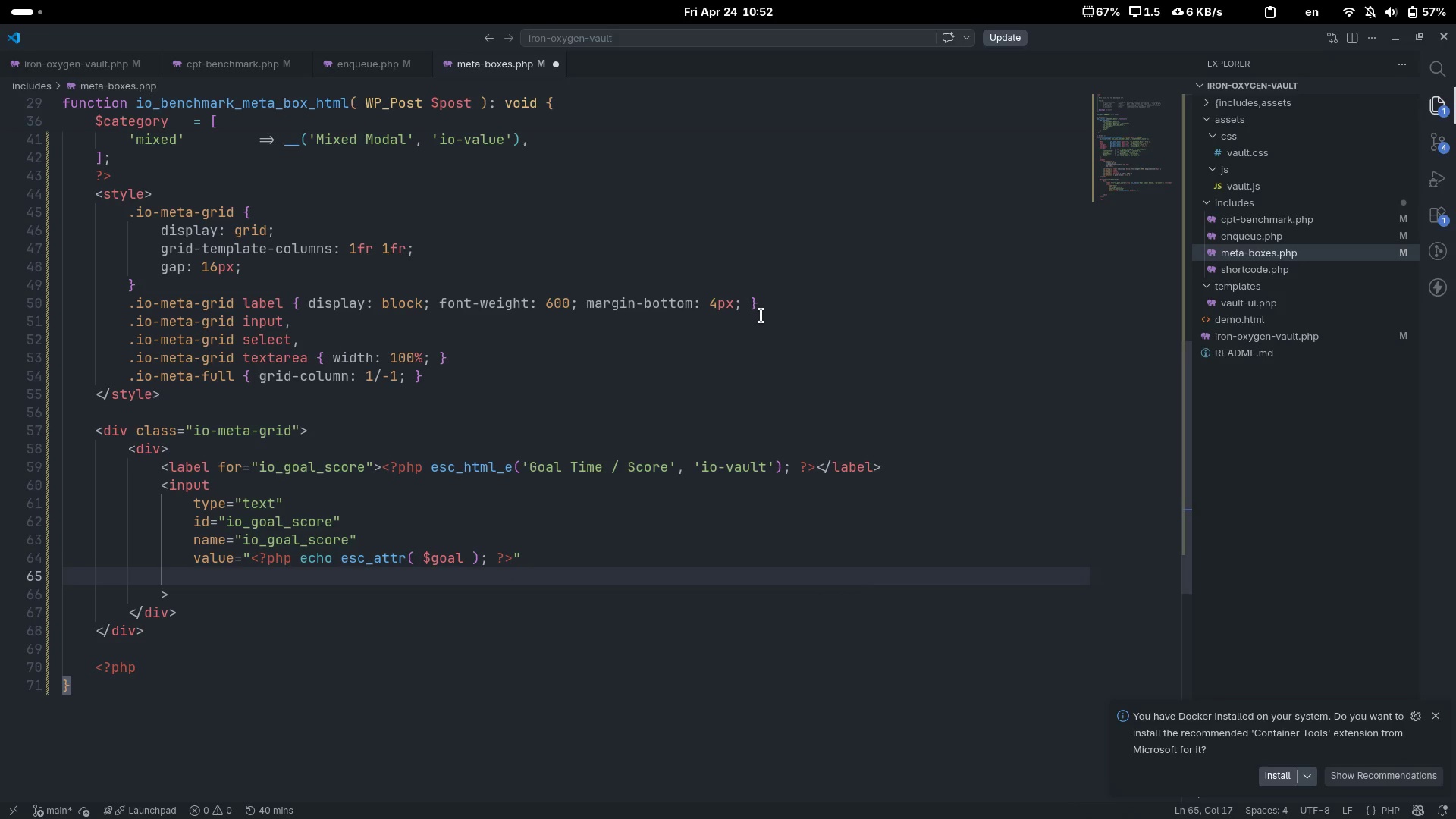 
type(placeholder = ')
key(Backspace)
type("")
 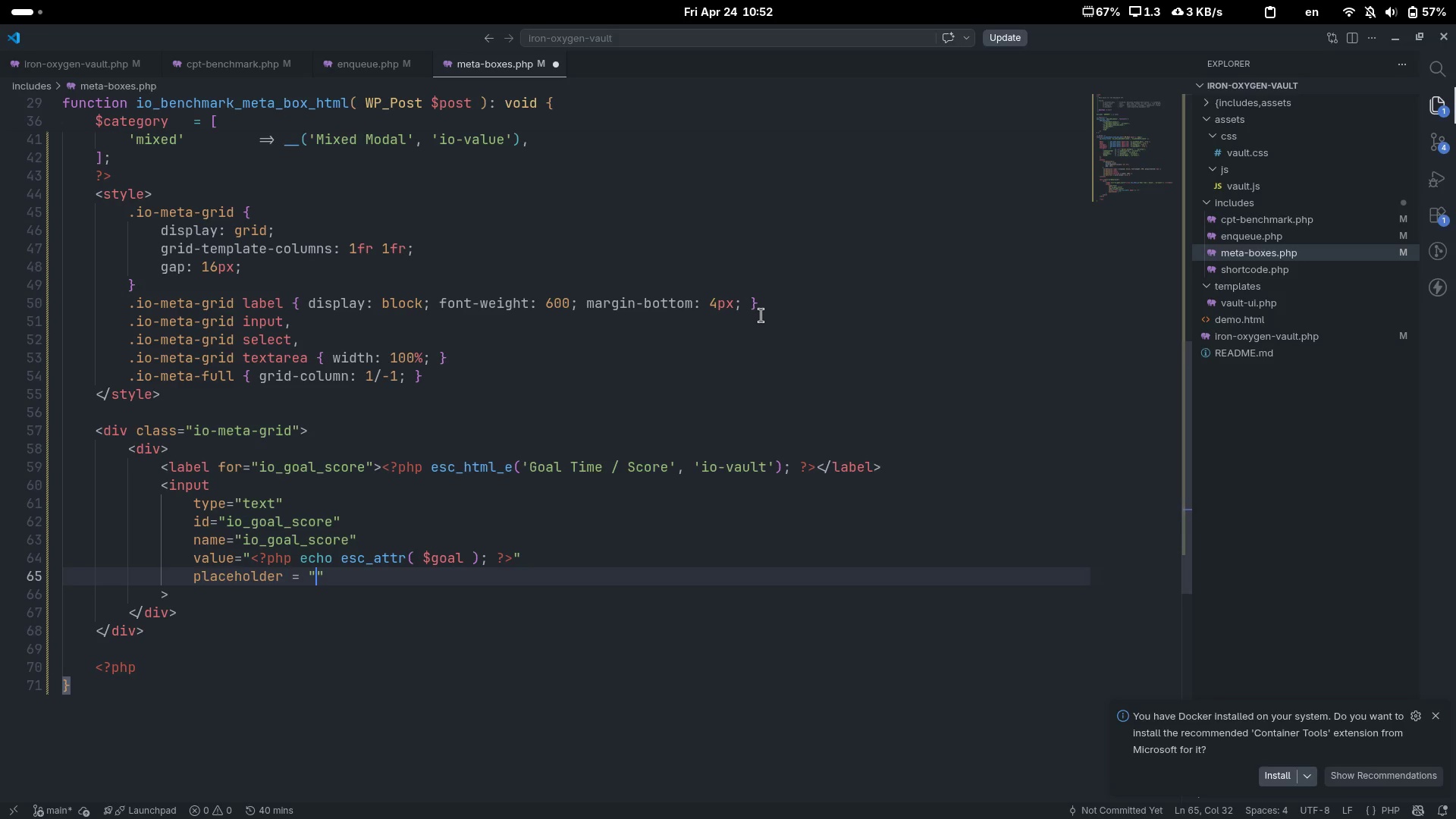 
 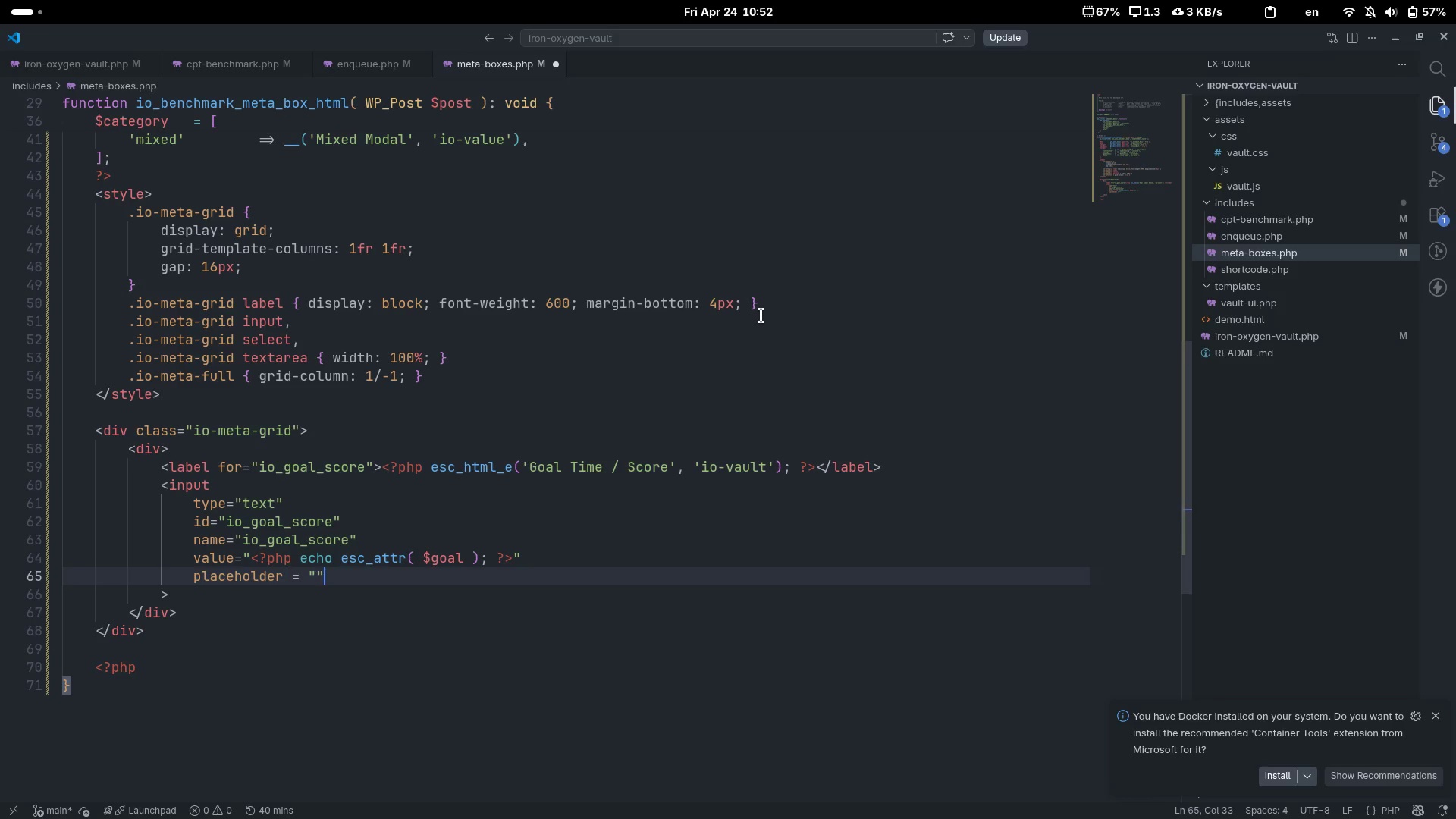 
key(ArrowLeft)
 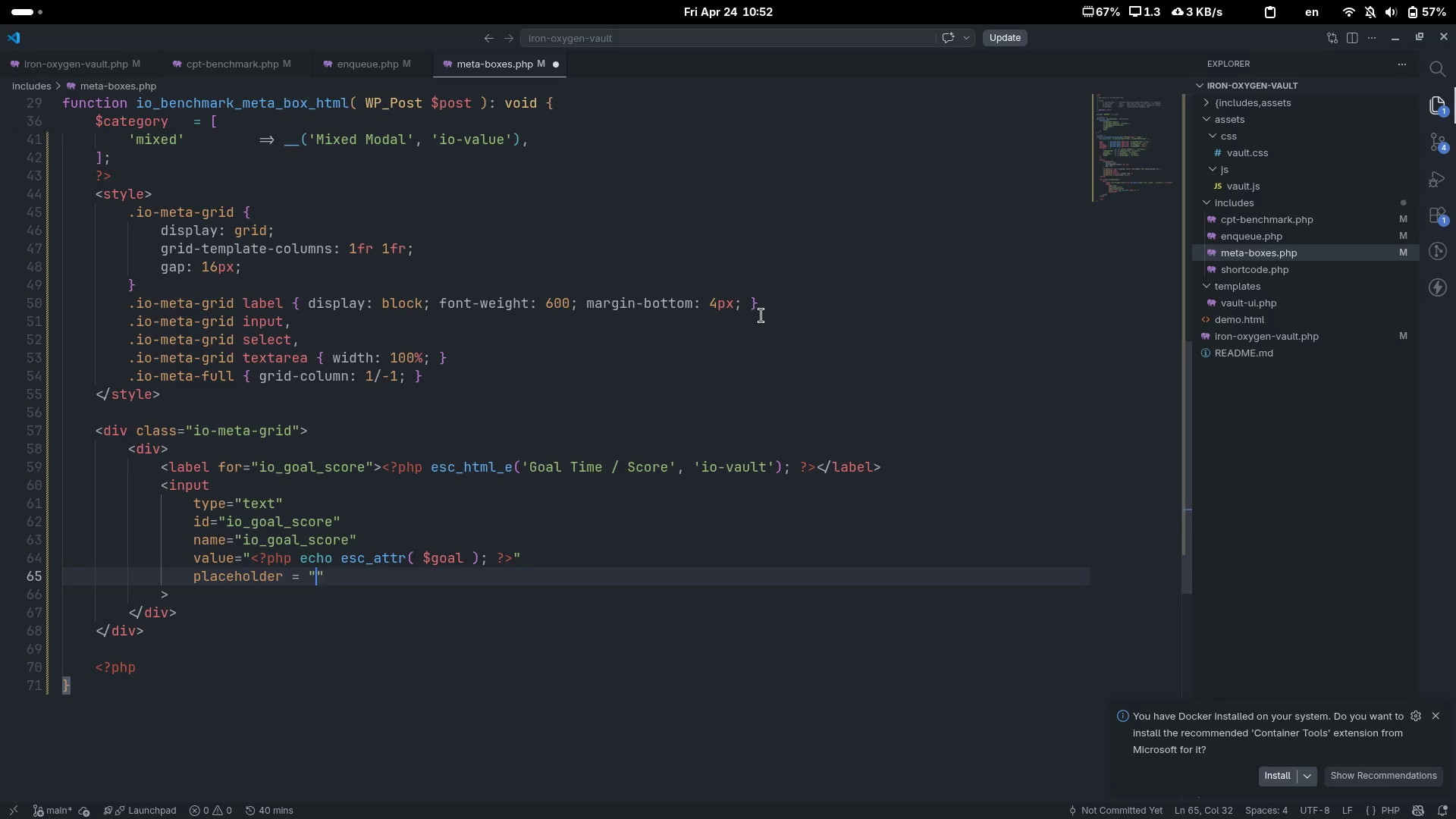 
type(eg)
 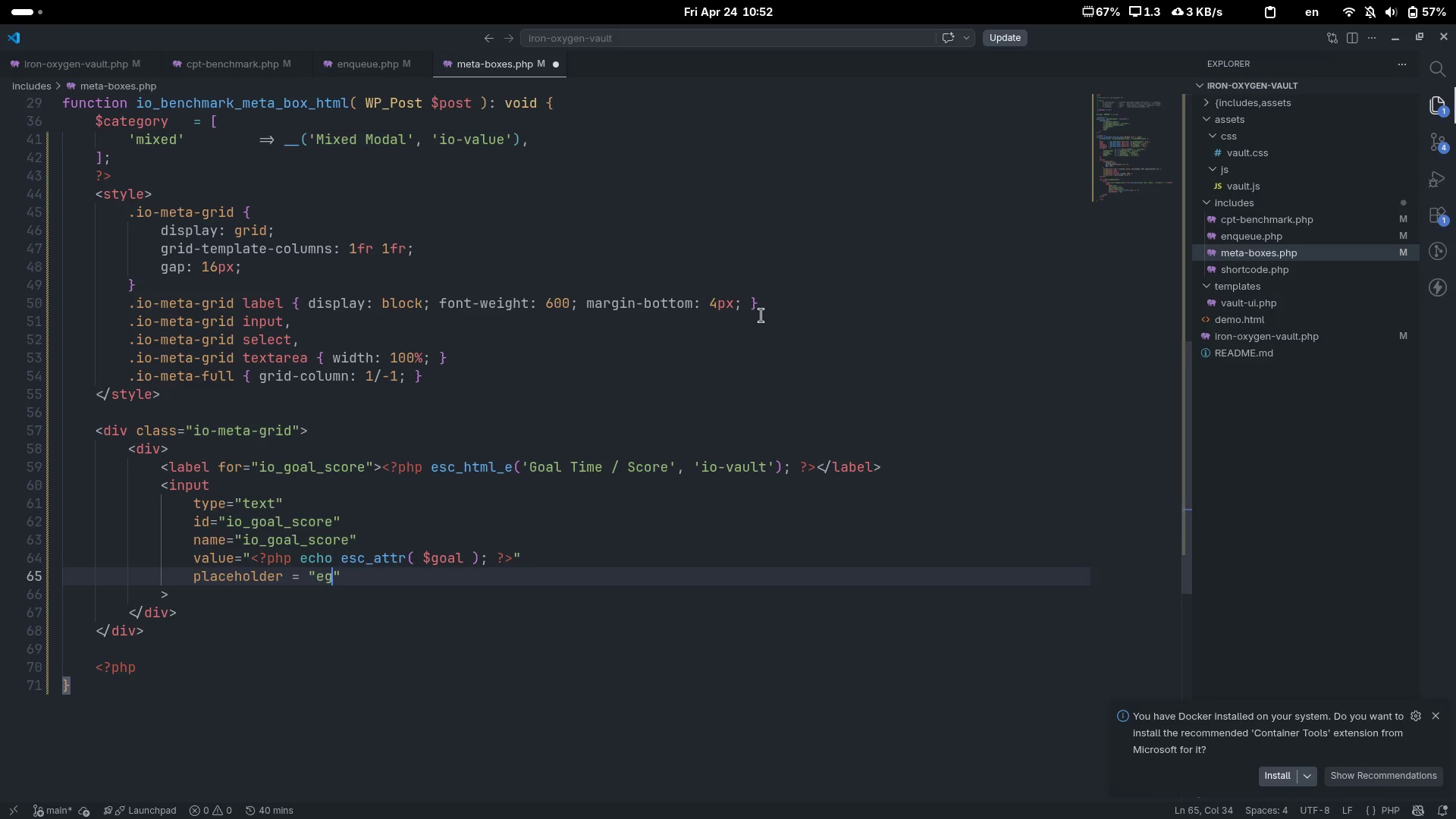 
key(ArrowLeft)
 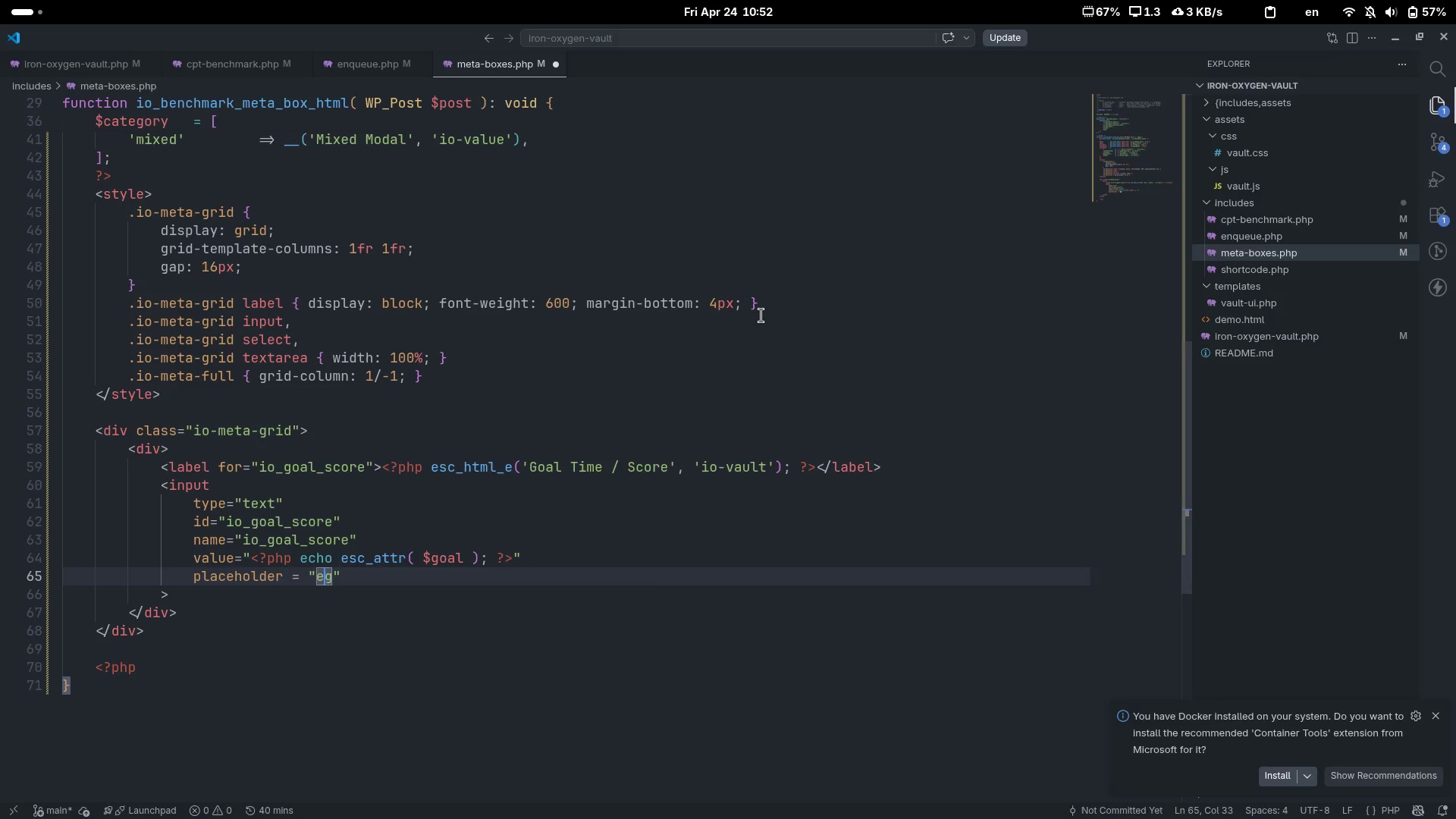 
key(Slash)
 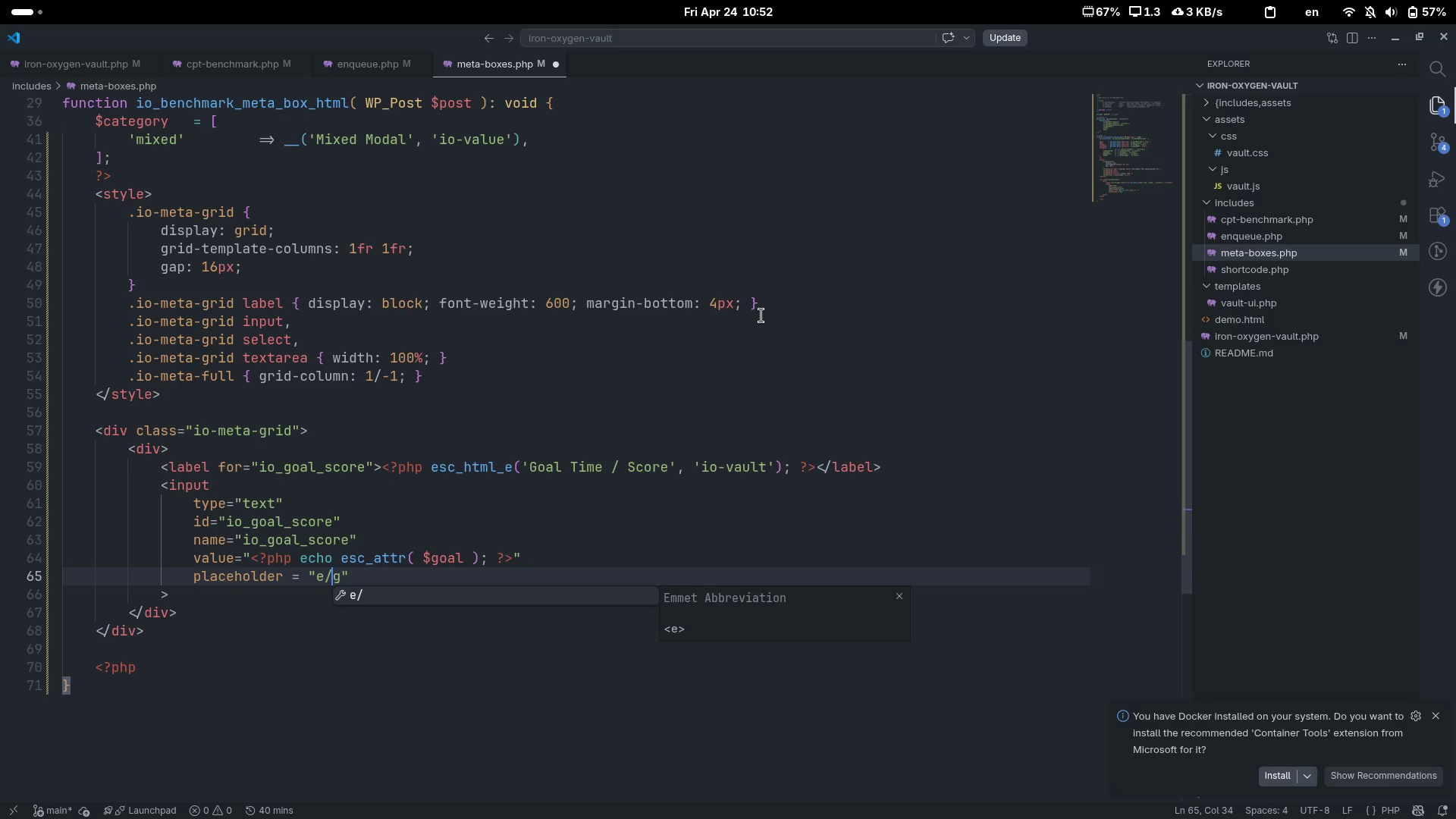 
key(ArrowRight)
 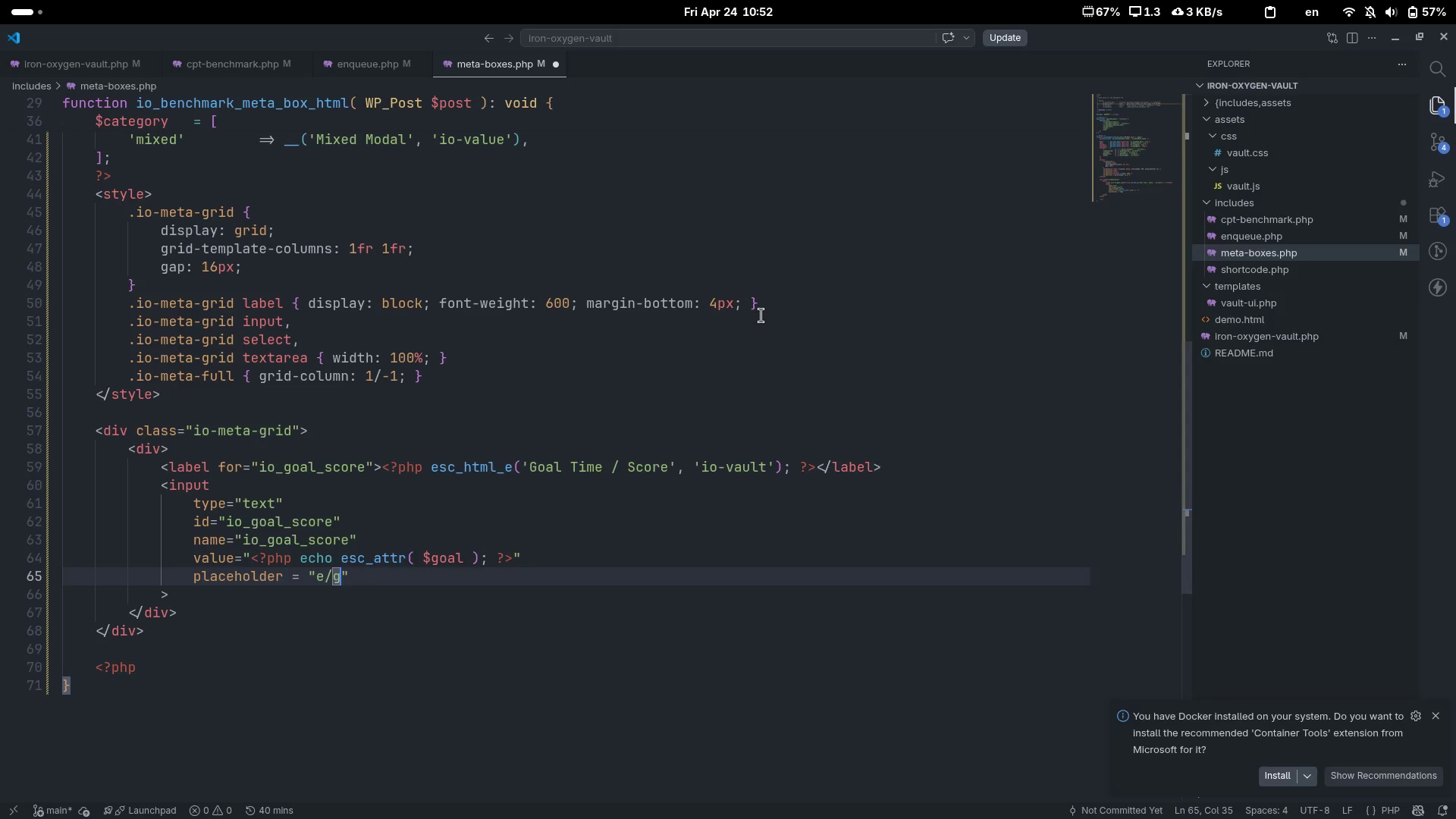 
type(.)
key(Backspace)
key(Backspace)
key(Backspace)
type(.g. Sub)
 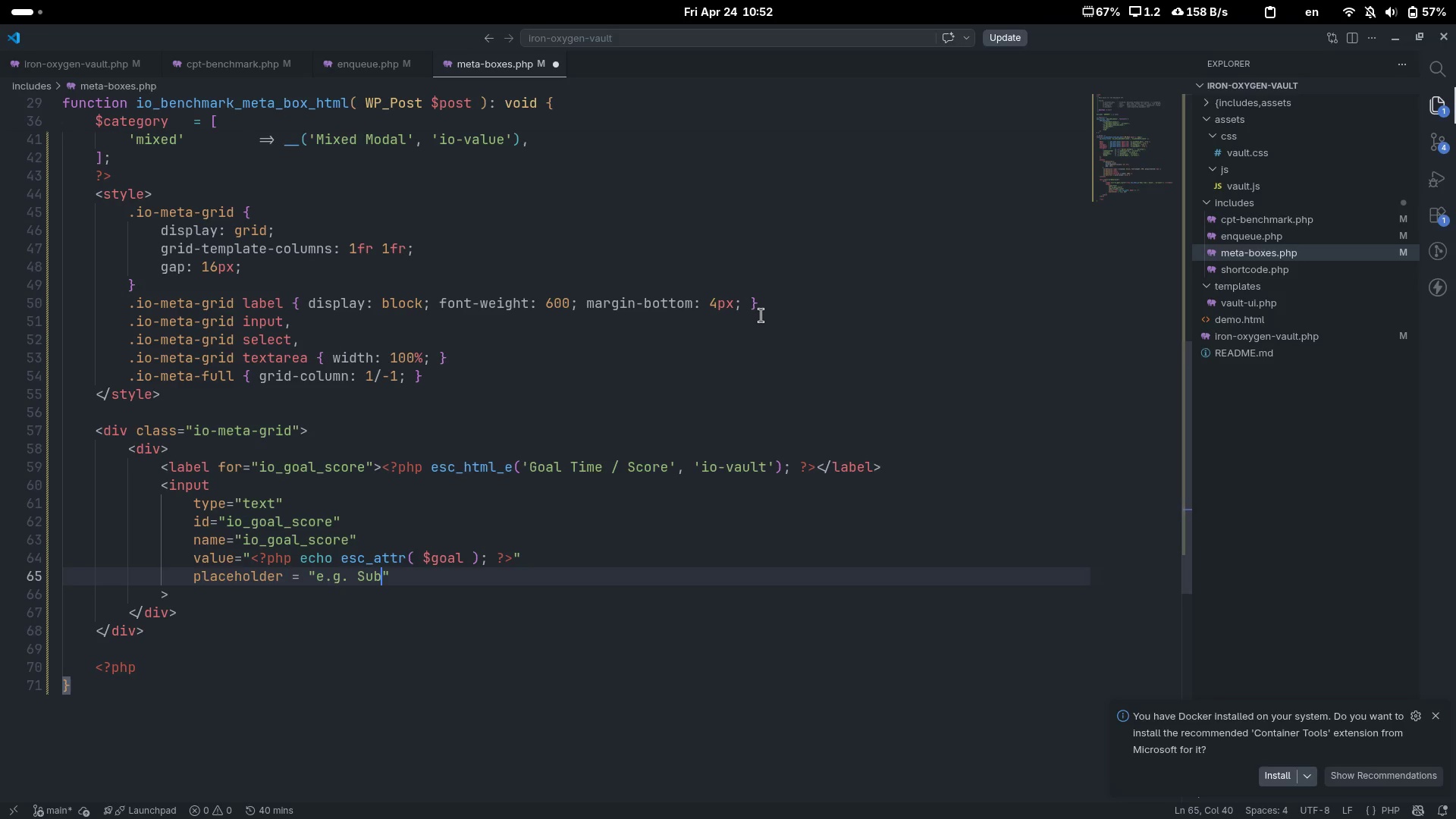 
key(Control+ArrowLeft)
 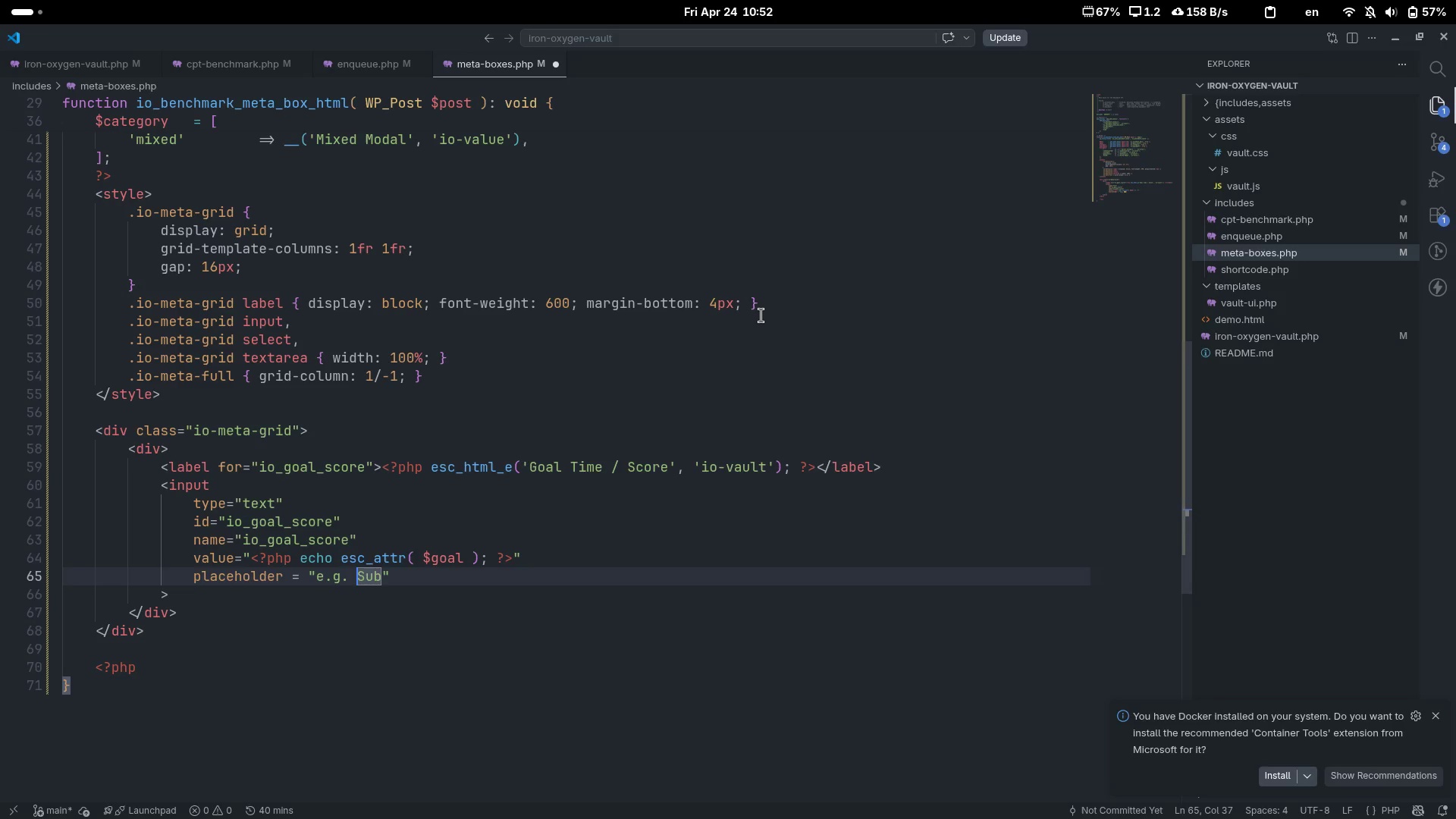 
key(Control+ArrowLeft)
 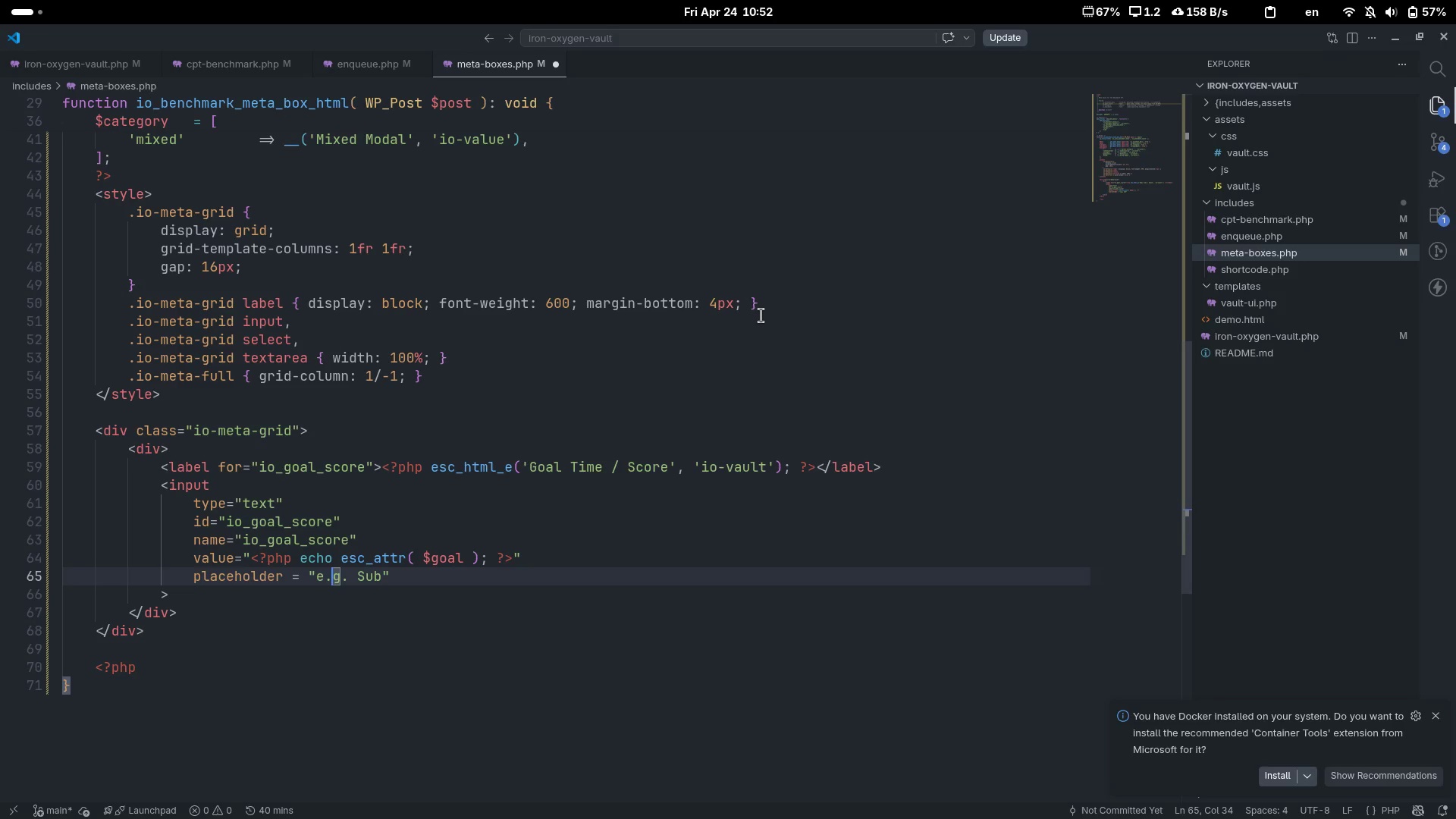 
key(Control+ArrowLeft)
 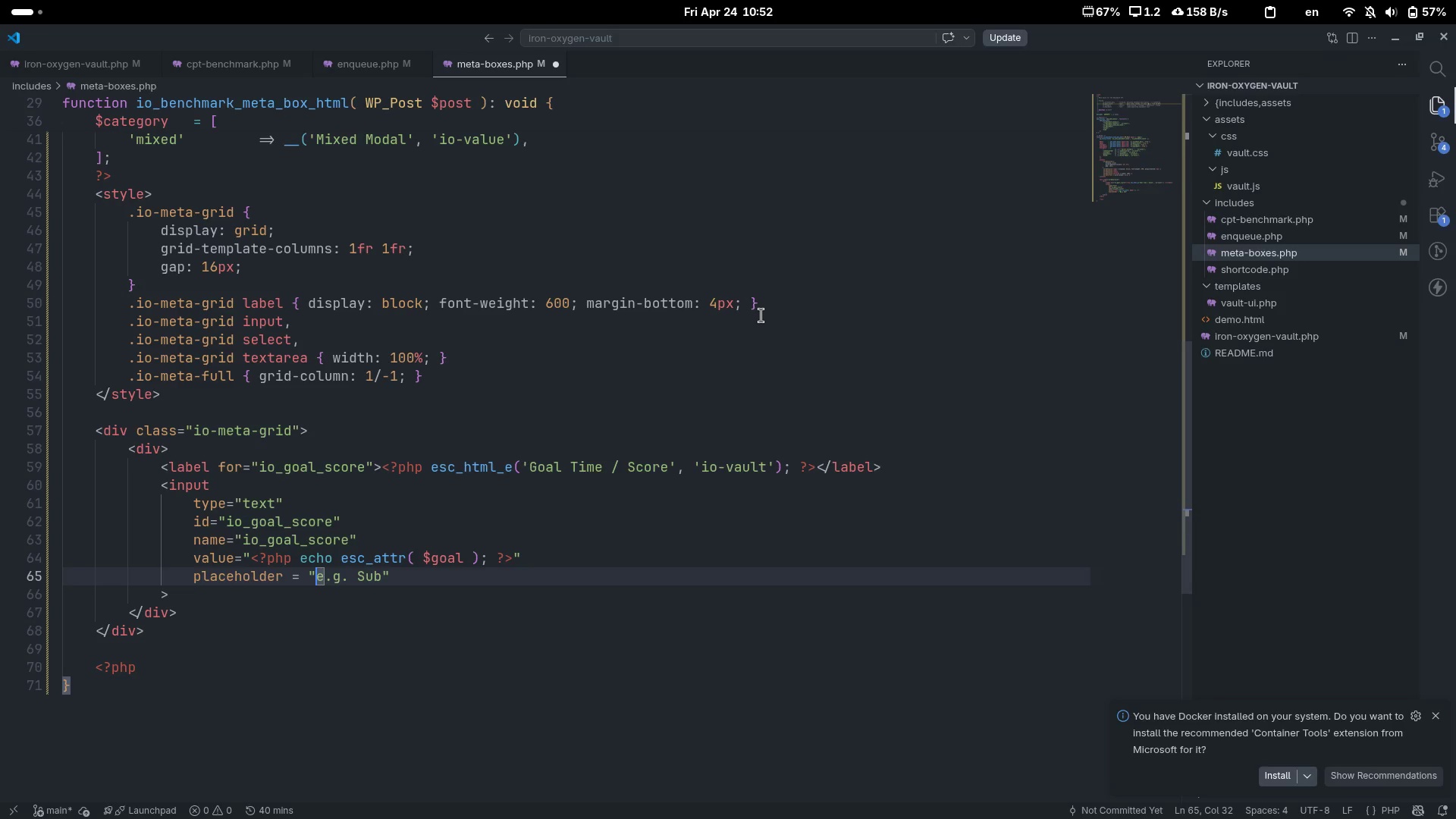 
key(ArrowLeft)
 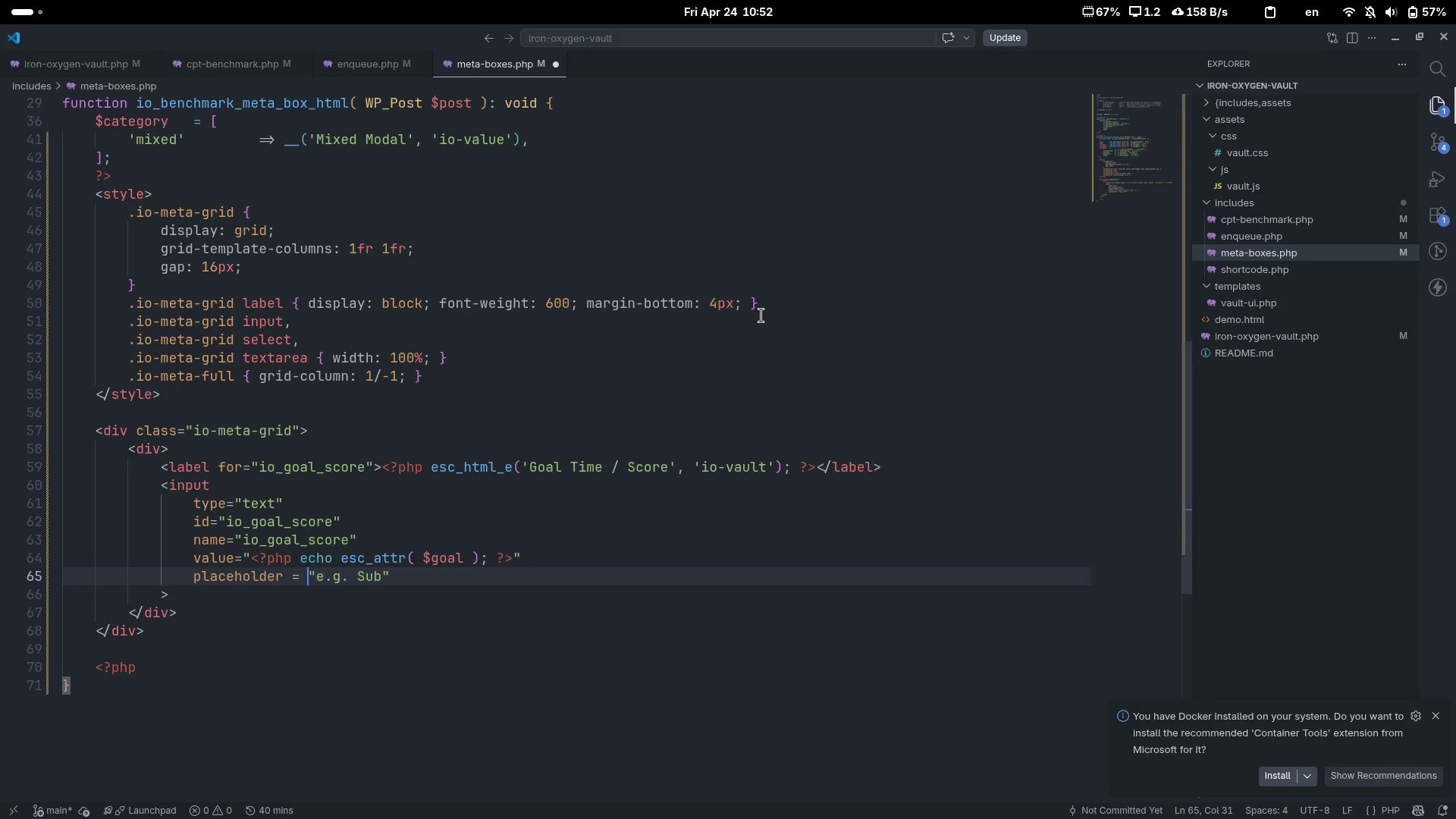 
key(Backspace)
 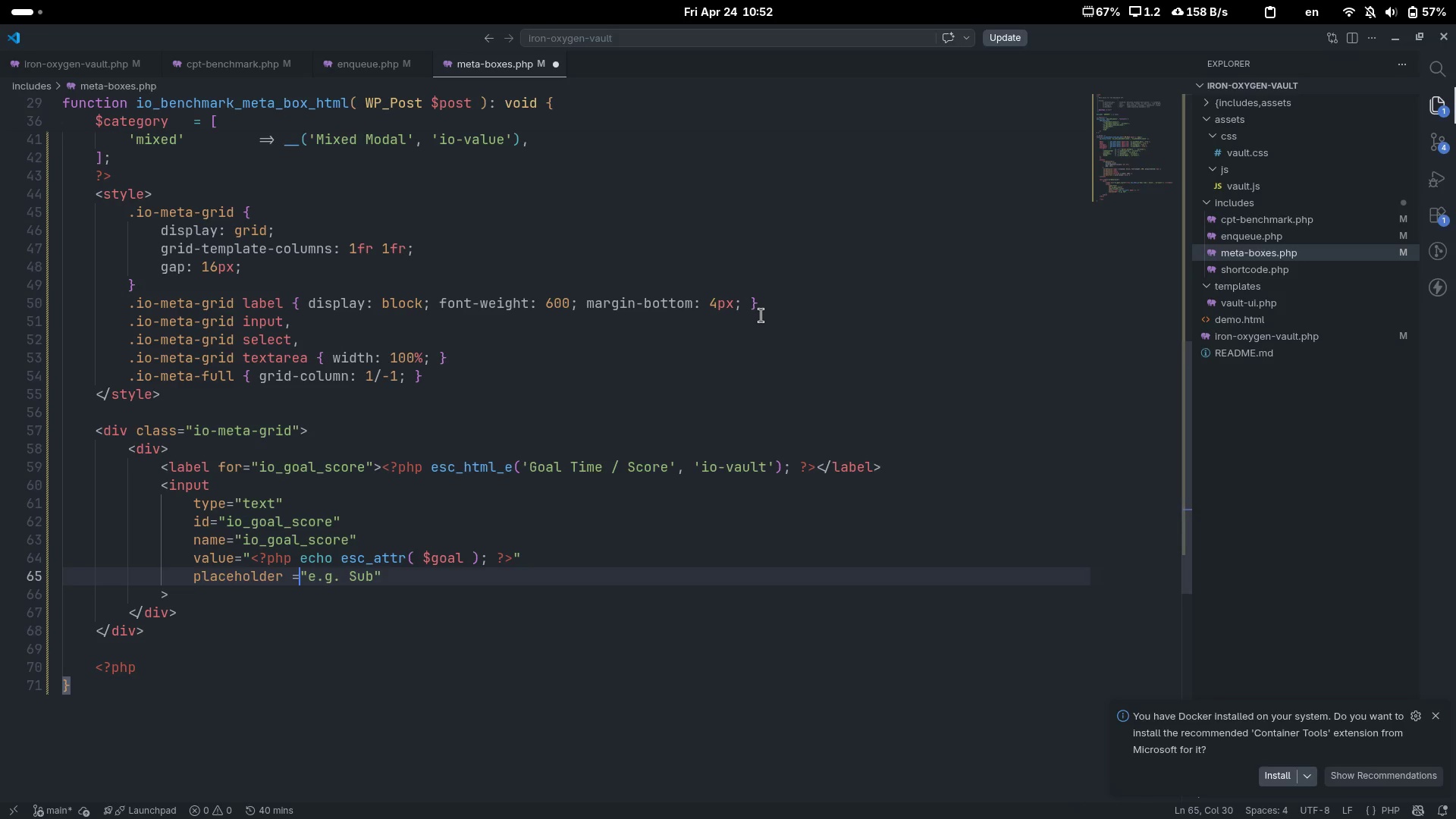 
key(Control+ControlLeft)
 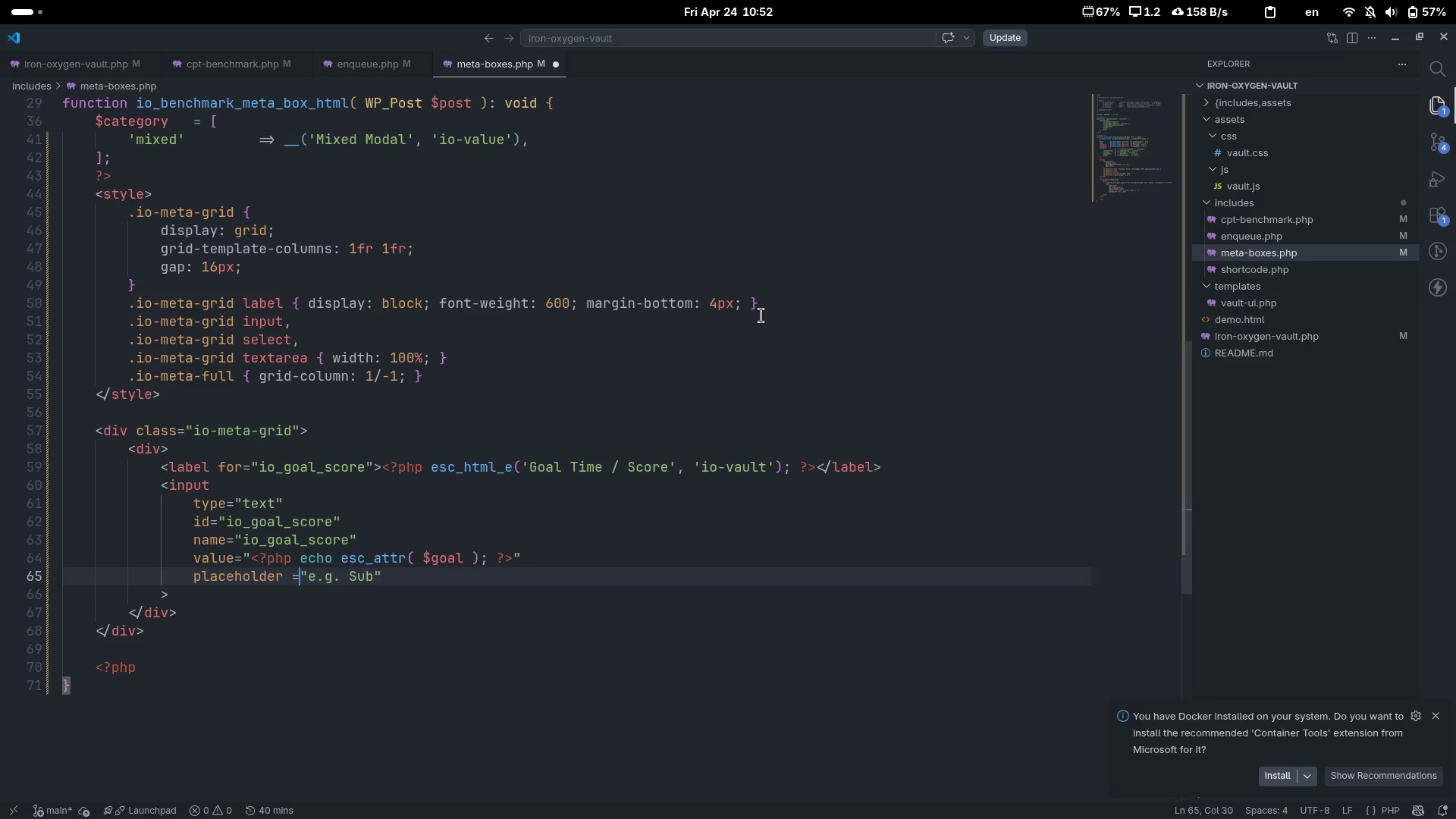 
key(Control+ArrowLeft)
 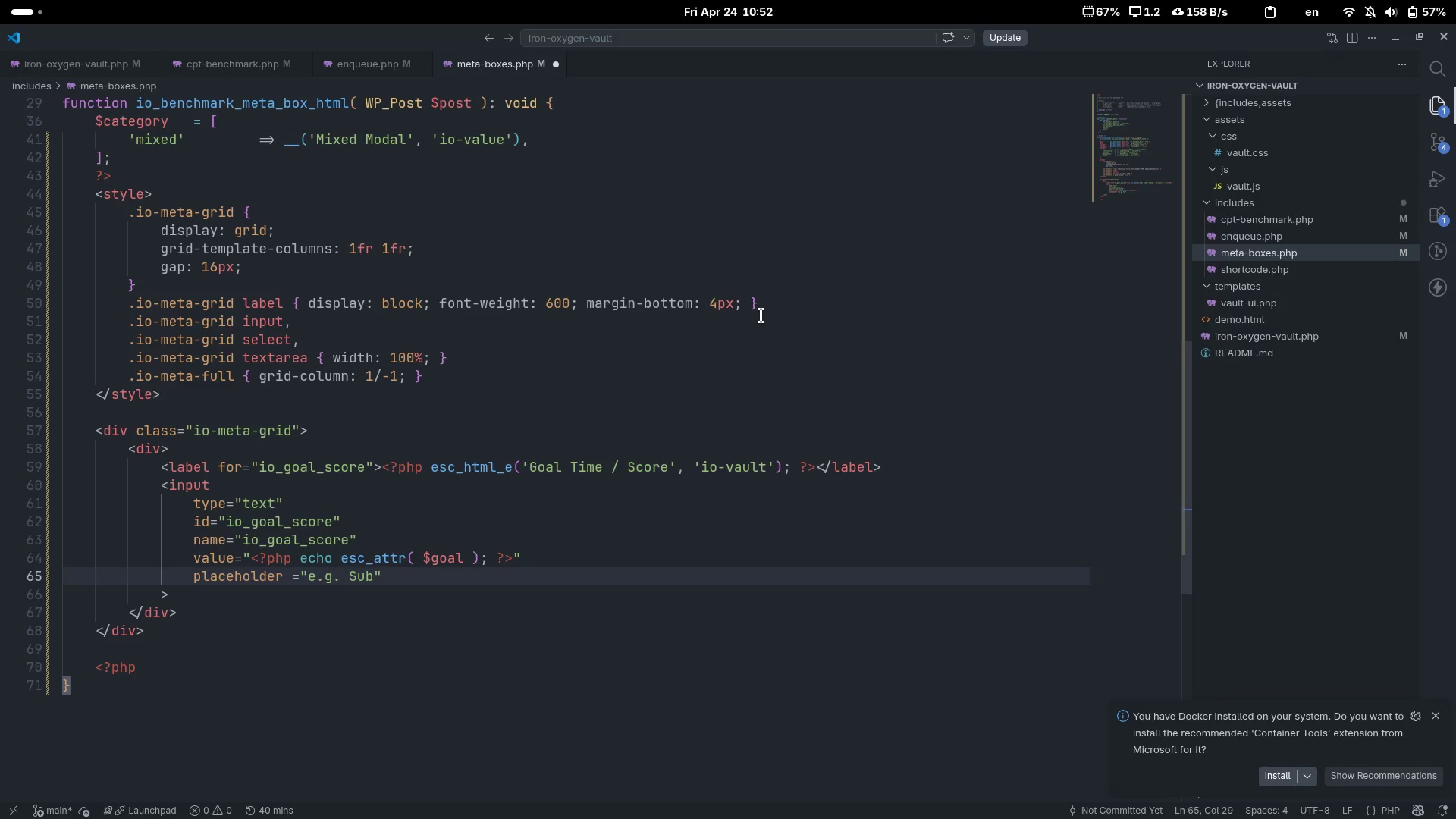 
key(Backspace)
 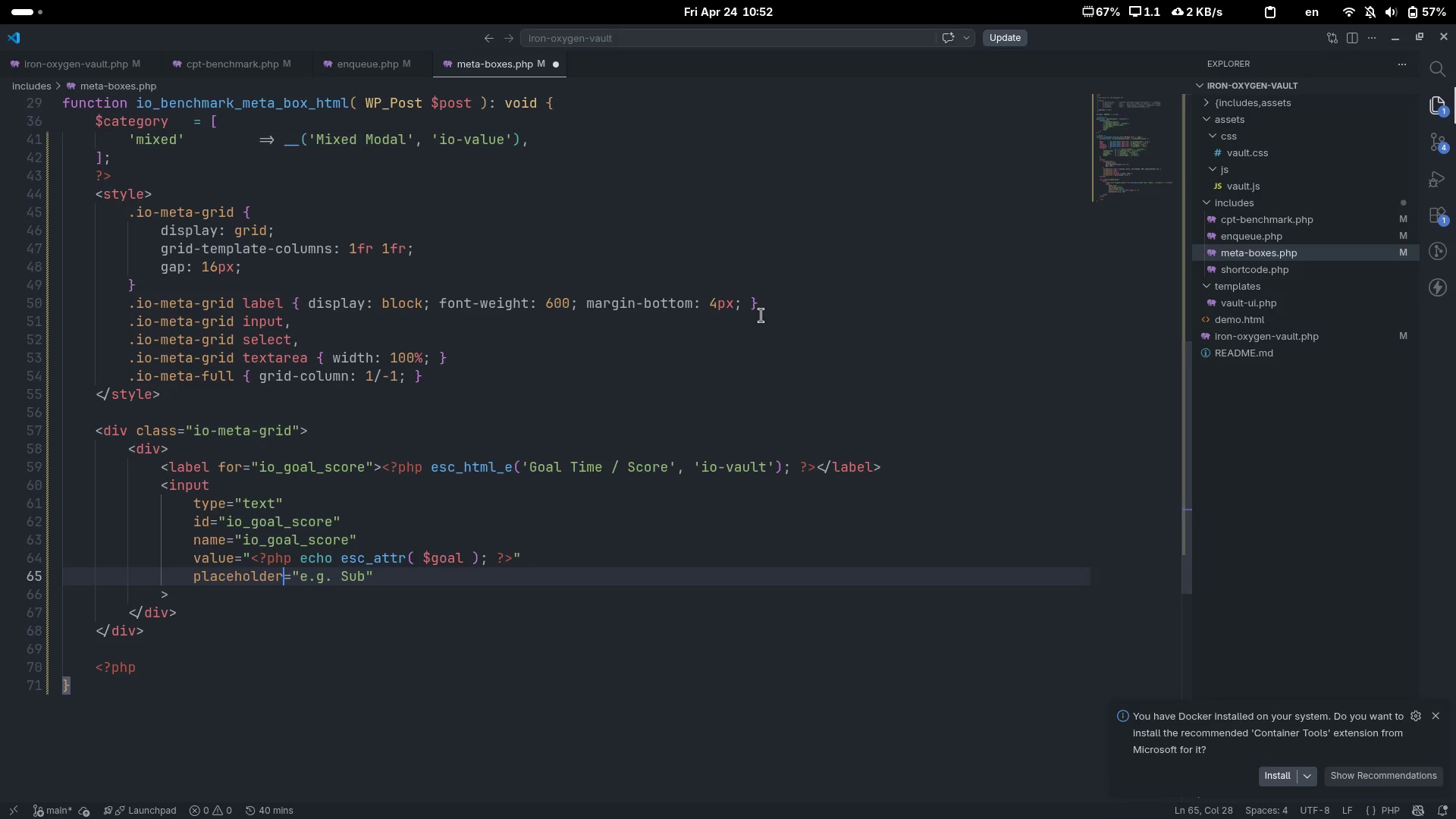 
key(End)
 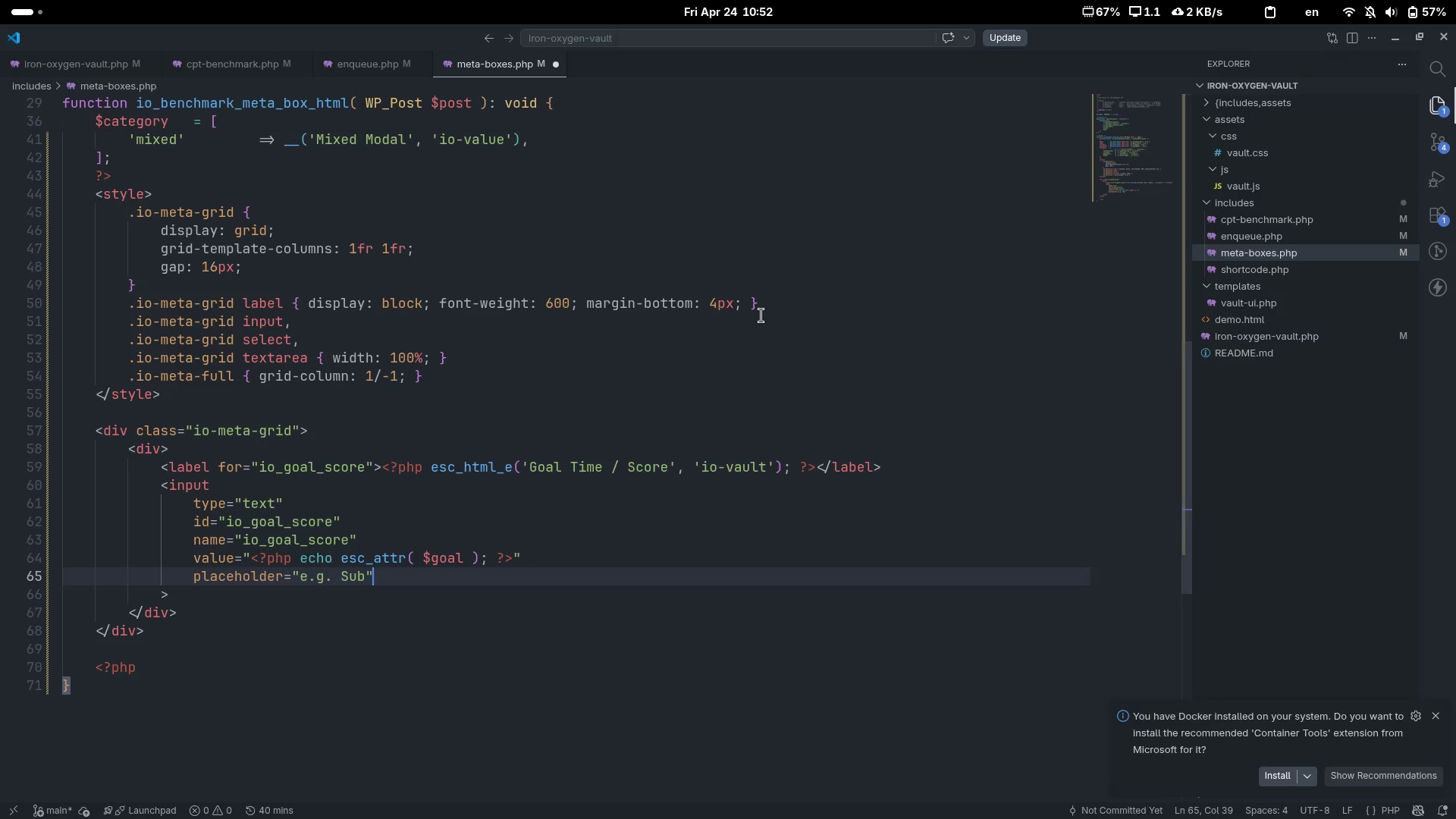 
key(ArrowLeft)
 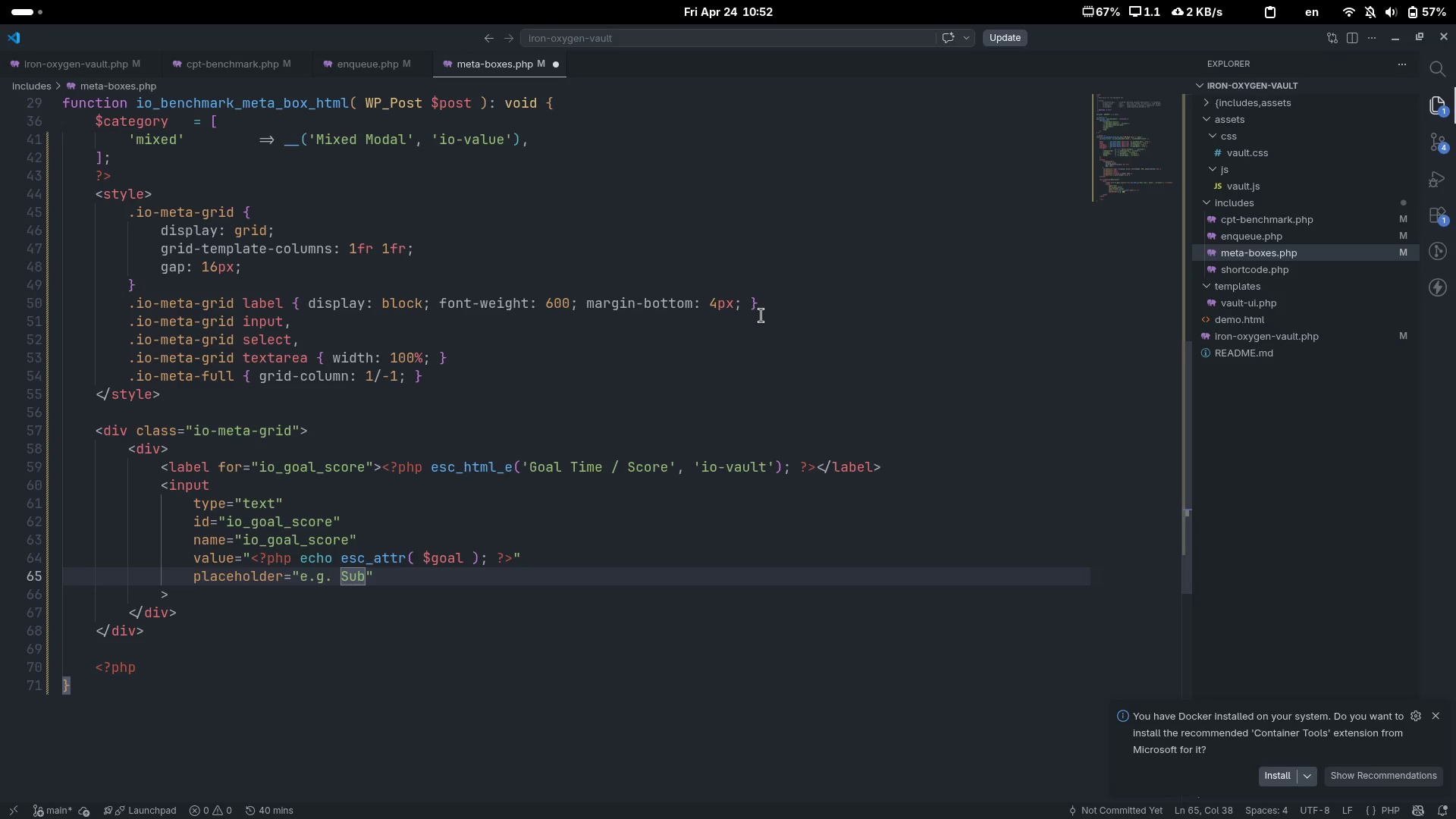 
type( 10:00 / 150+ reps)
 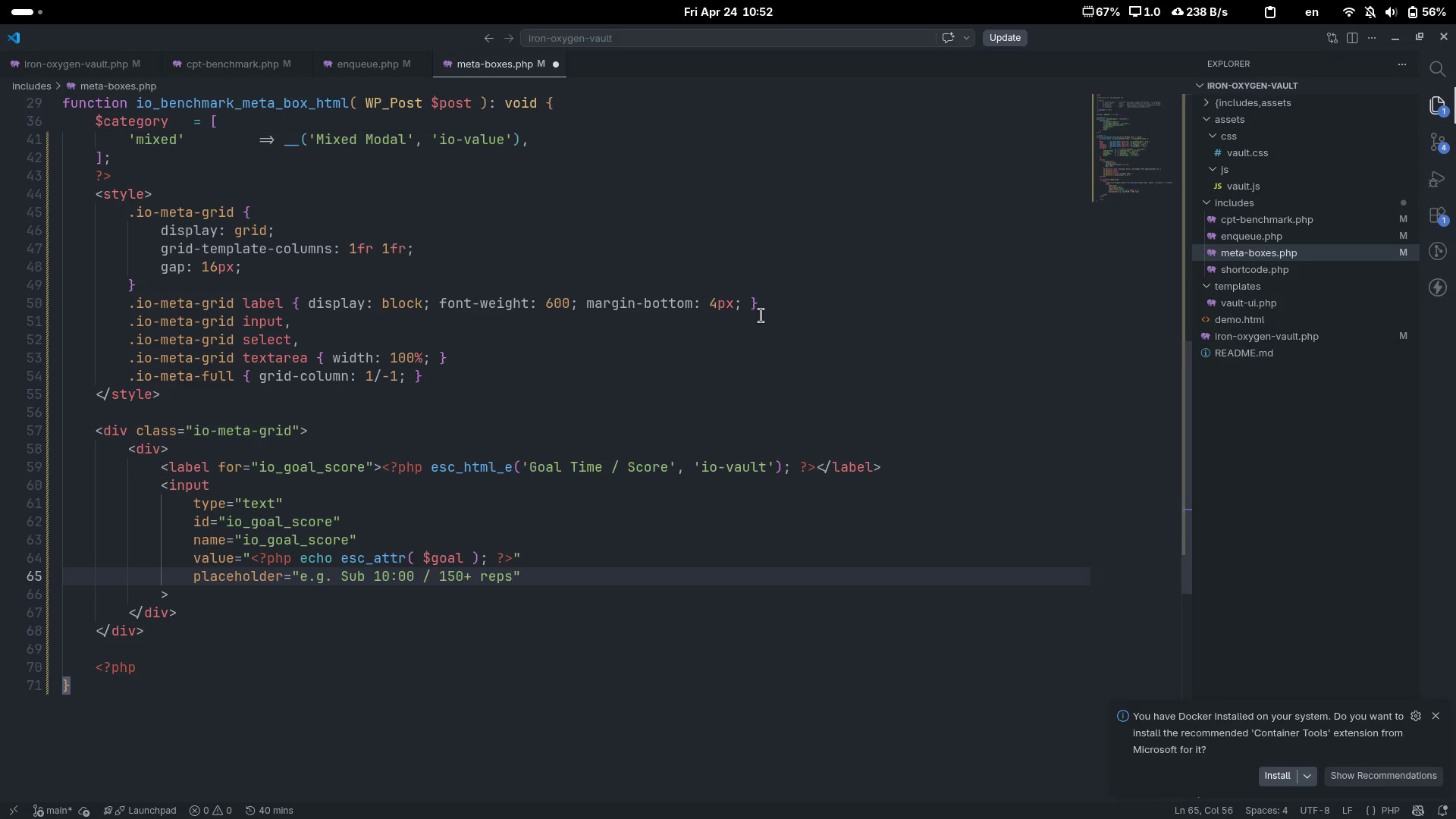 
wait(35.34)
 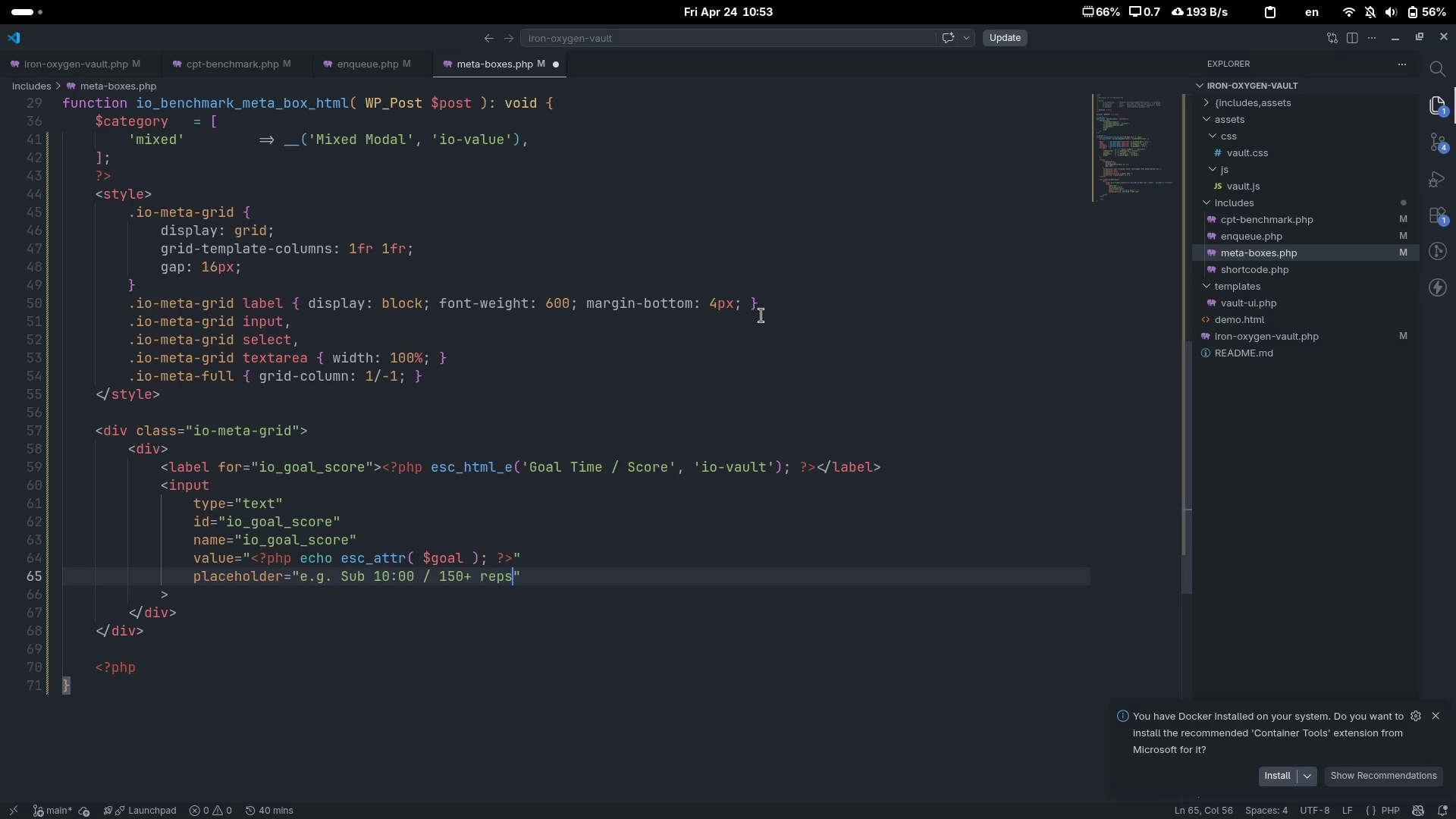 
key(ArrowDown)
 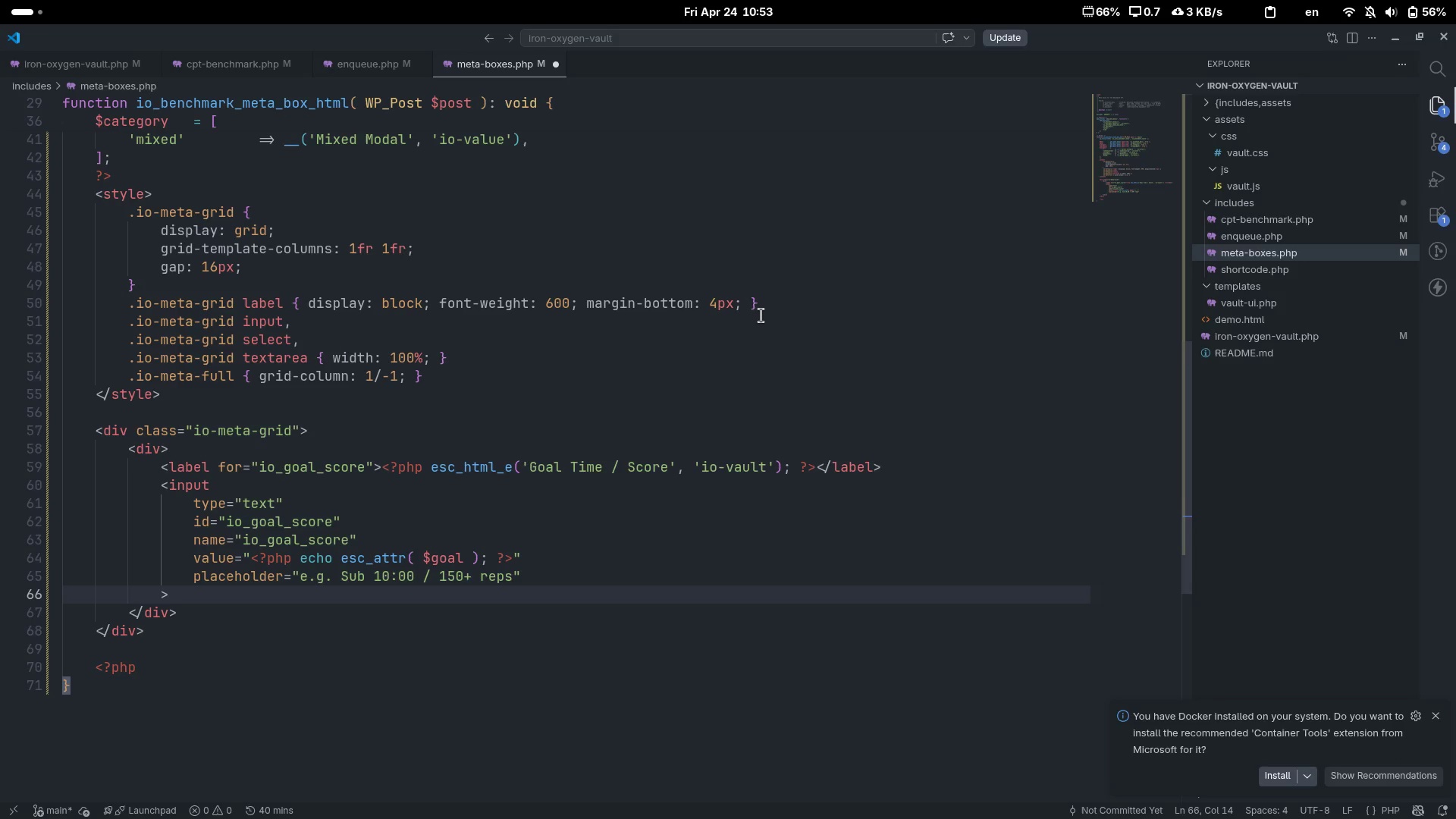 
key(ArrowDown)
 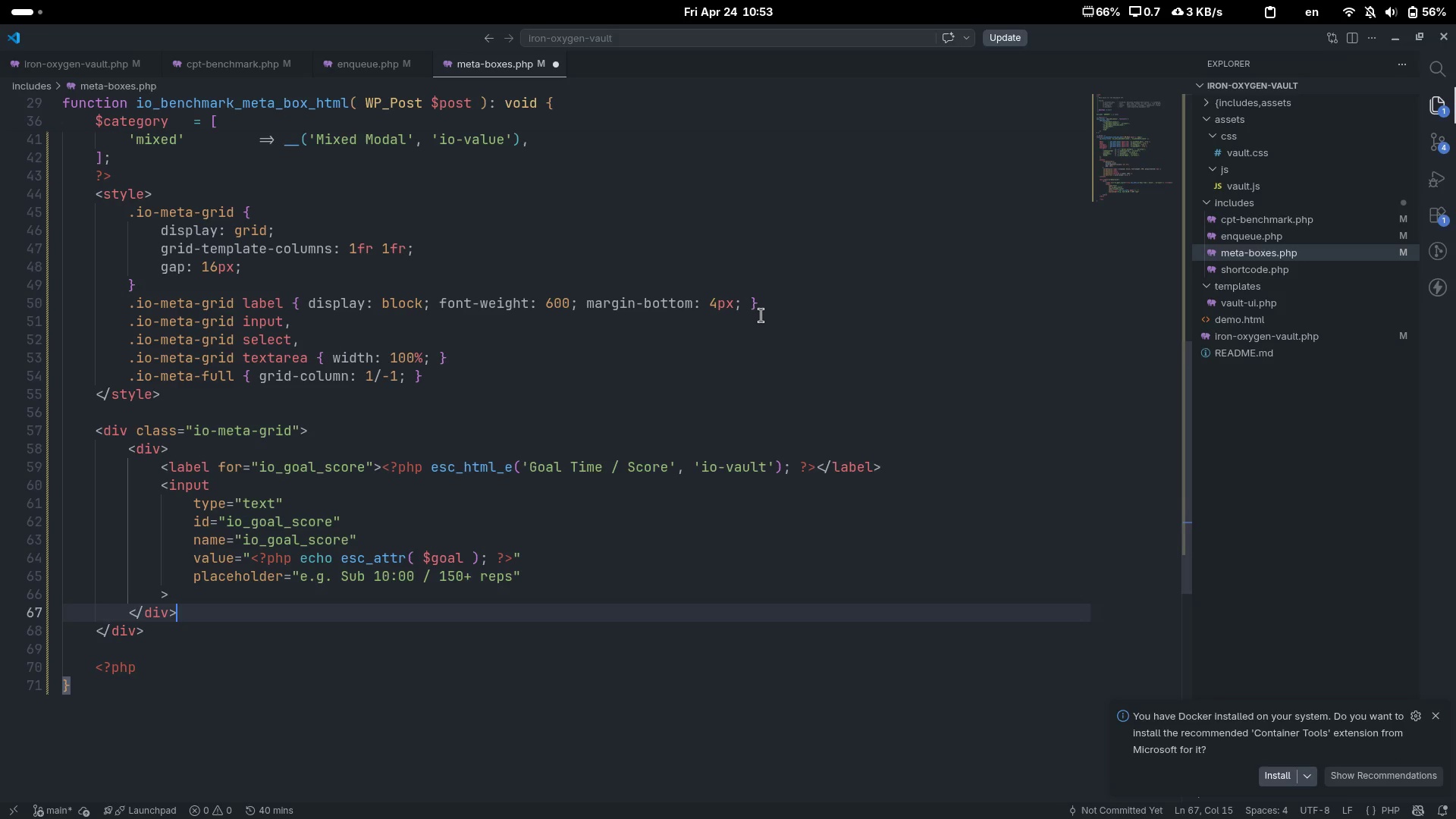 
key(ArrowRight)
 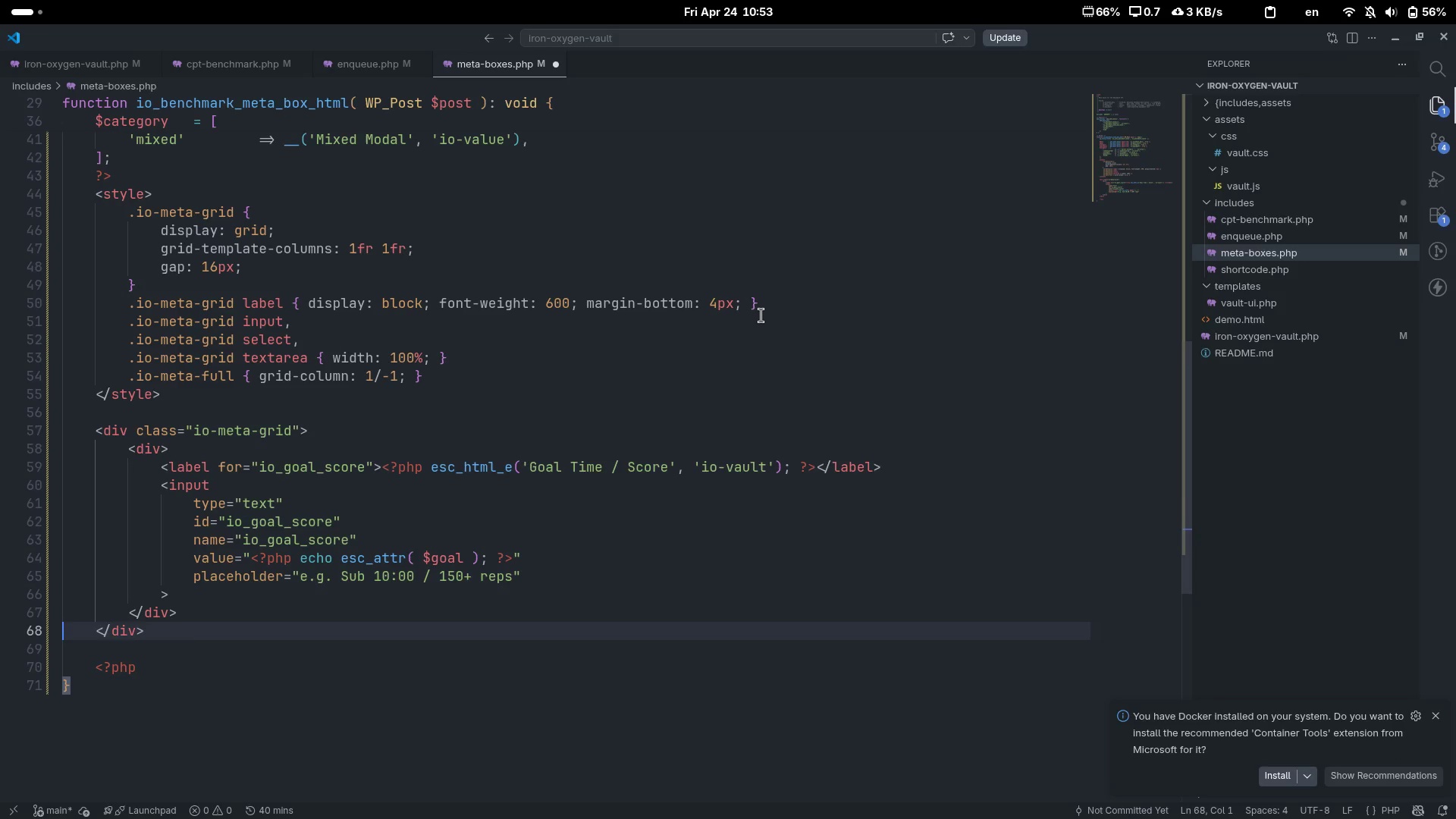 
key(ArrowUp)
 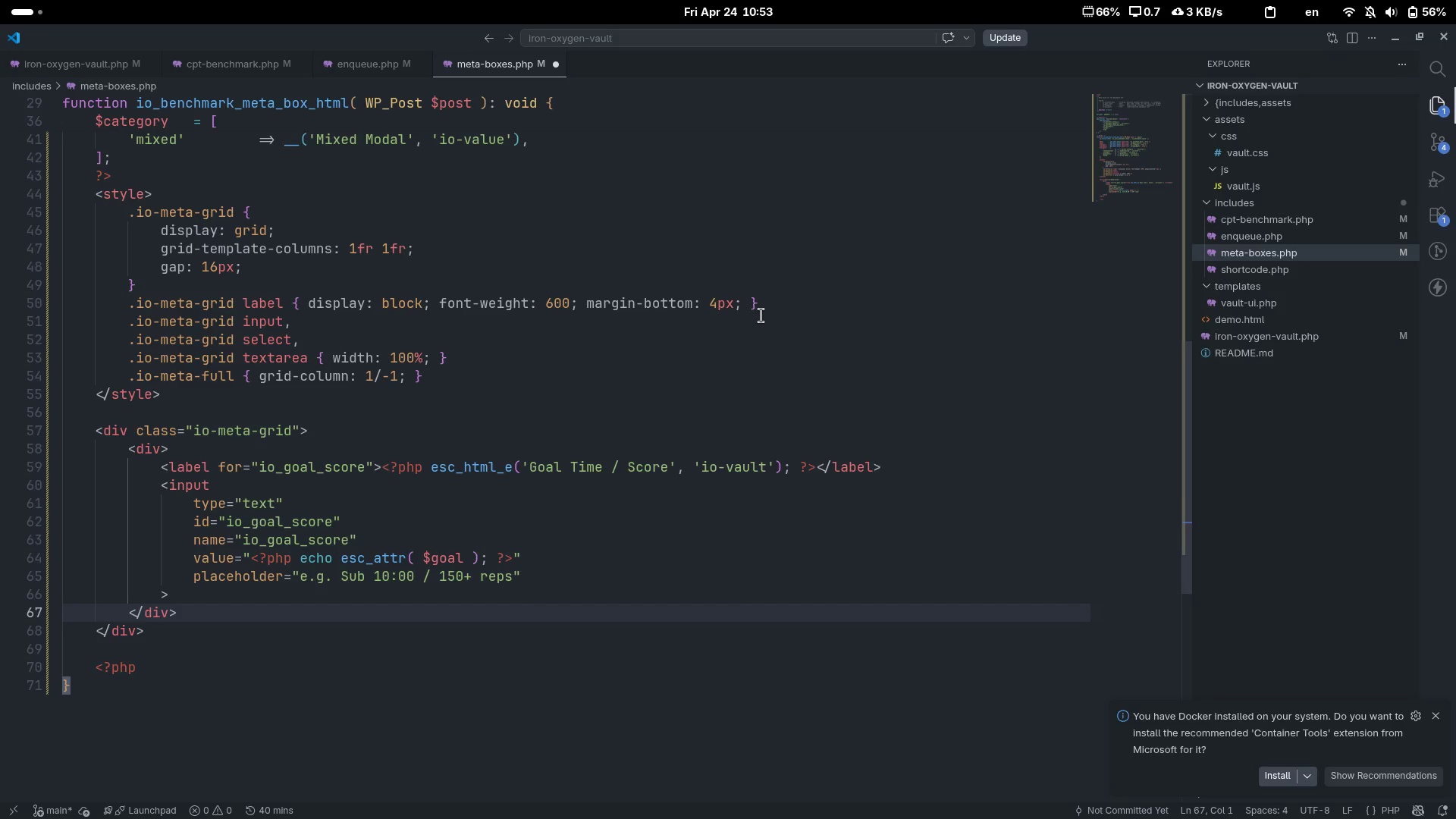 
key(End)
 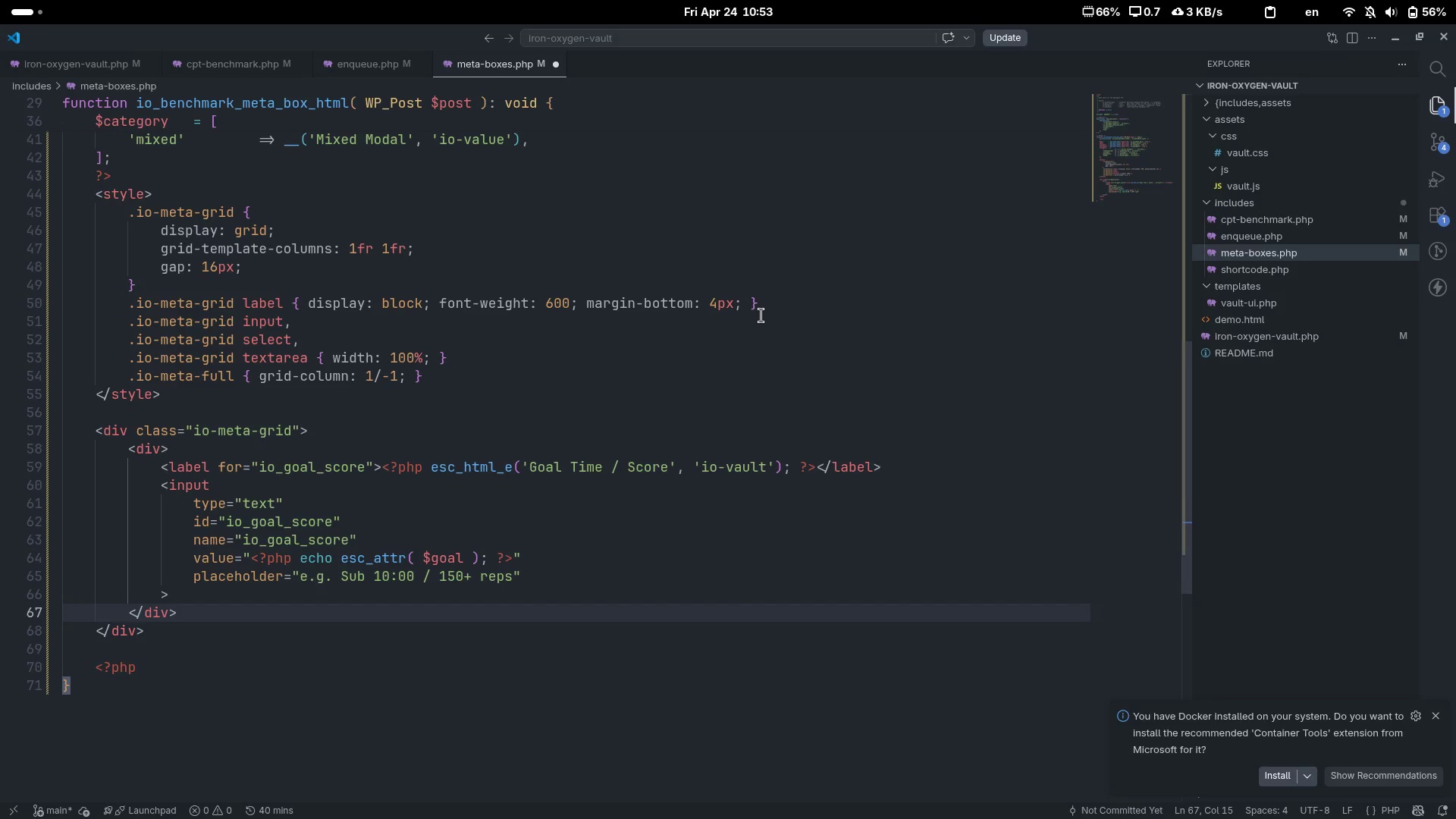 
key(Enter)
 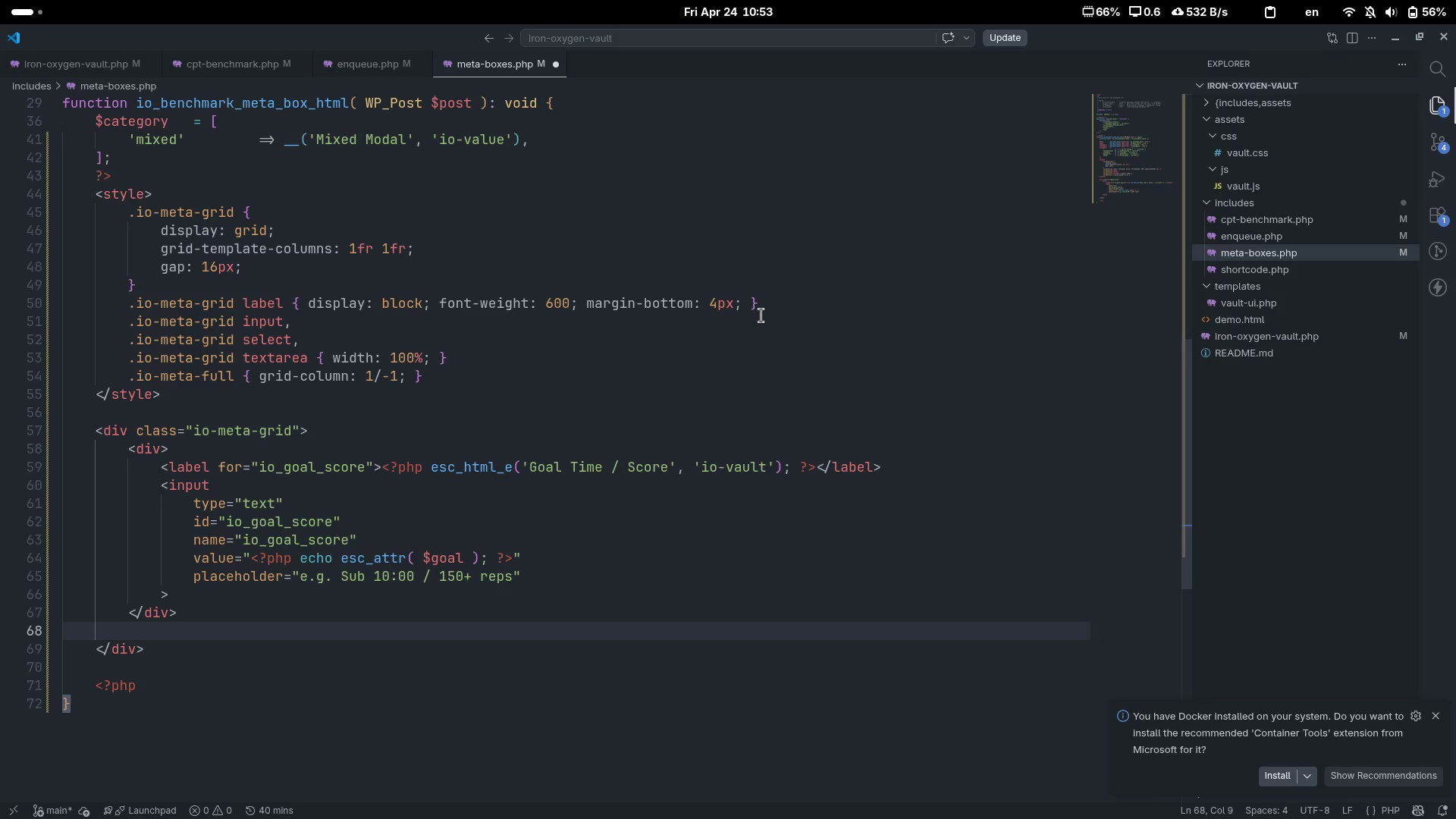 
wait(5.21)
 